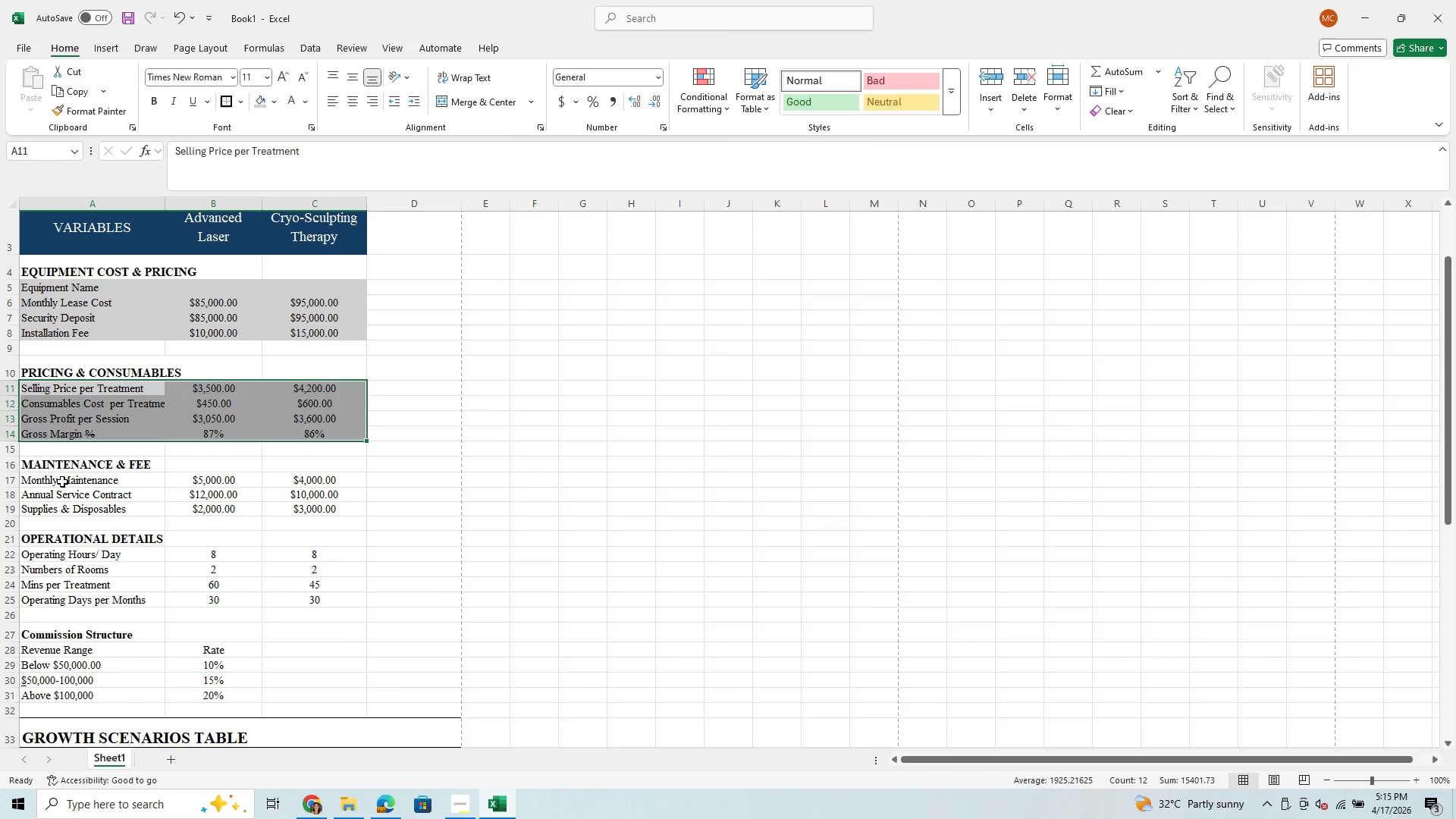 
left_click_drag(start_coordinate=[62, 484], to_coordinate=[284, 514])
 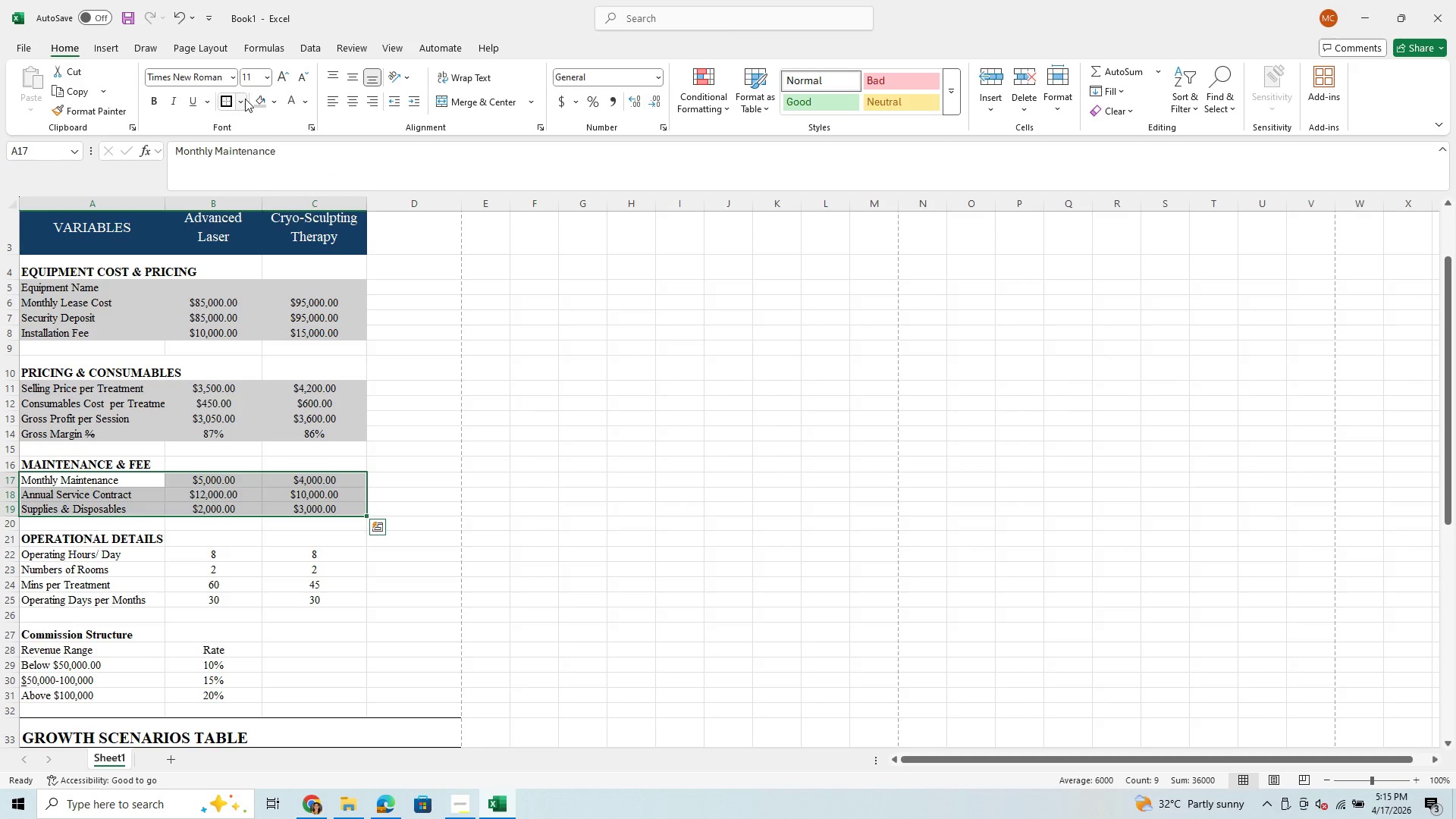 
left_click([261, 105])
 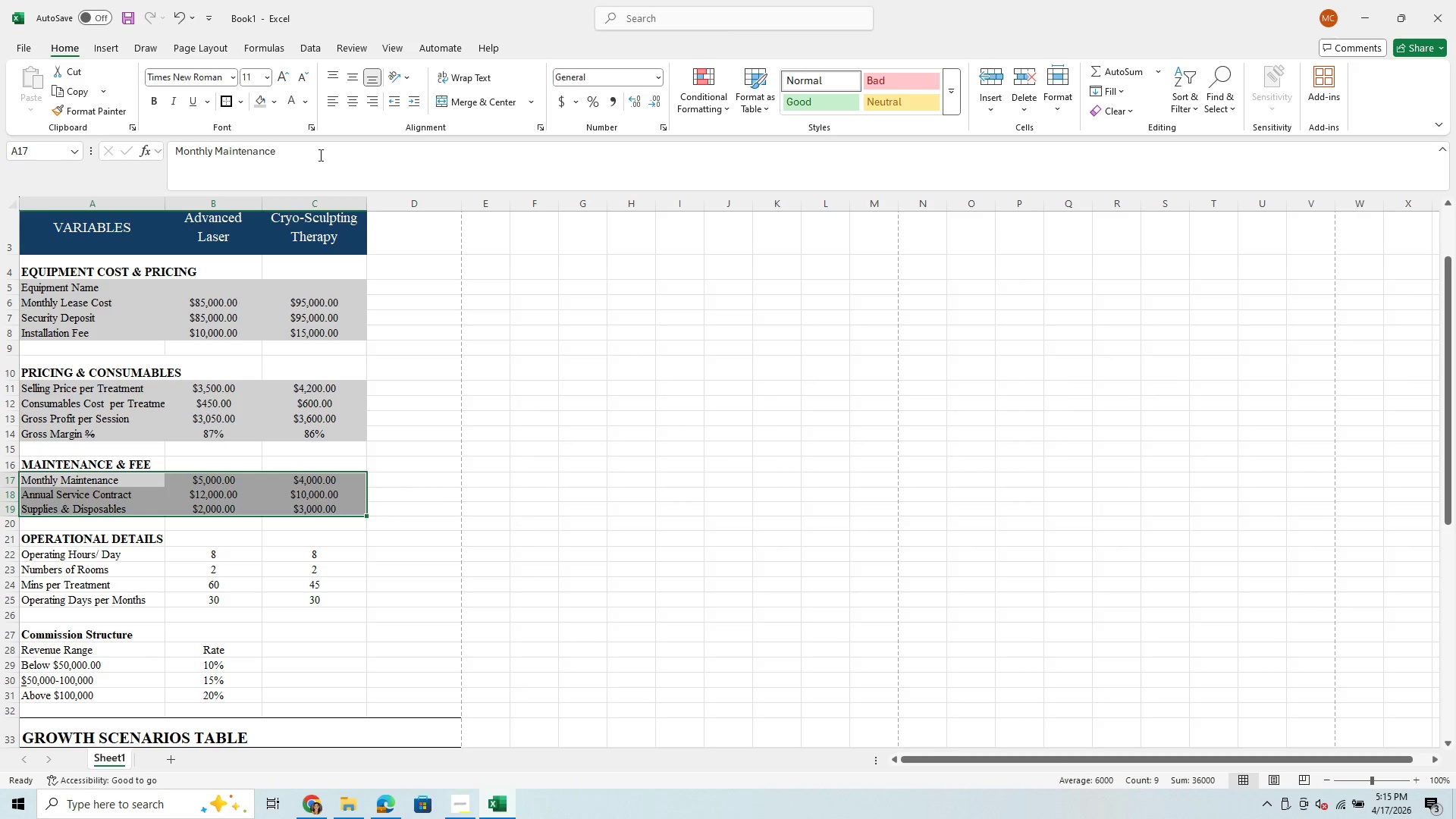 
wait(5.94)
 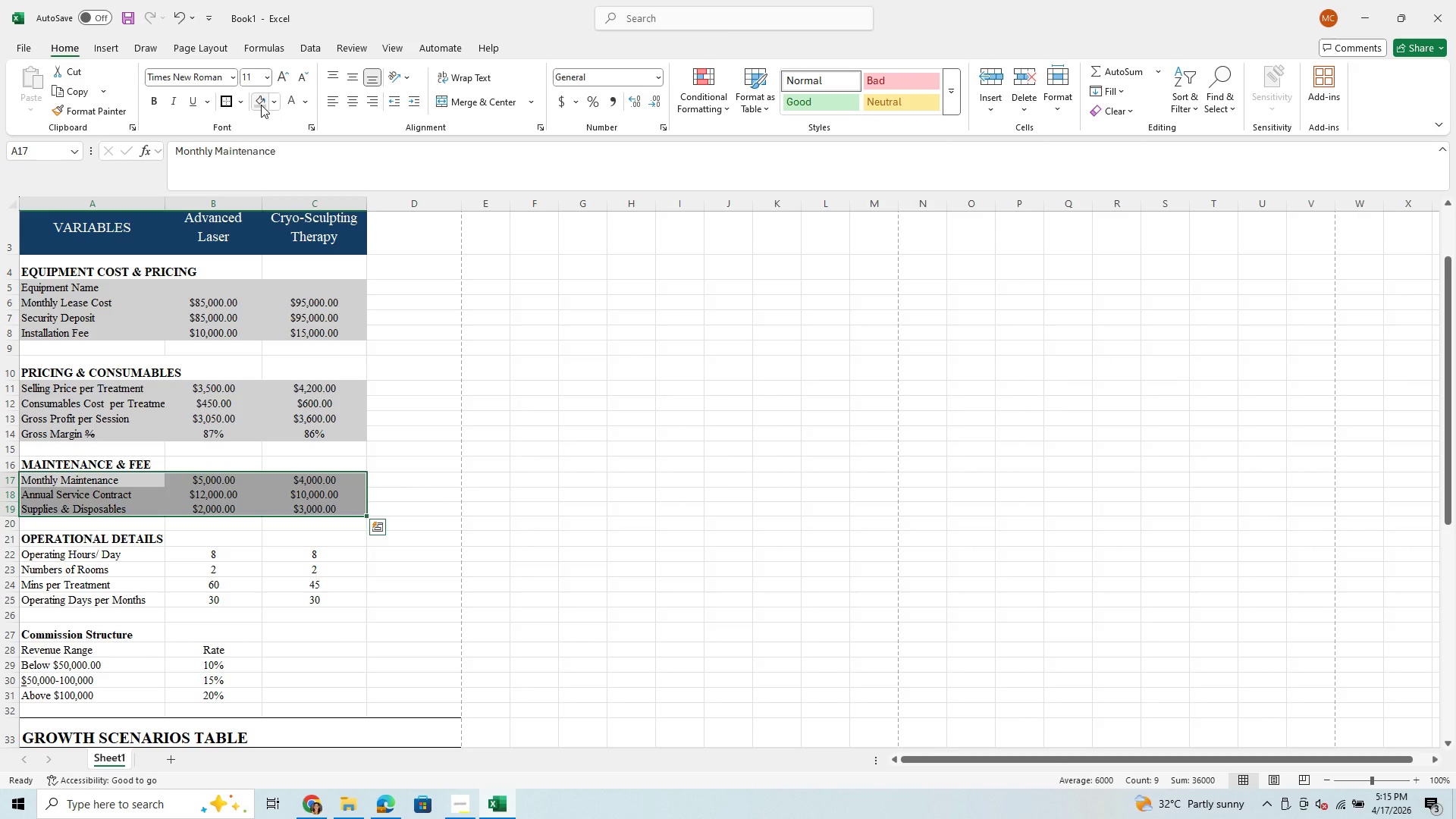 
left_click([276, 105])
 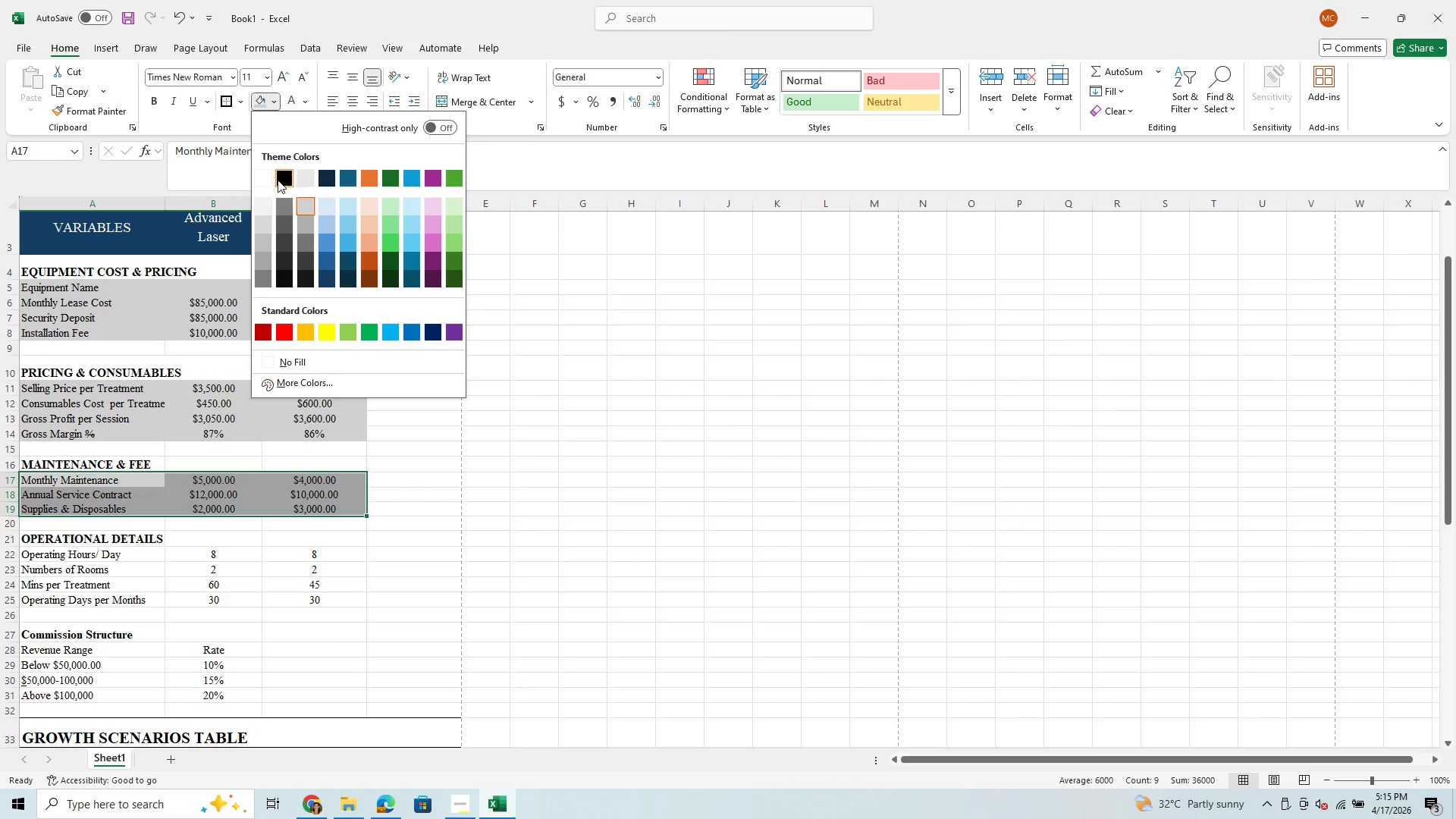 
left_click([259, 226])
 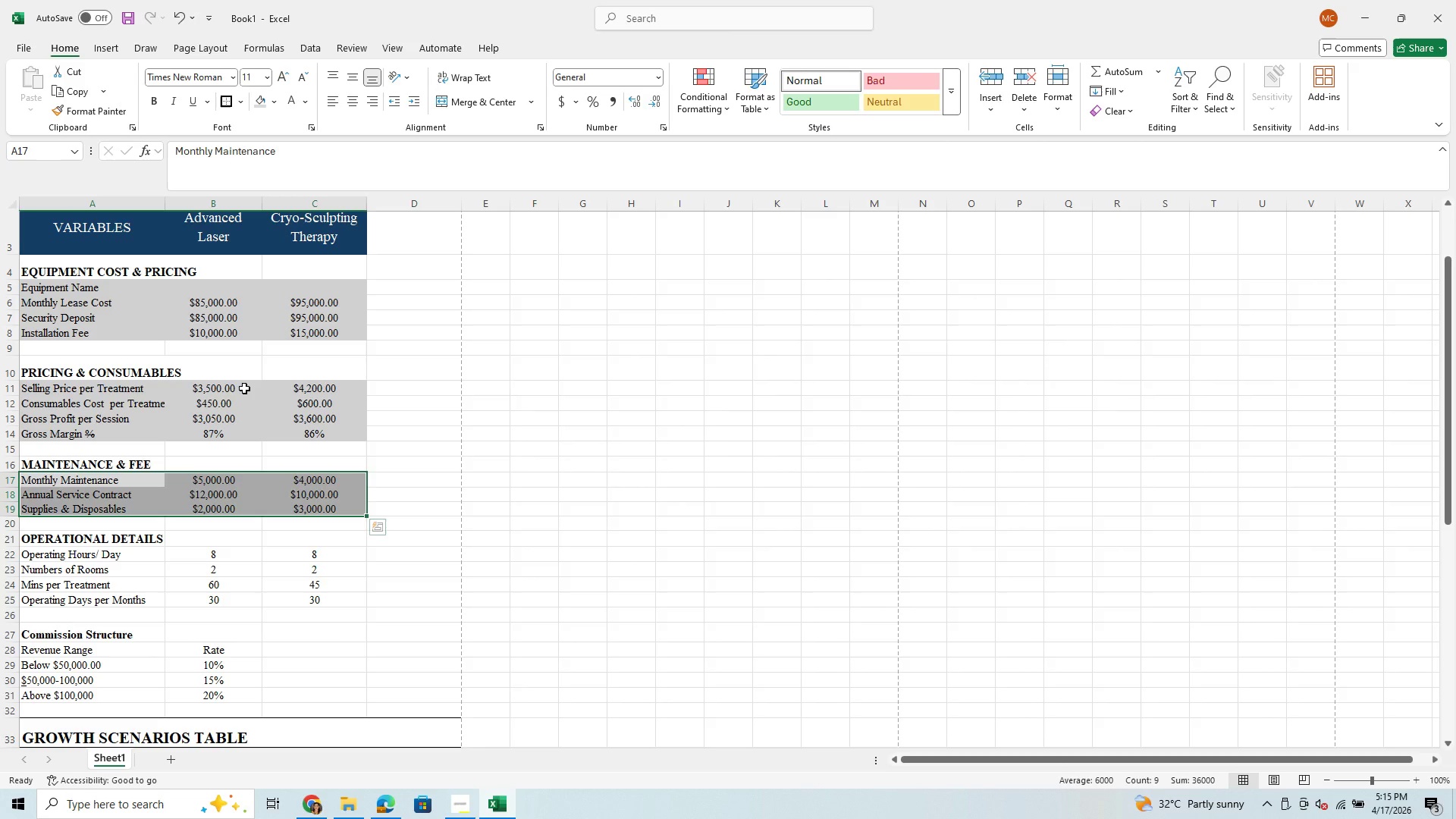 
left_click([244, 406])
 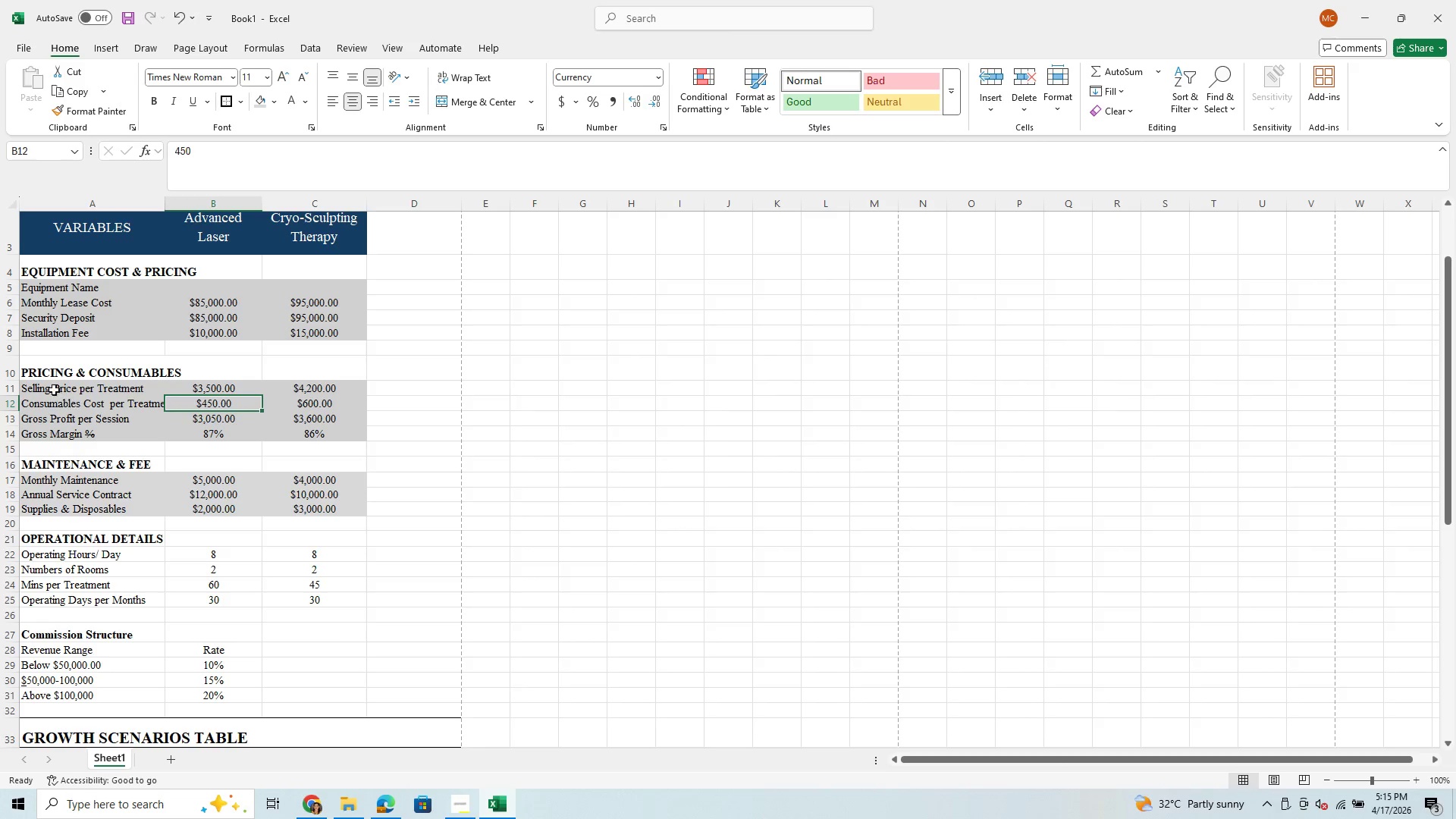 
left_click_drag(start_coordinate=[49, 384], to_coordinate=[352, 437])
 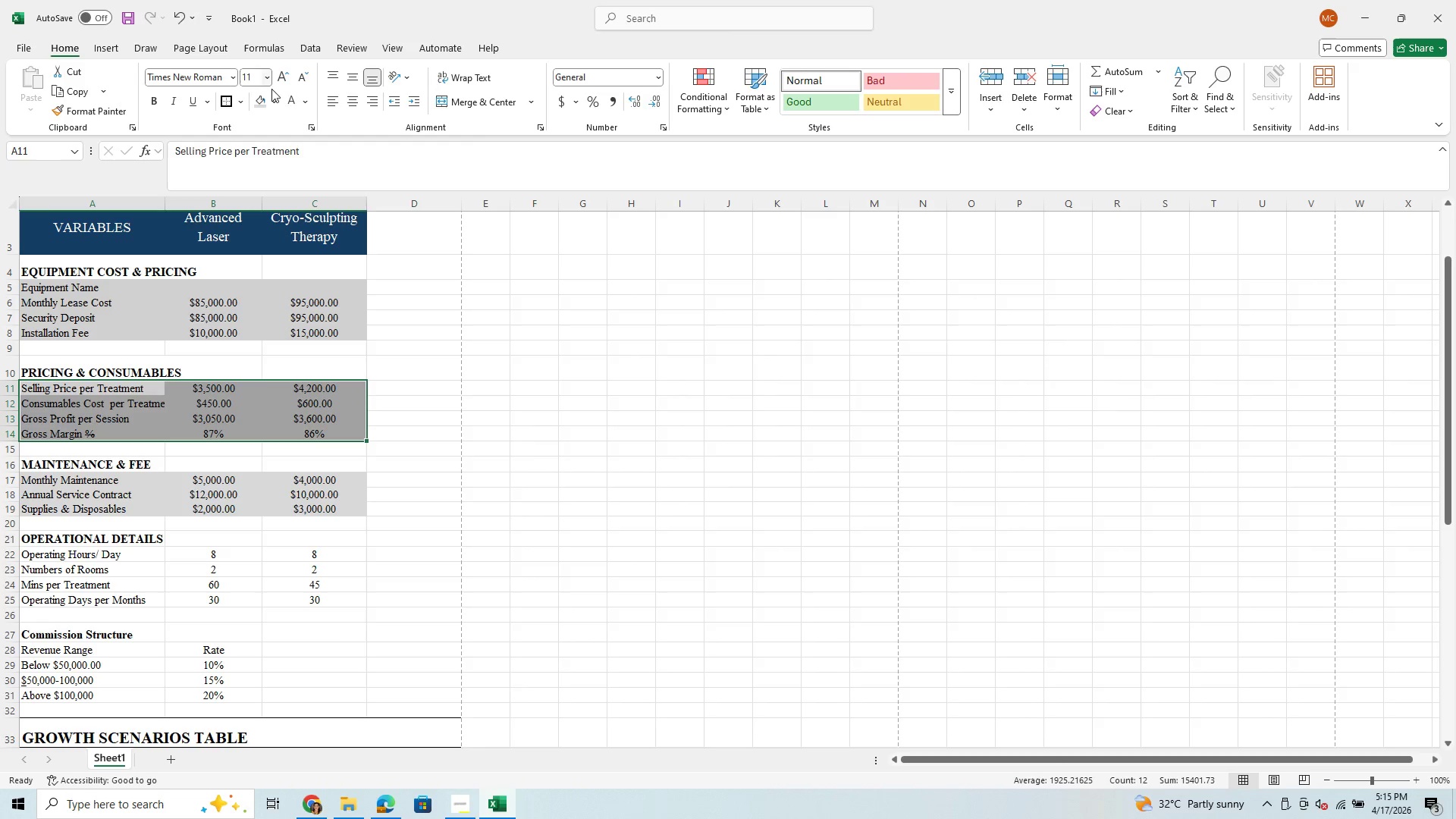 
left_click([275, 103])
 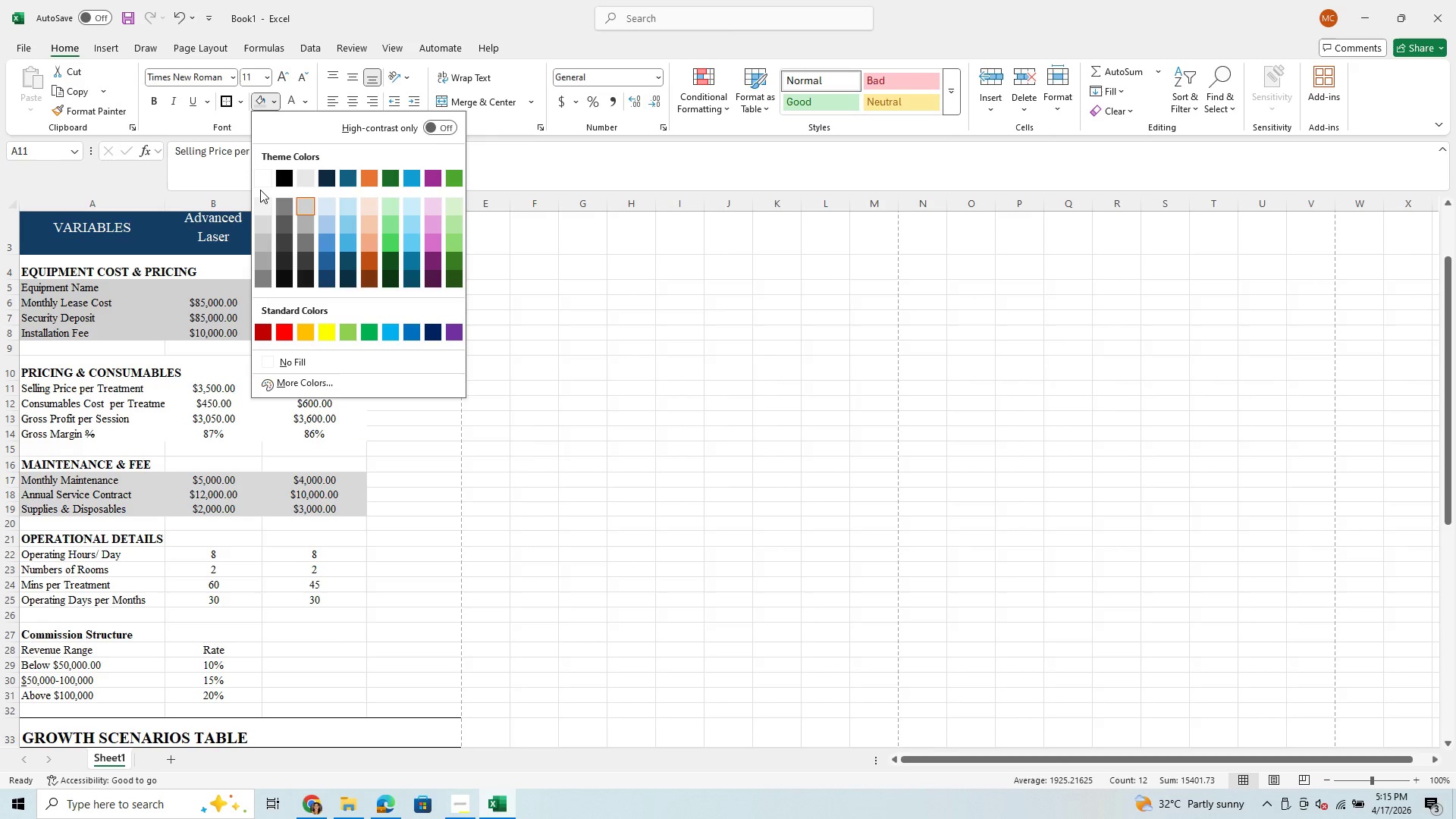 
left_click([264, 198])
 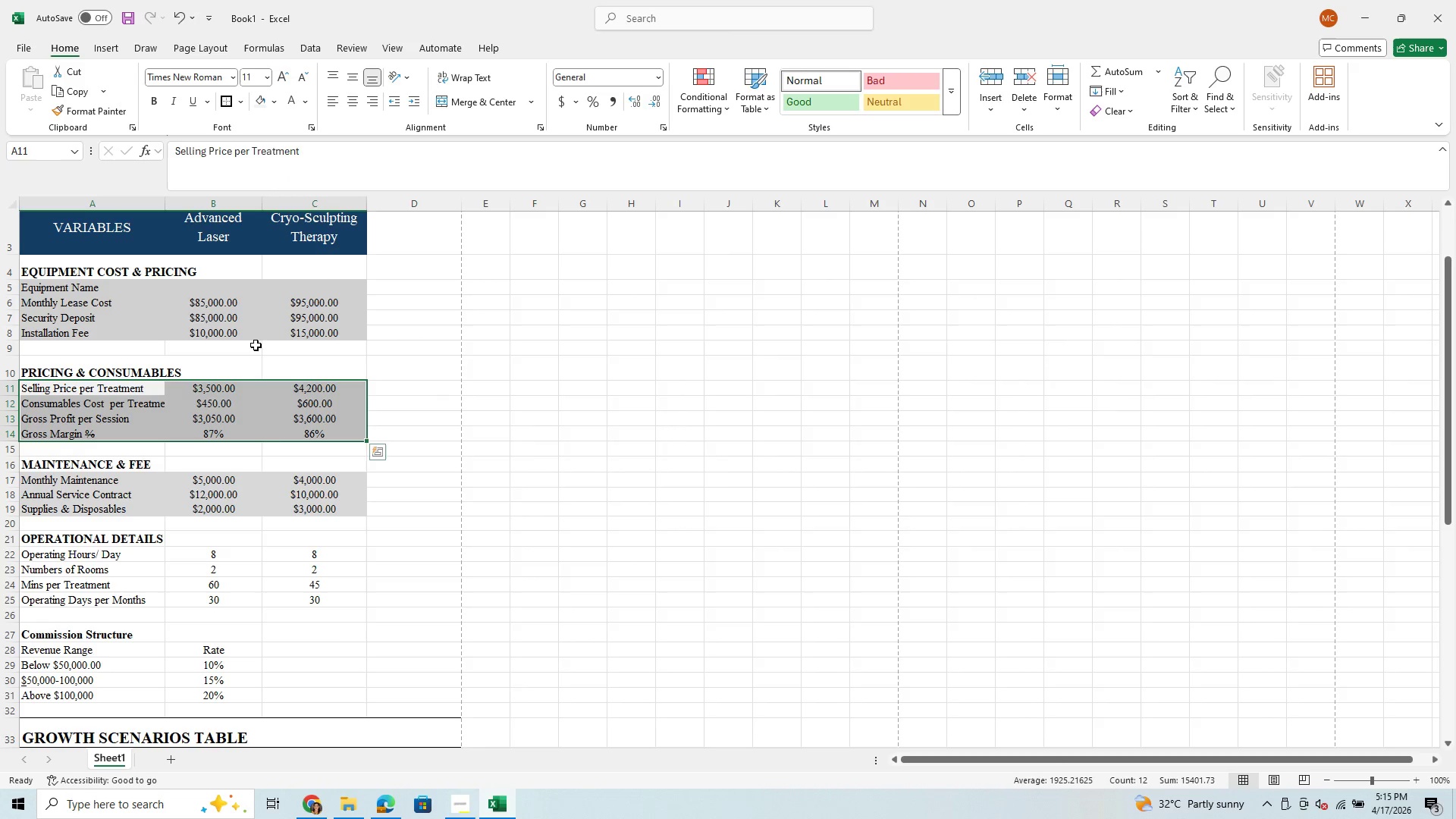 
left_click([262, 325])
 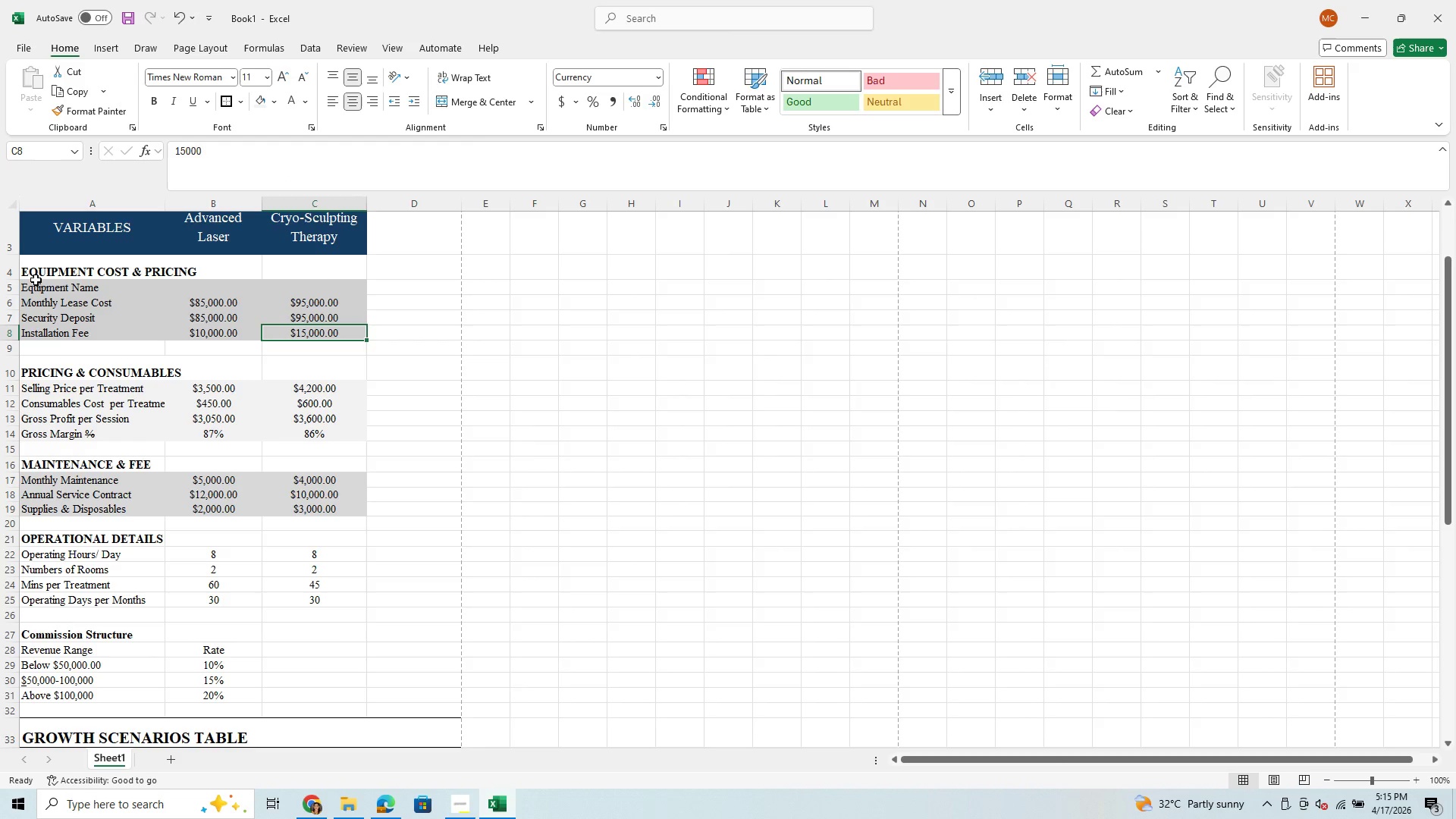 
left_click_drag(start_coordinate=[35, 287], to_coordinate=[339, 328])
 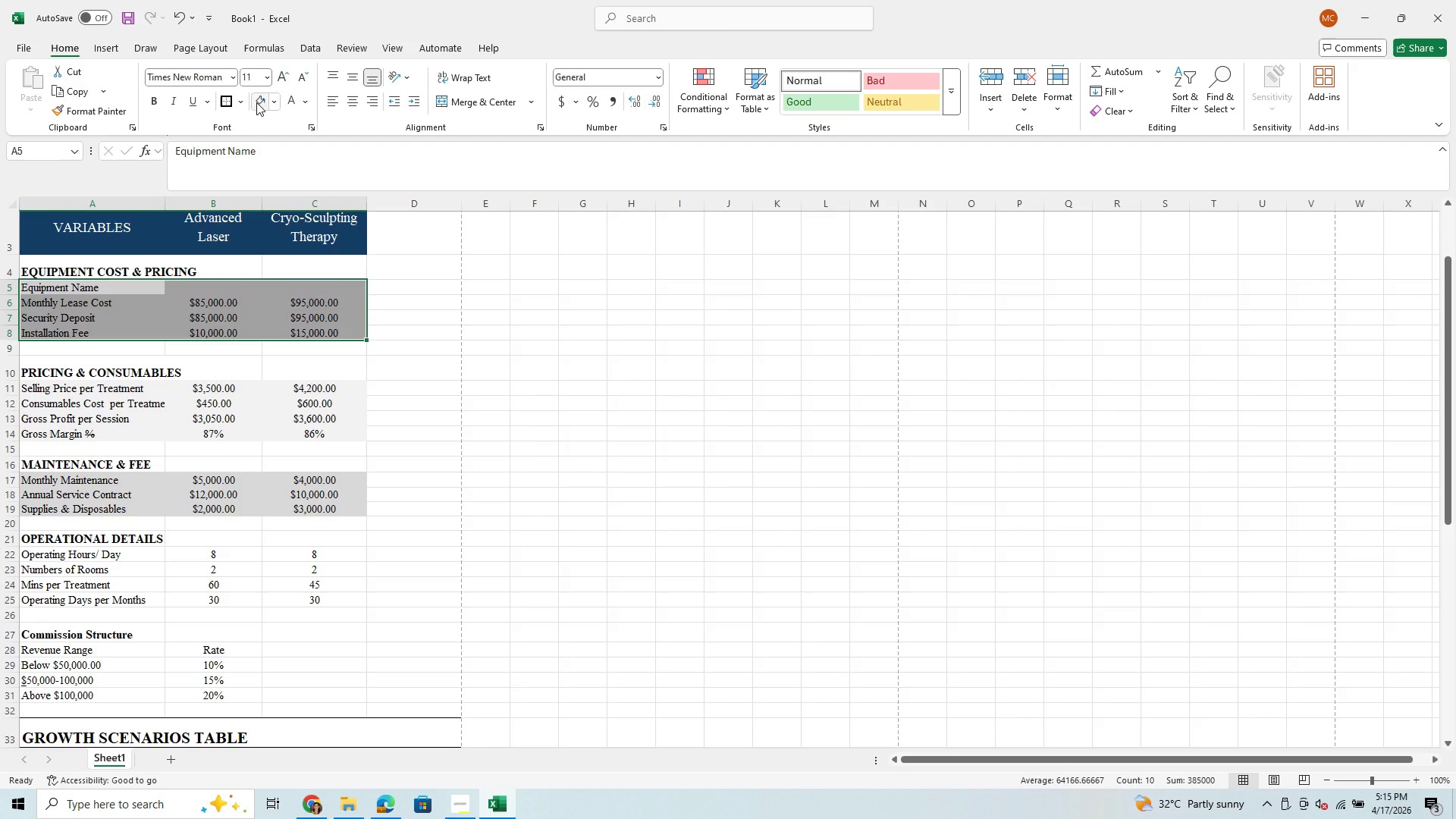 
left_click([259, 102])
 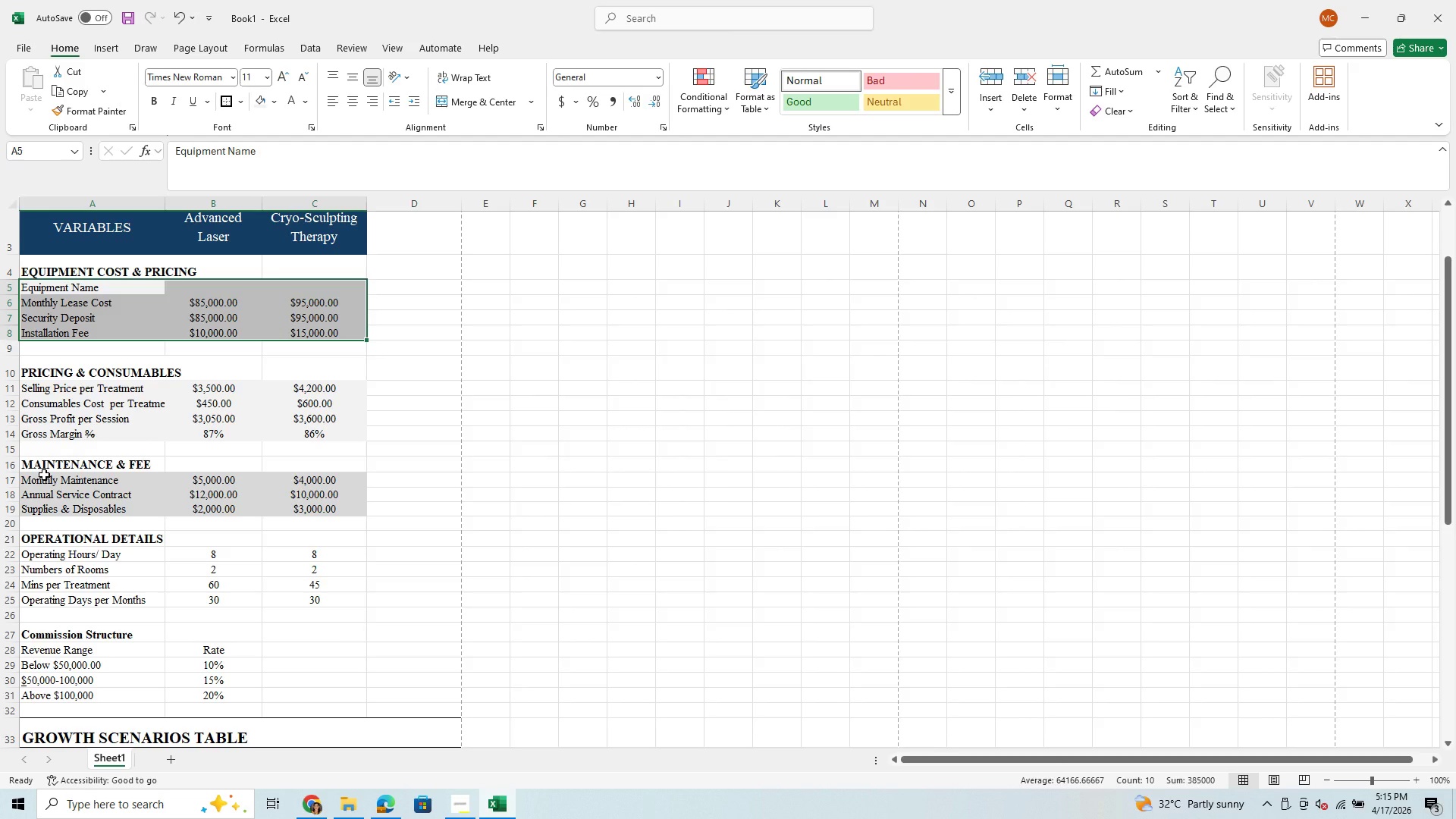 
left_click_drag(start_coordinate=[46, 479], to_coordinate=[281, 514])
 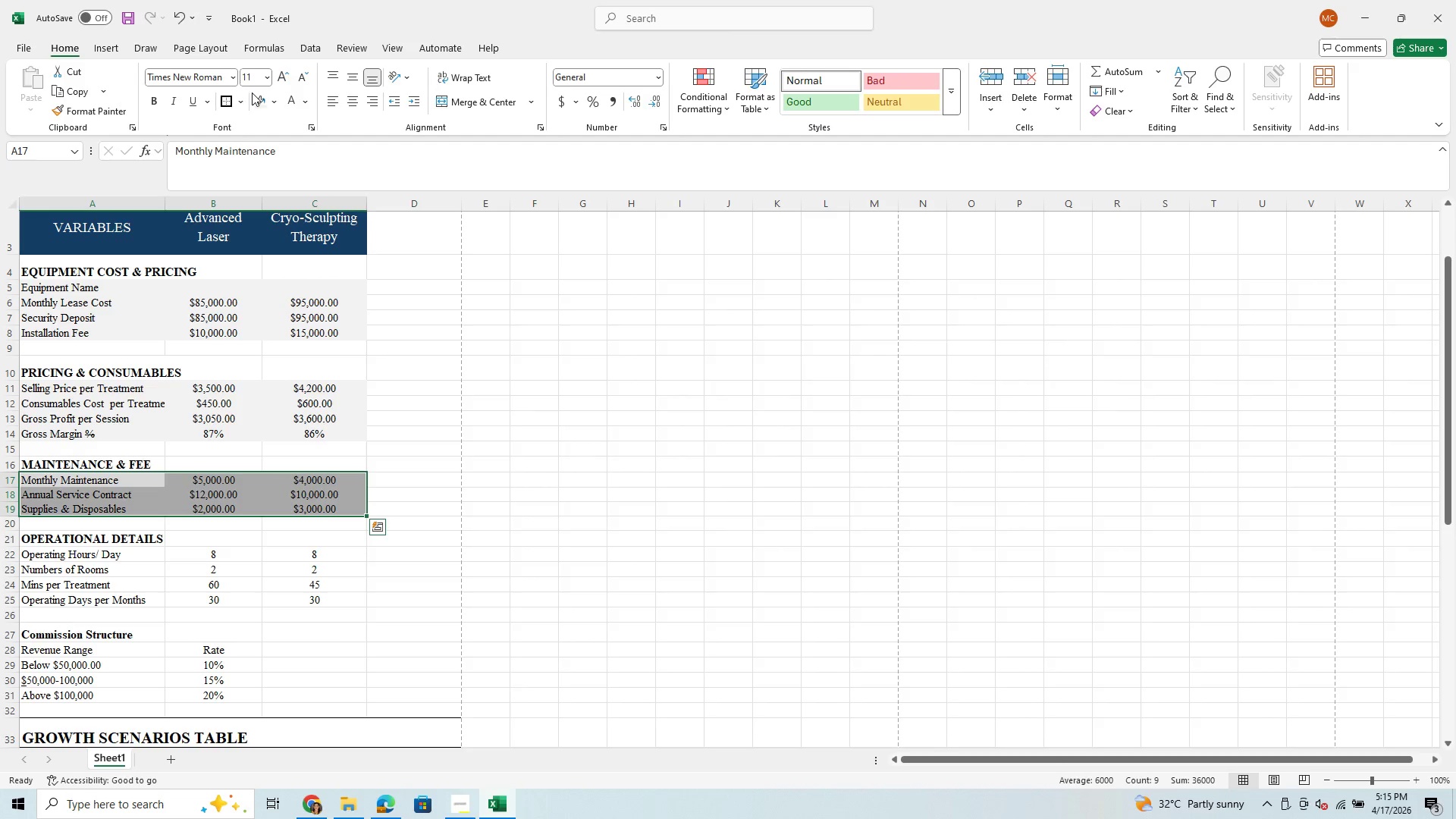 
left_click([259, 96])
 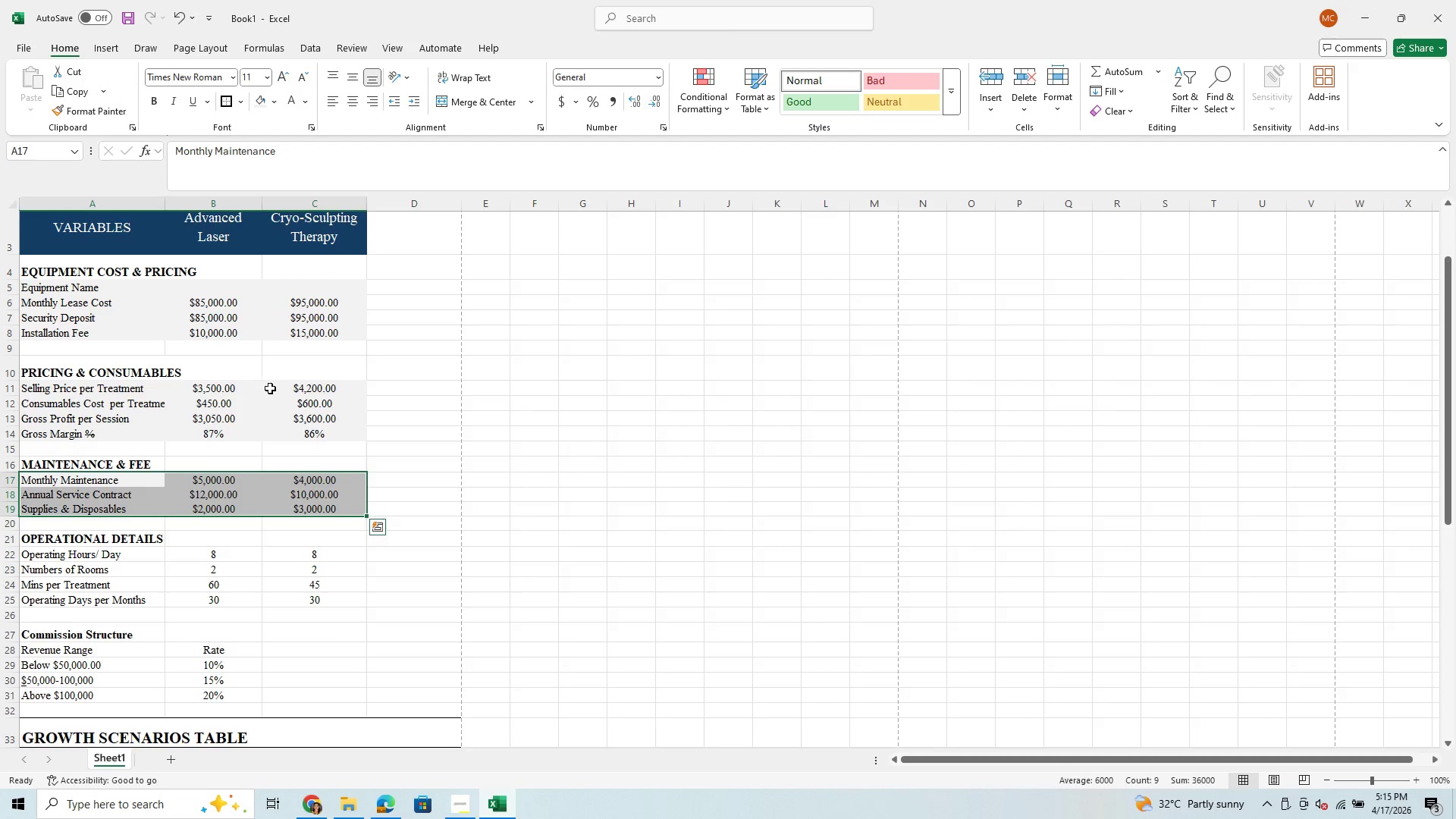 
scroll: coordinate [277, 408], scroll_direction: down, amount: 3.0
 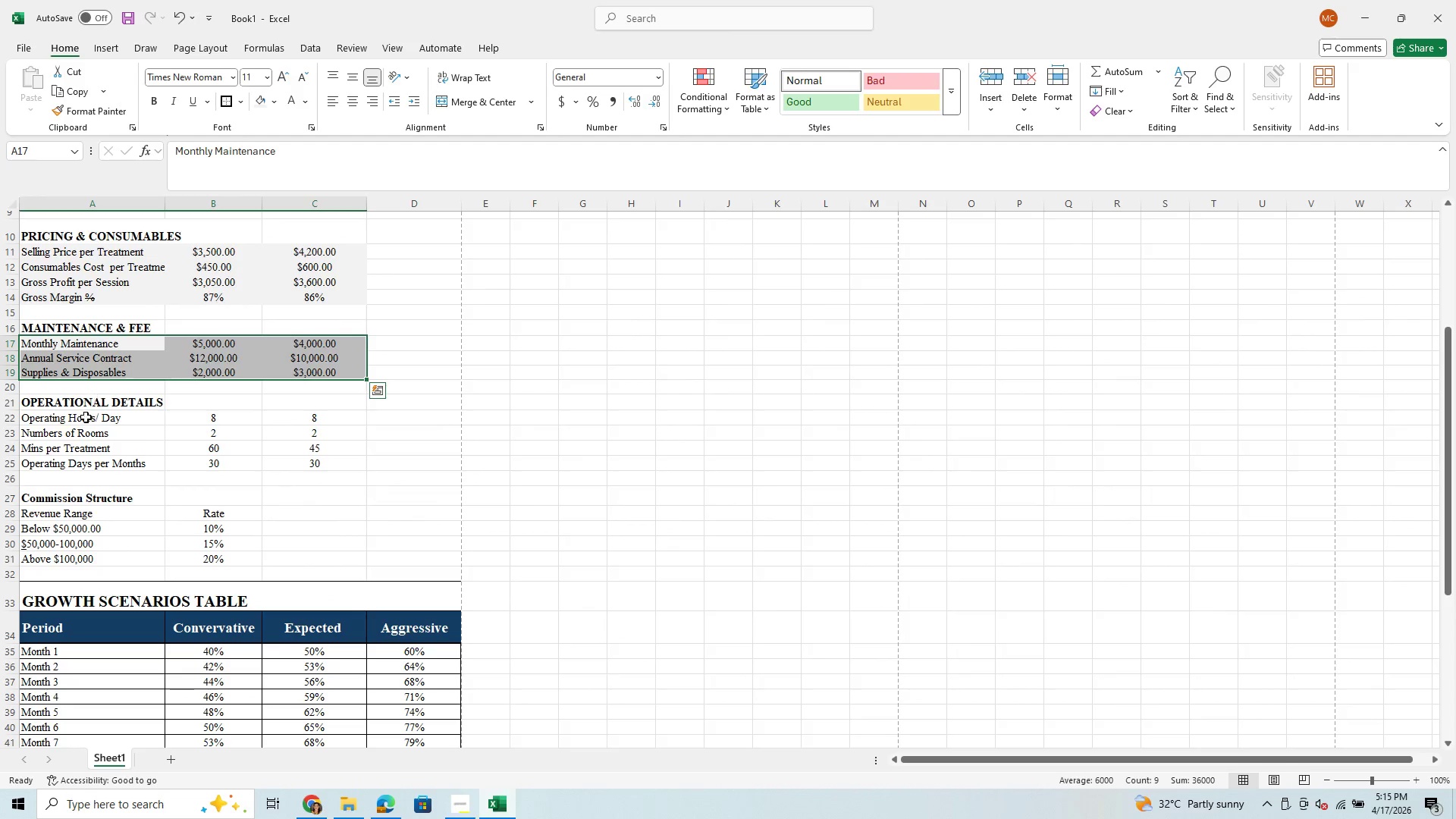 
left_click_drag(start_coordinate=[86, 417], to_coordinate=[307, 460])
 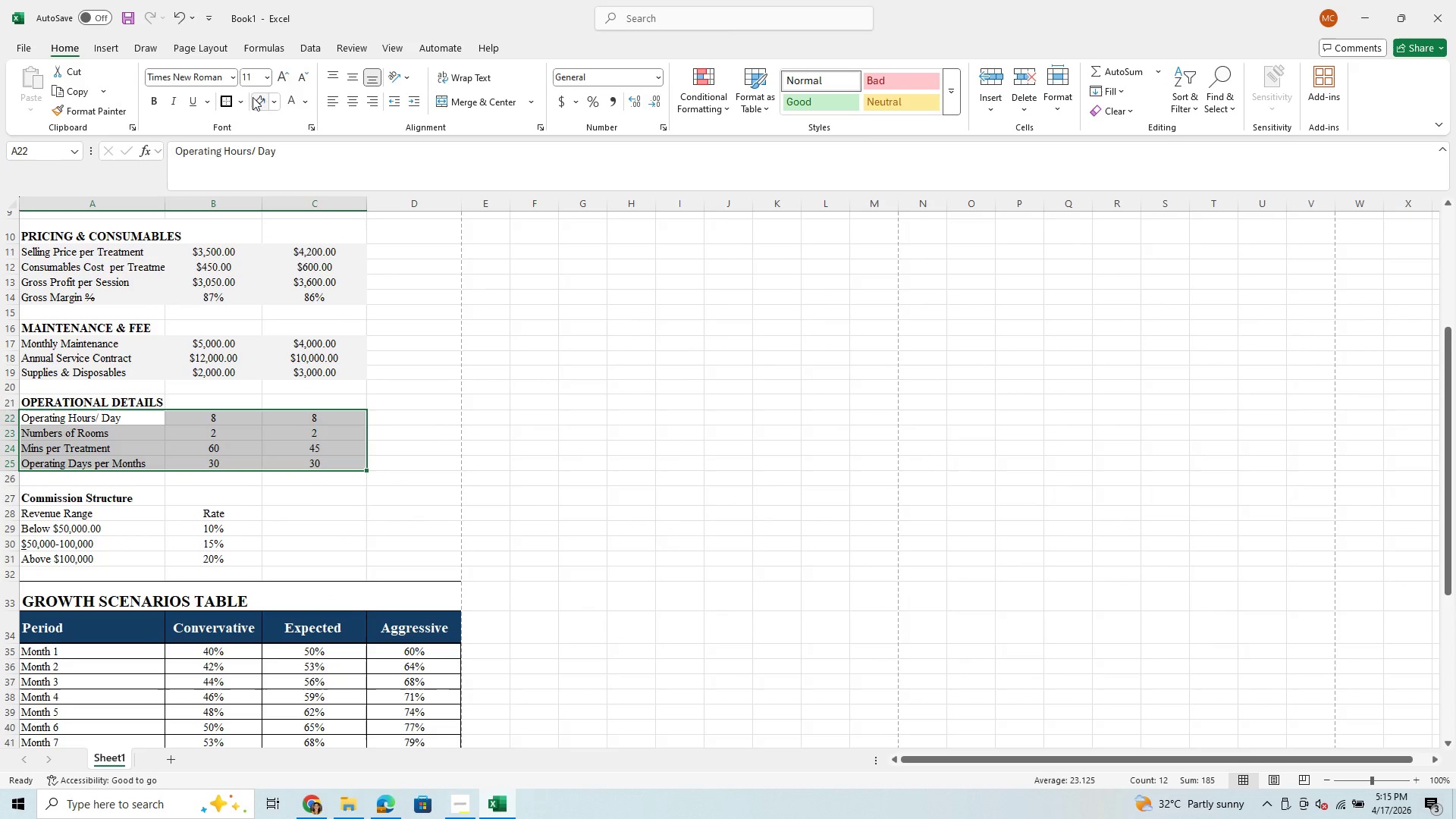 
left_click([262, 105])
 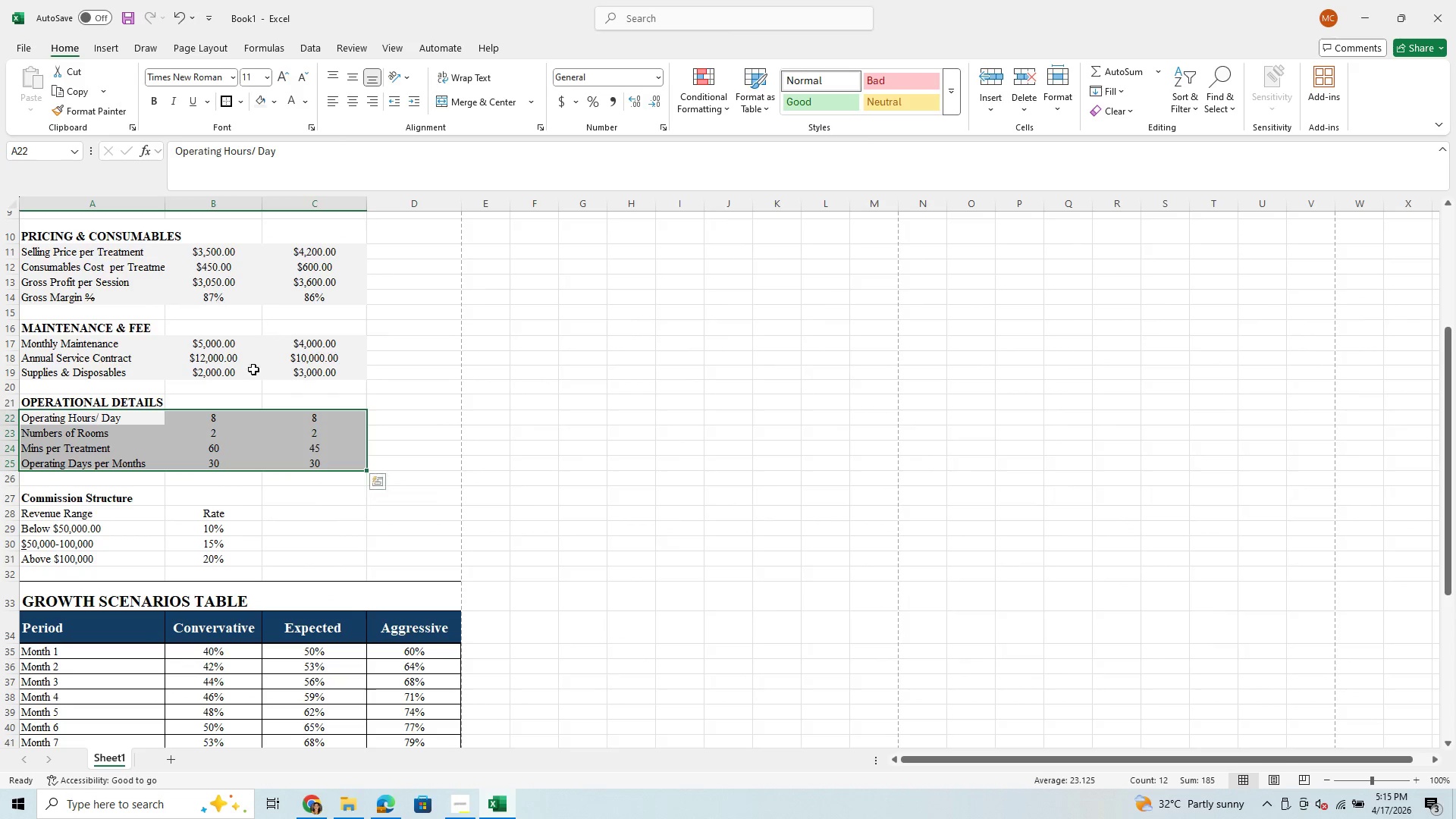 
scroll: coordinate [265, 389], scroll_direction: down, amount: 3.0
 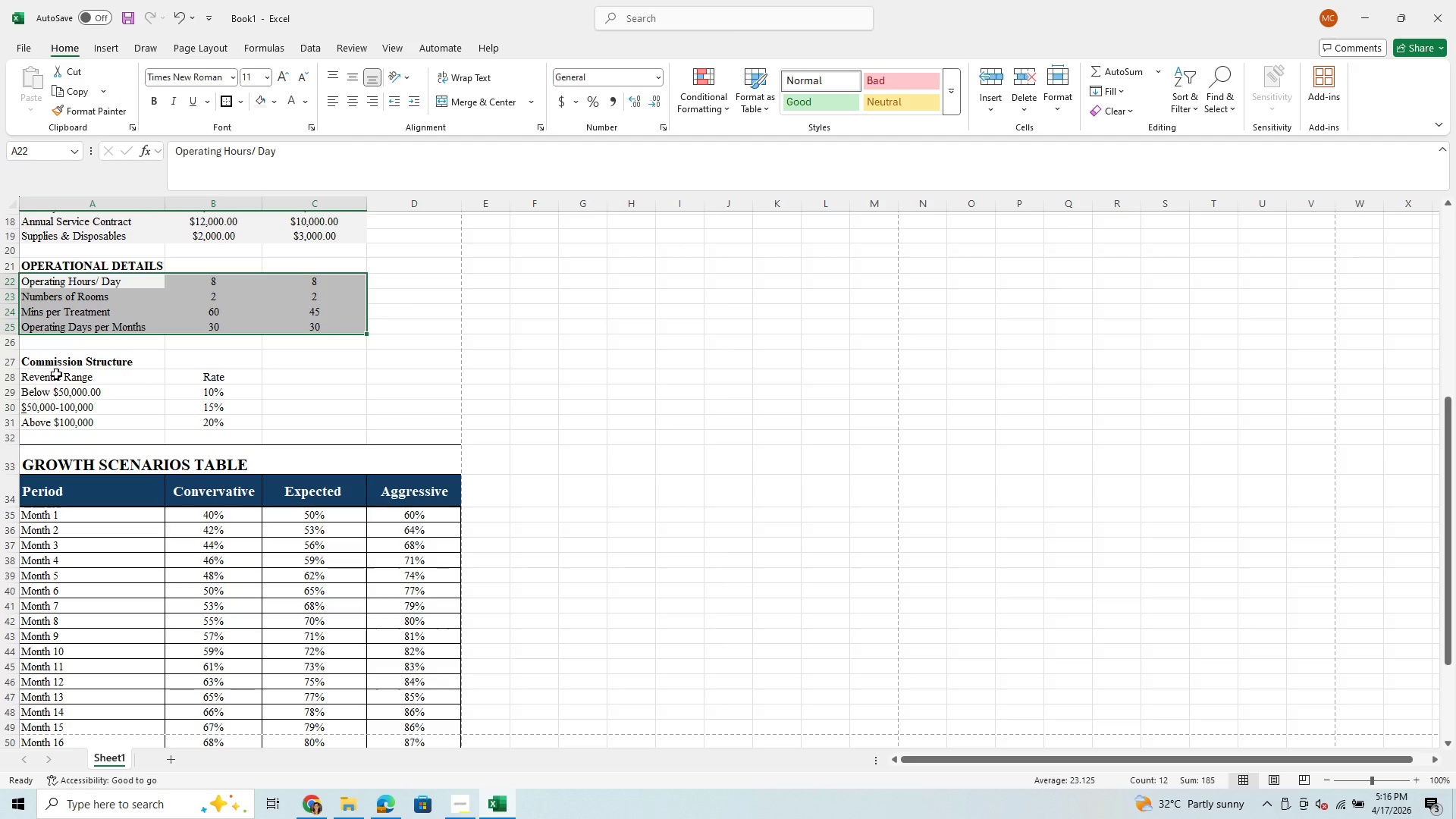 
left_click_drag(start_coordinate=[56, 374], to_coordinate=[196, 420])
 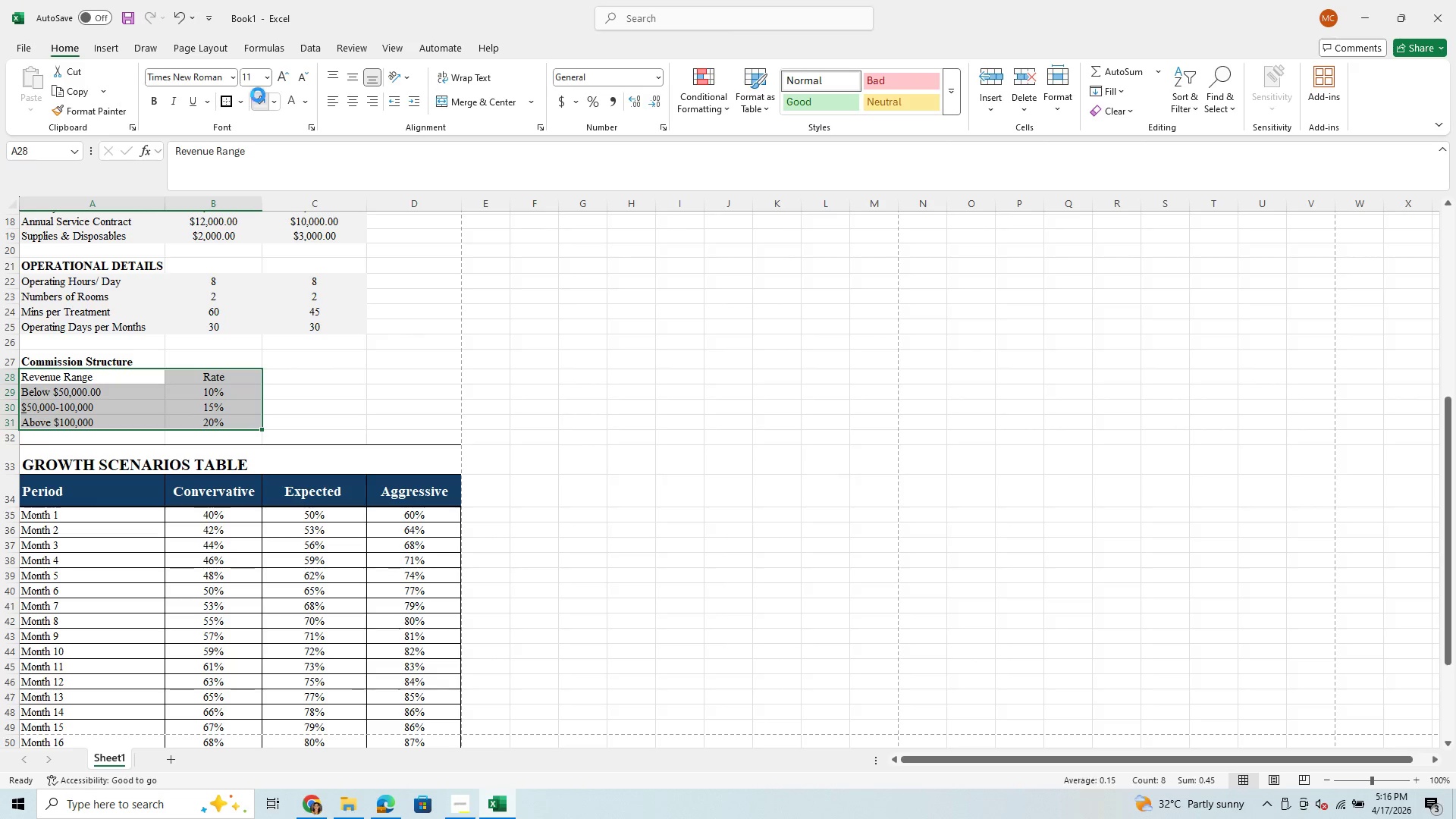 
scroll: coordinate [290, 701], scroll_direction: down, amount: 12.0
 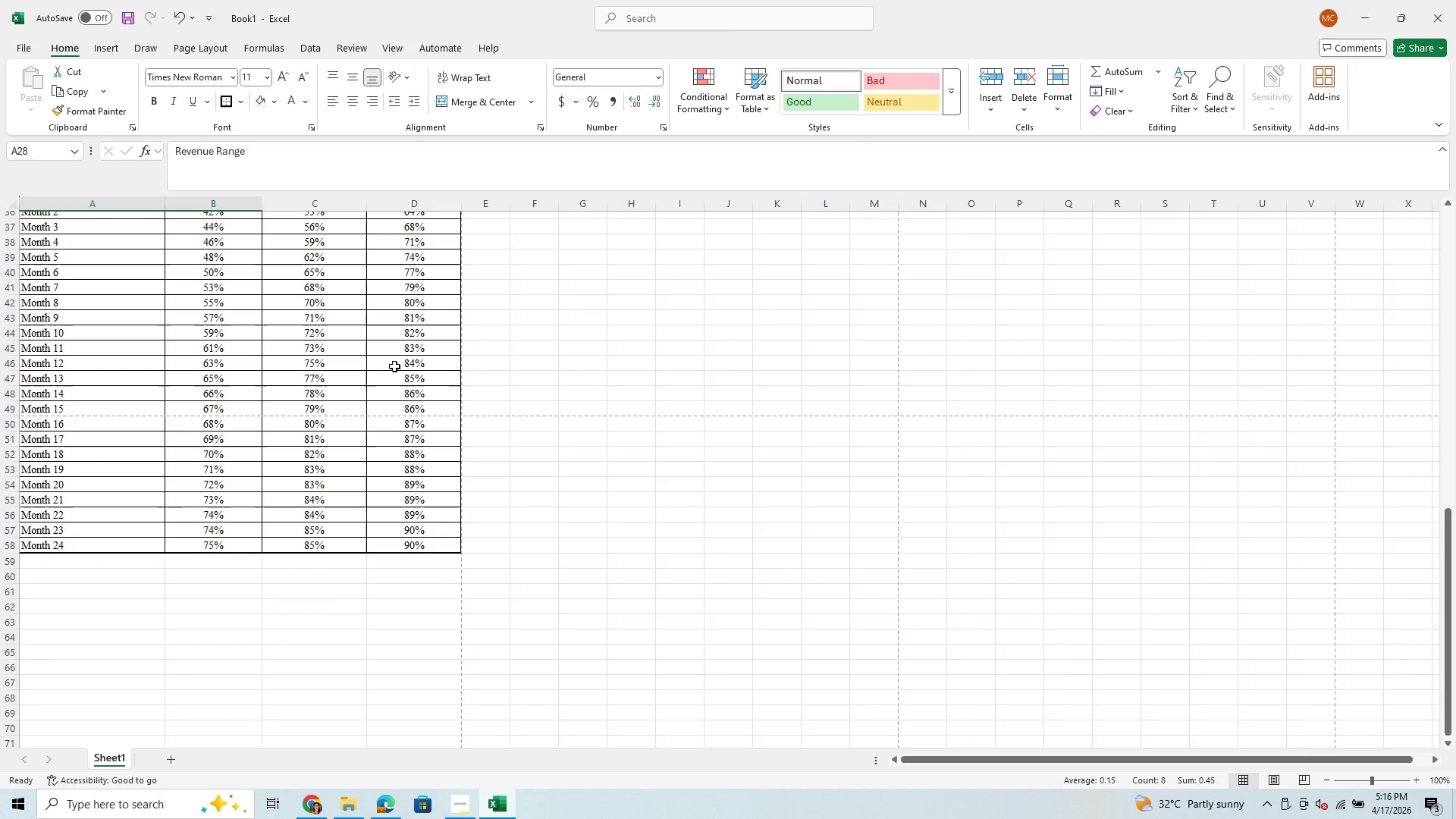 
scroll: coordinate [432, 497], scroll_direction: up, amount: 3.0
 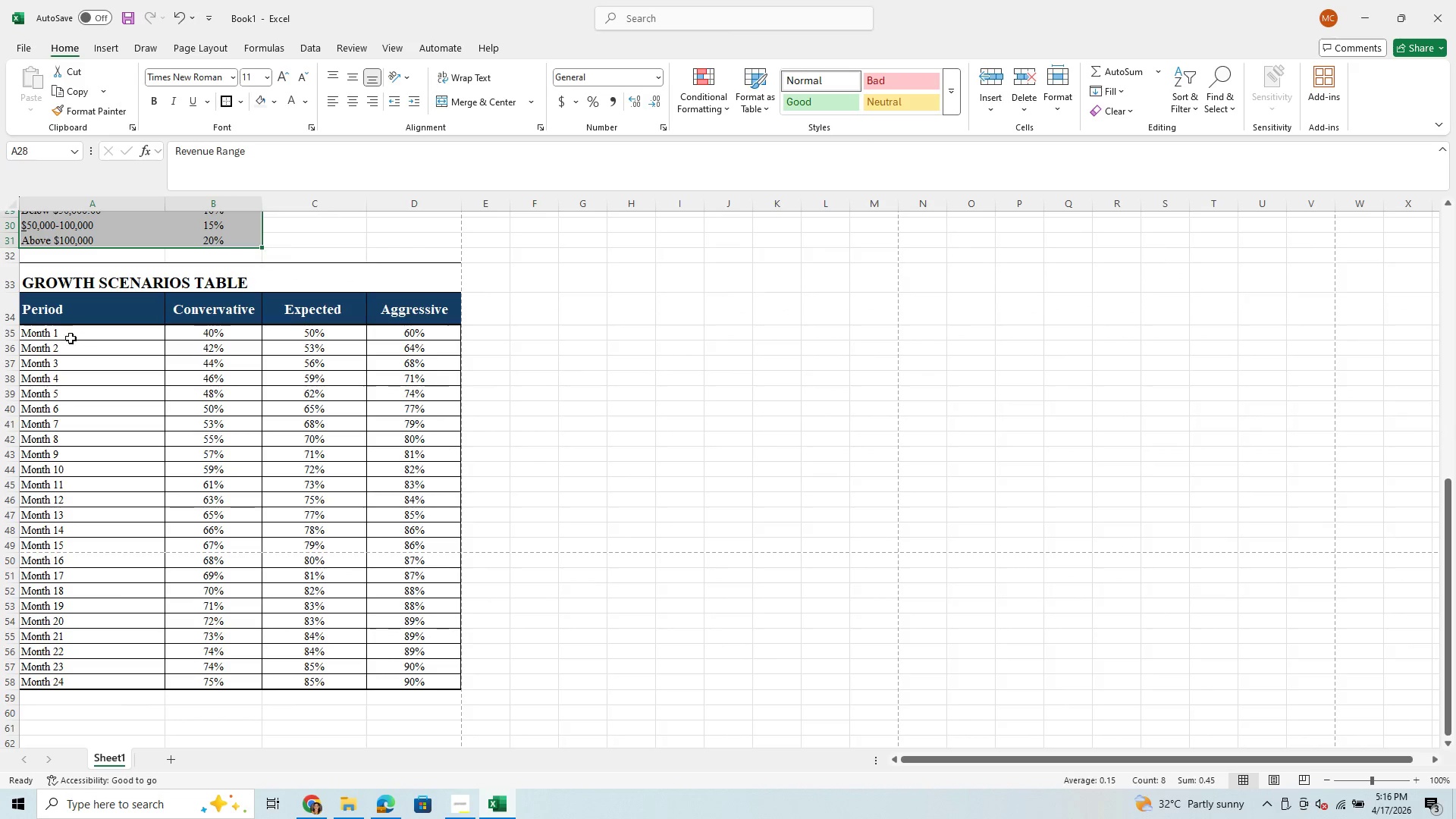 
left_click_drag(start_coordinate=[60, 335], to_coordinate=[434, 684])
 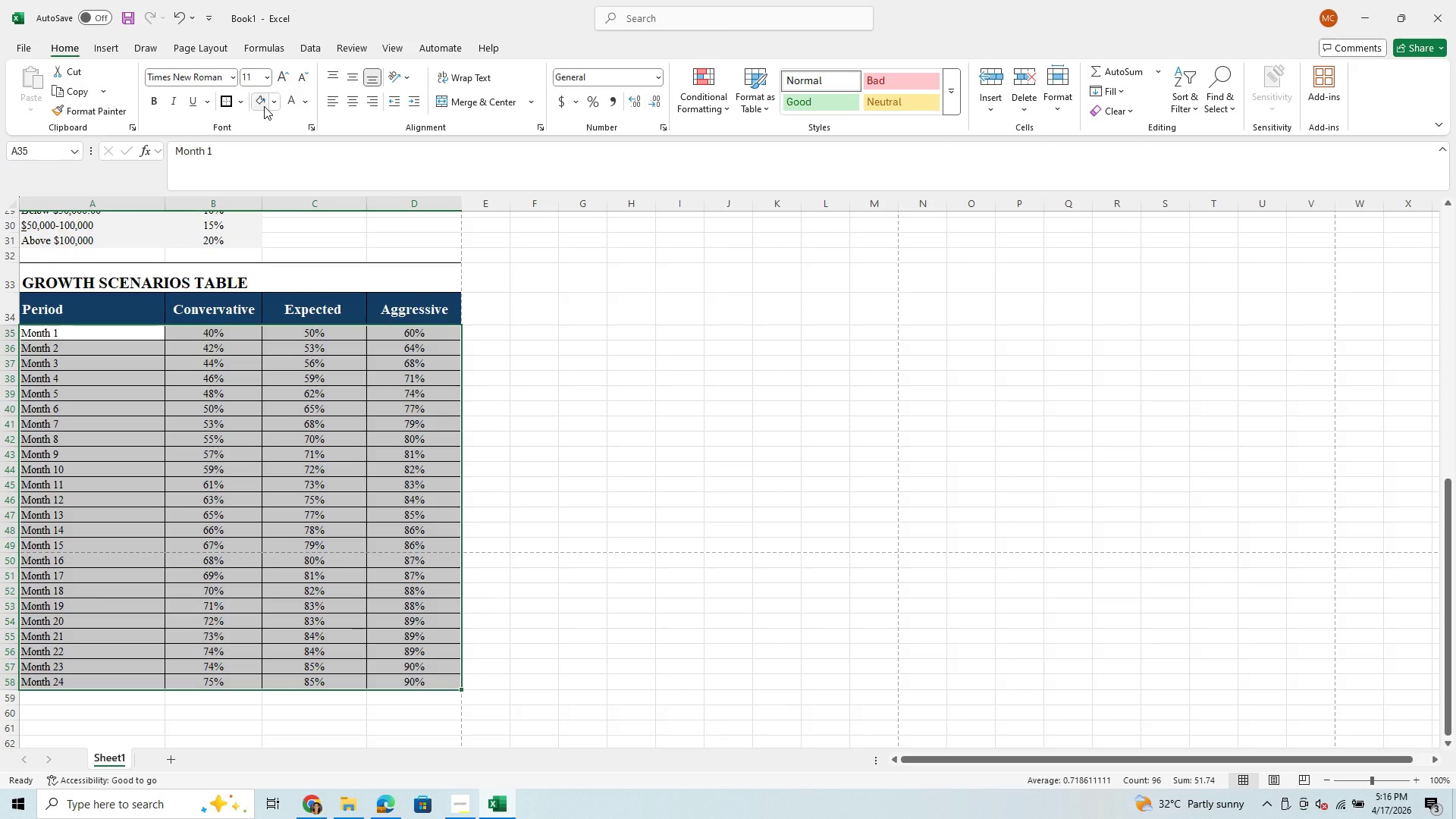 
left_click([264, 106])
 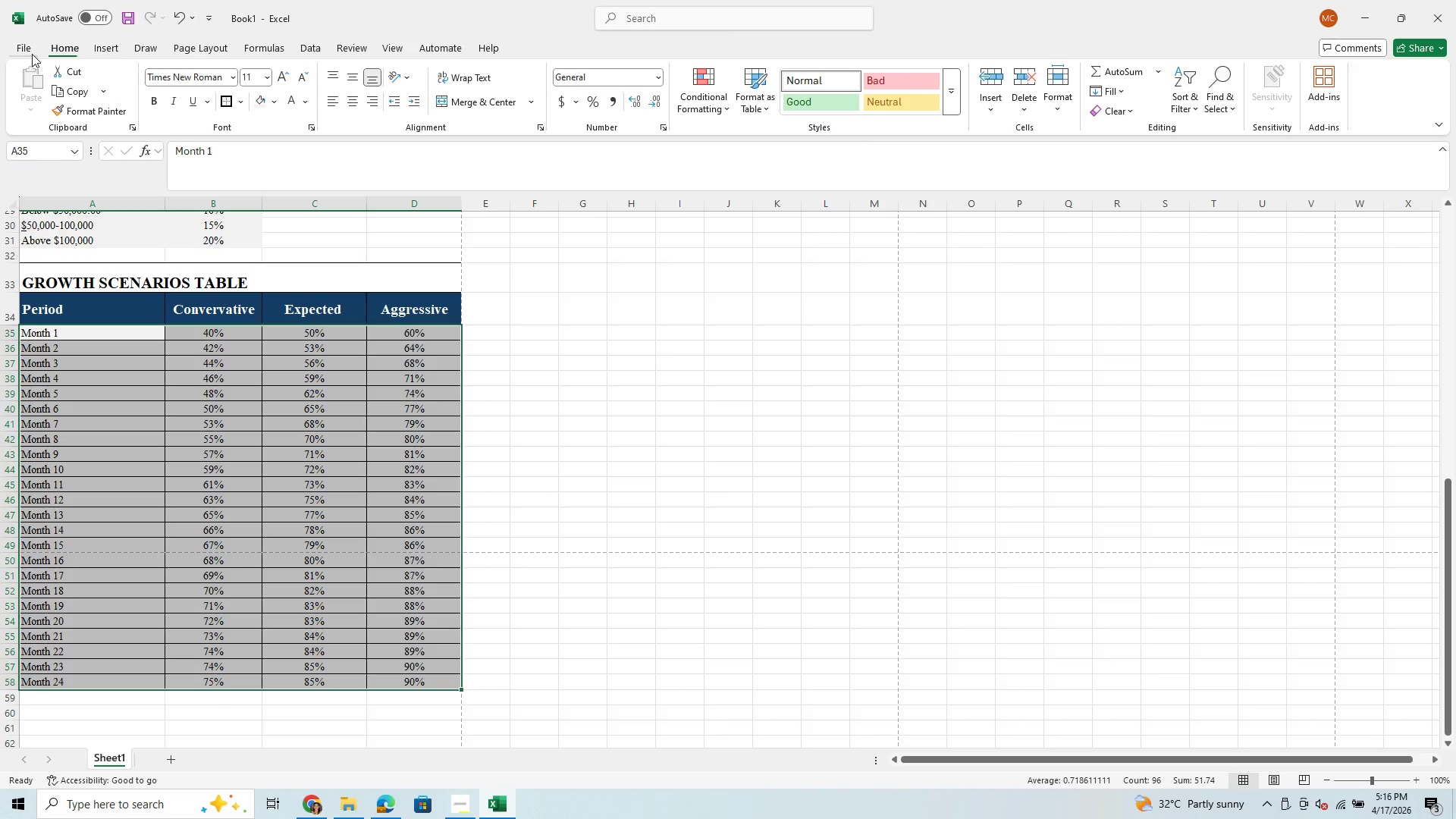 
left_click([32, 54])
 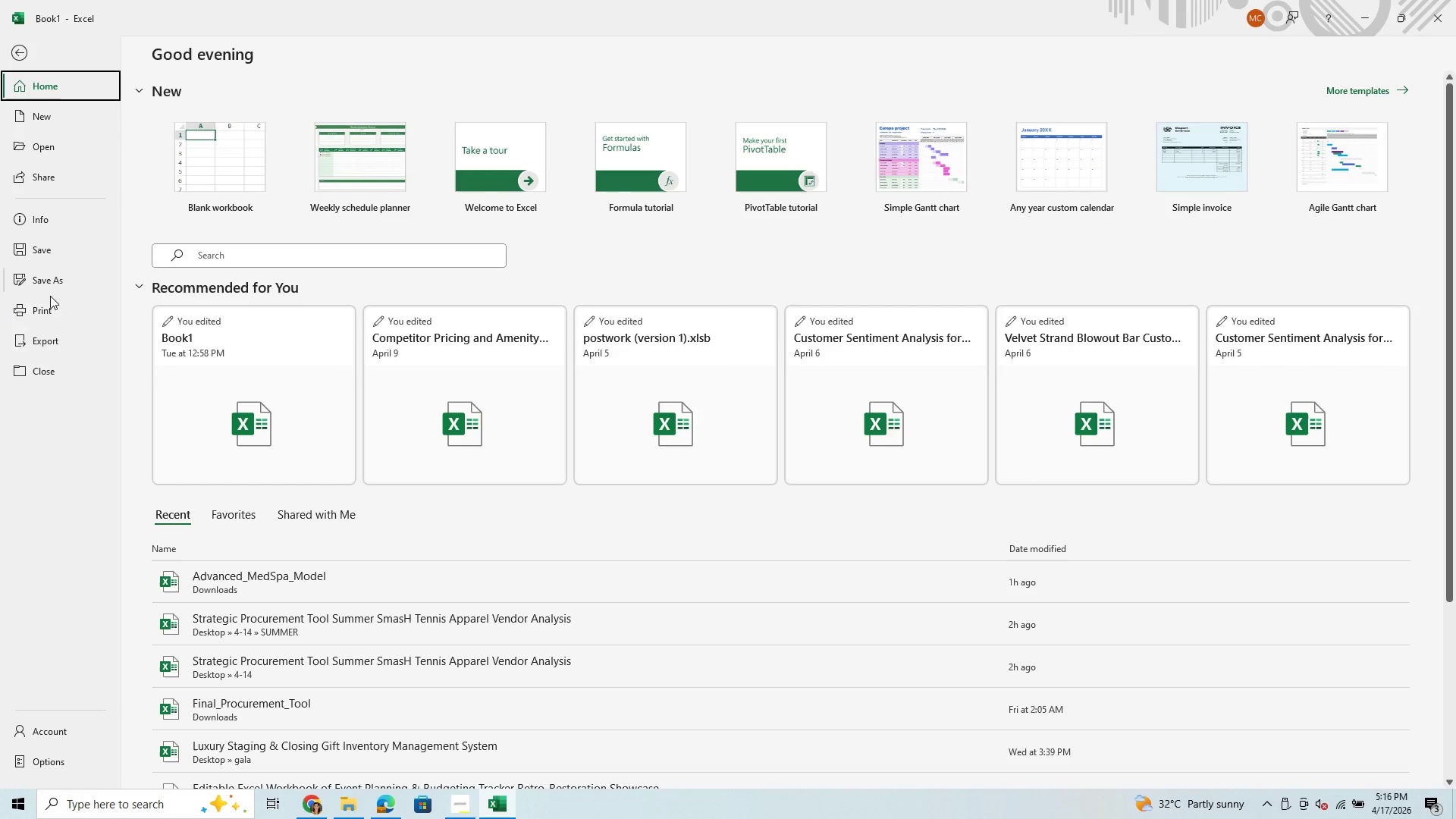 
left_click([44, 315])
 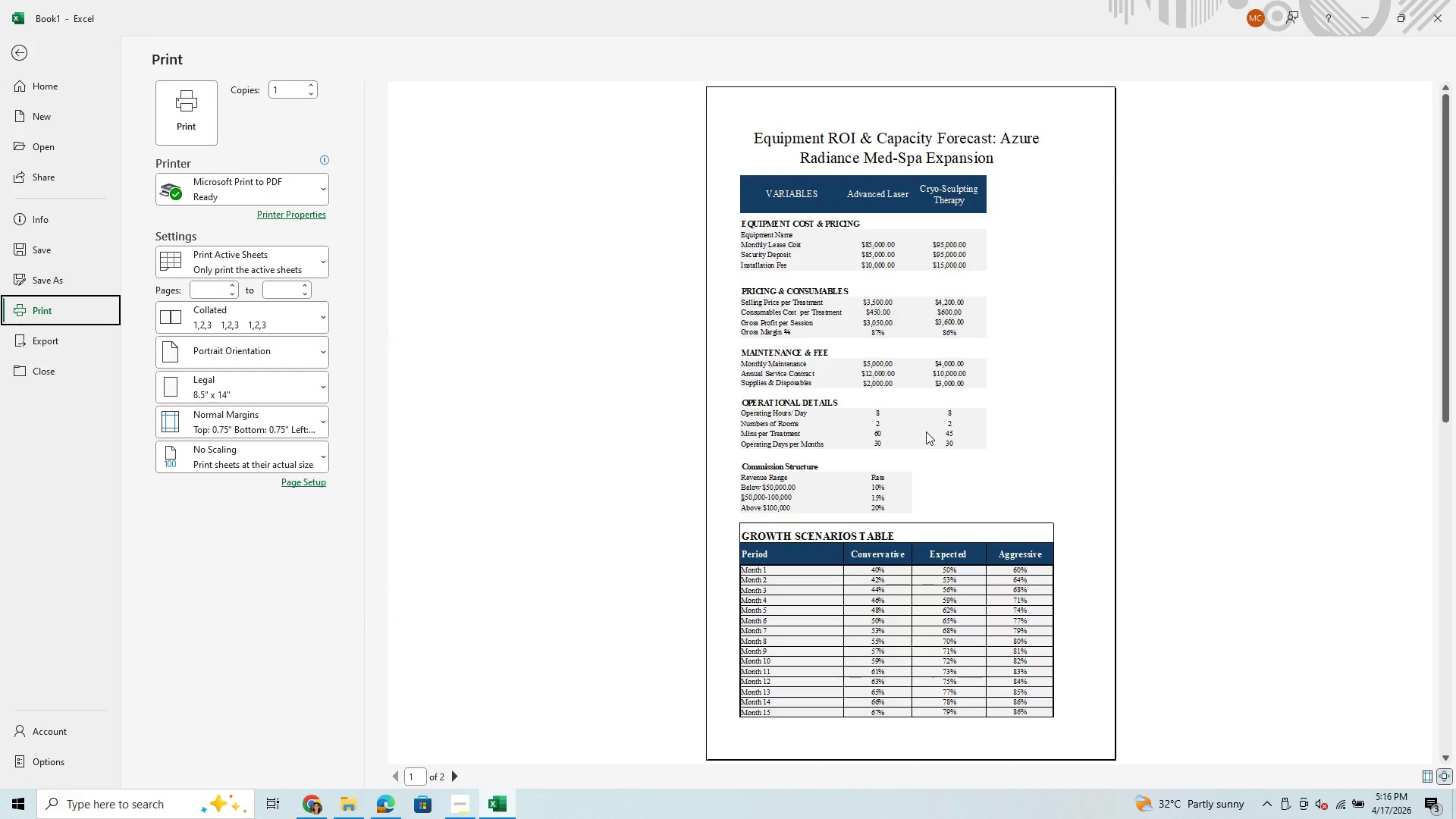 
wait(15.06)
 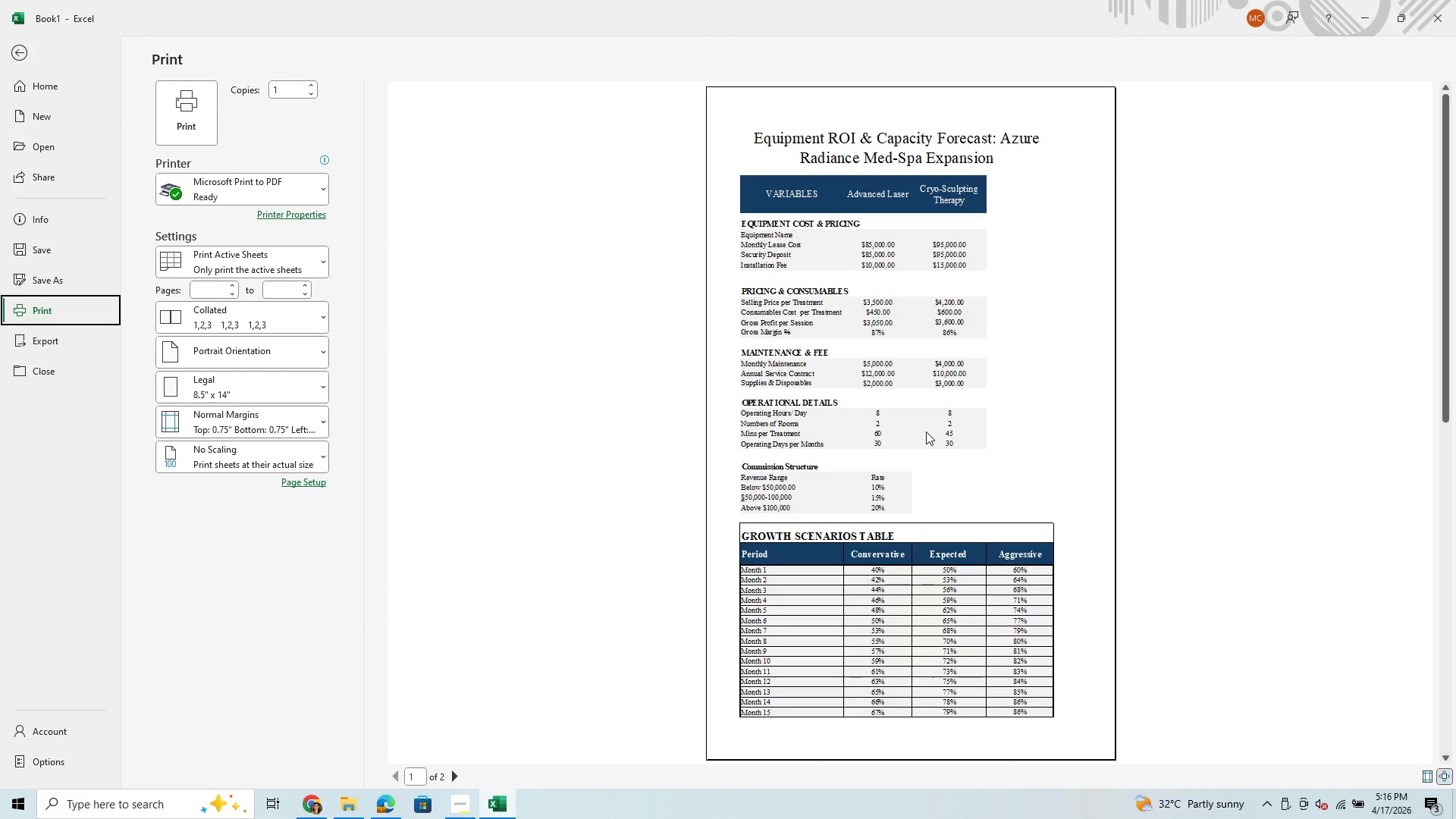 
left_click([14, 57])
 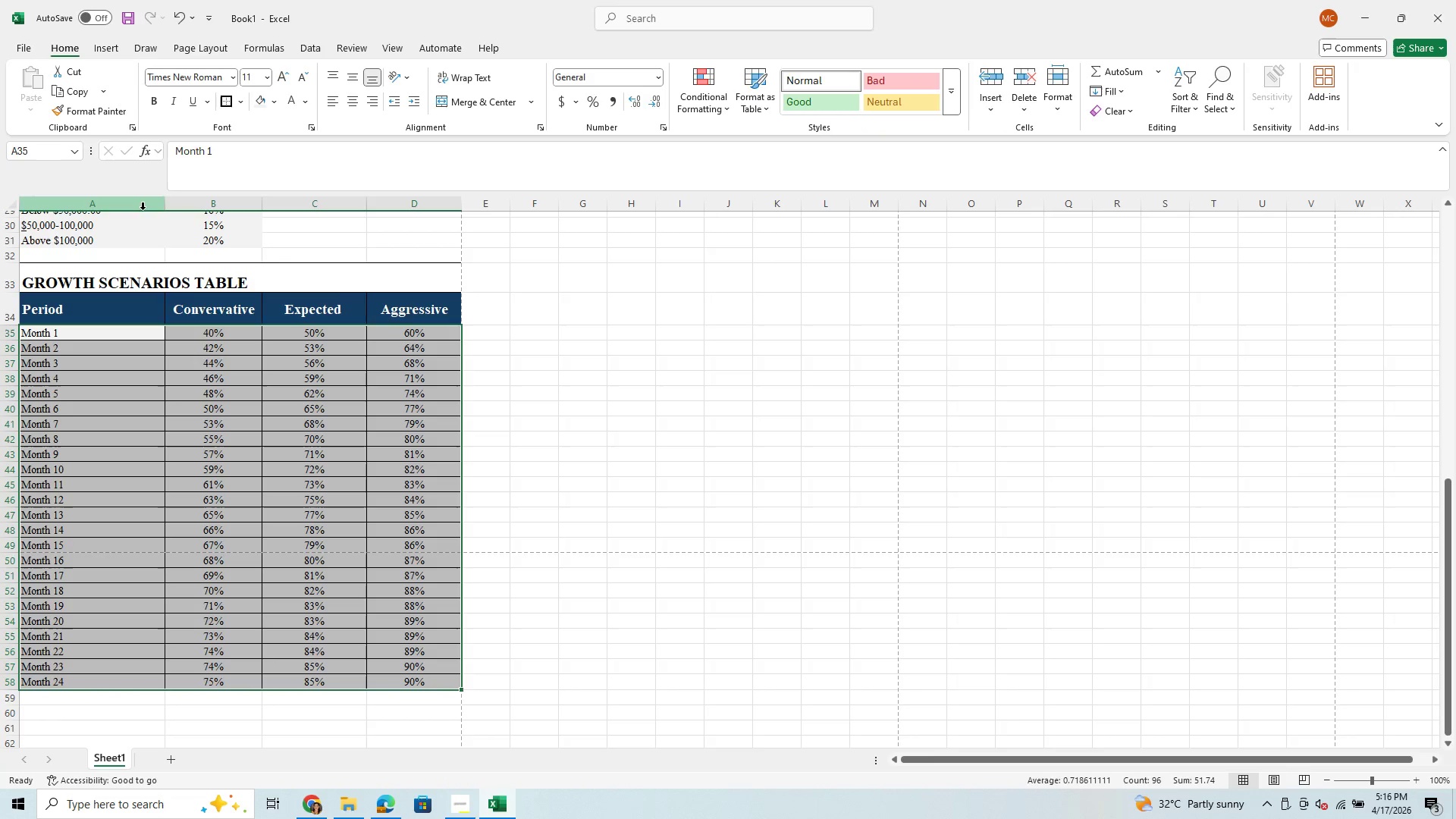 
scroll: coordinate [209, 328], scroll_direction: up, amount: 14.0
 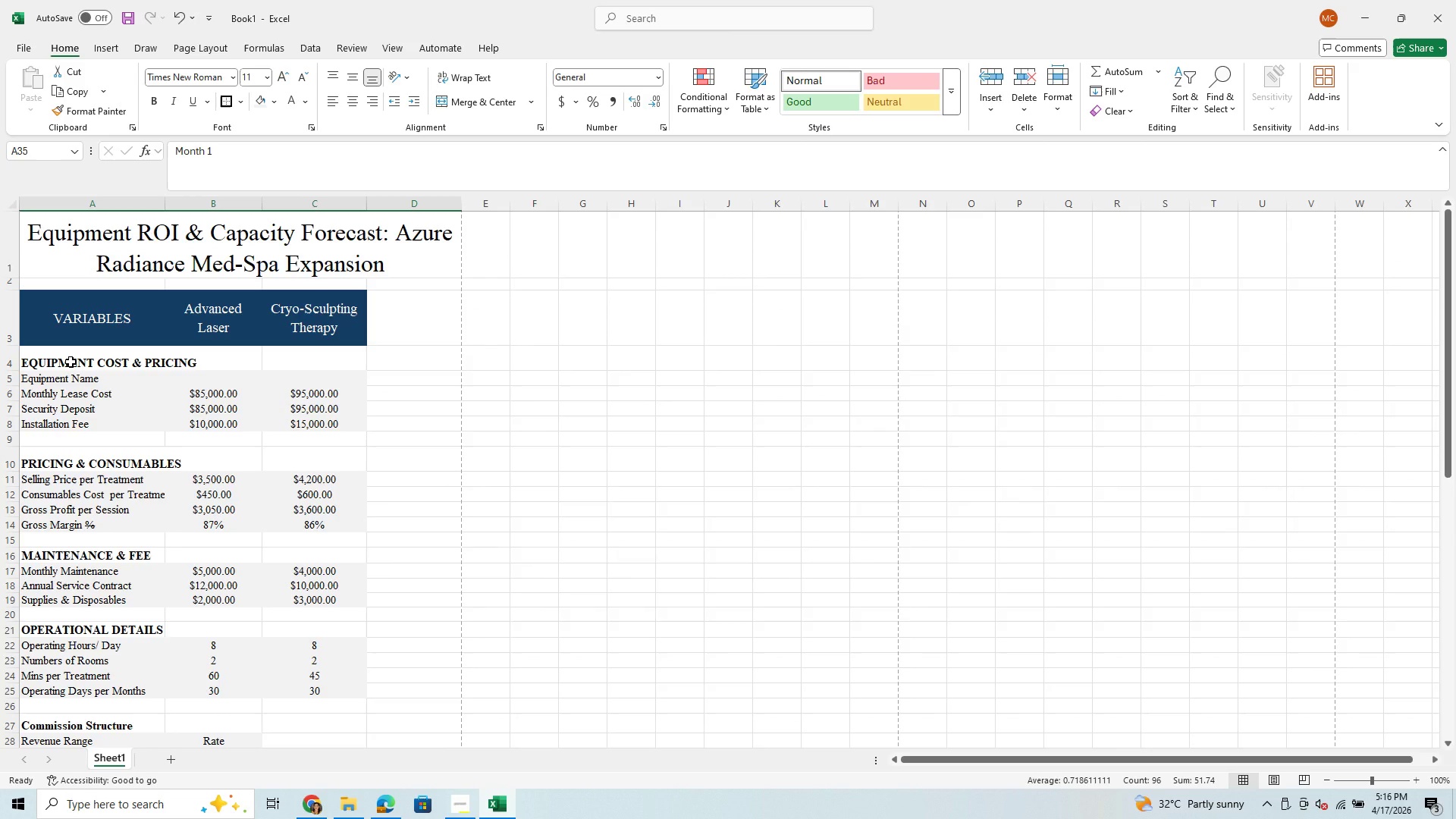 
left_click_drag(start_coordinate=[71, 362], to_coordinate=[303, 430])
 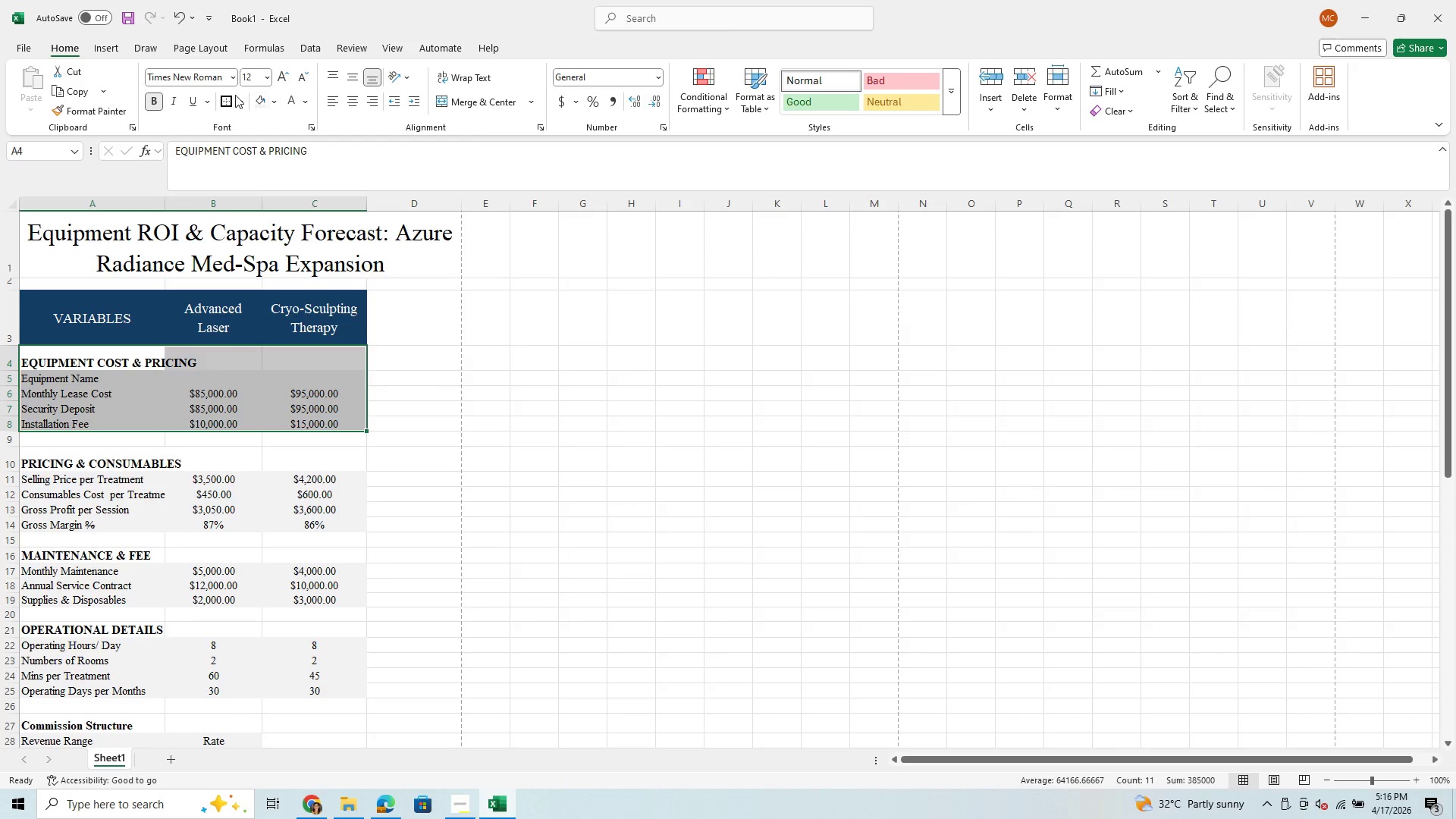 
left_click([235, 95])
 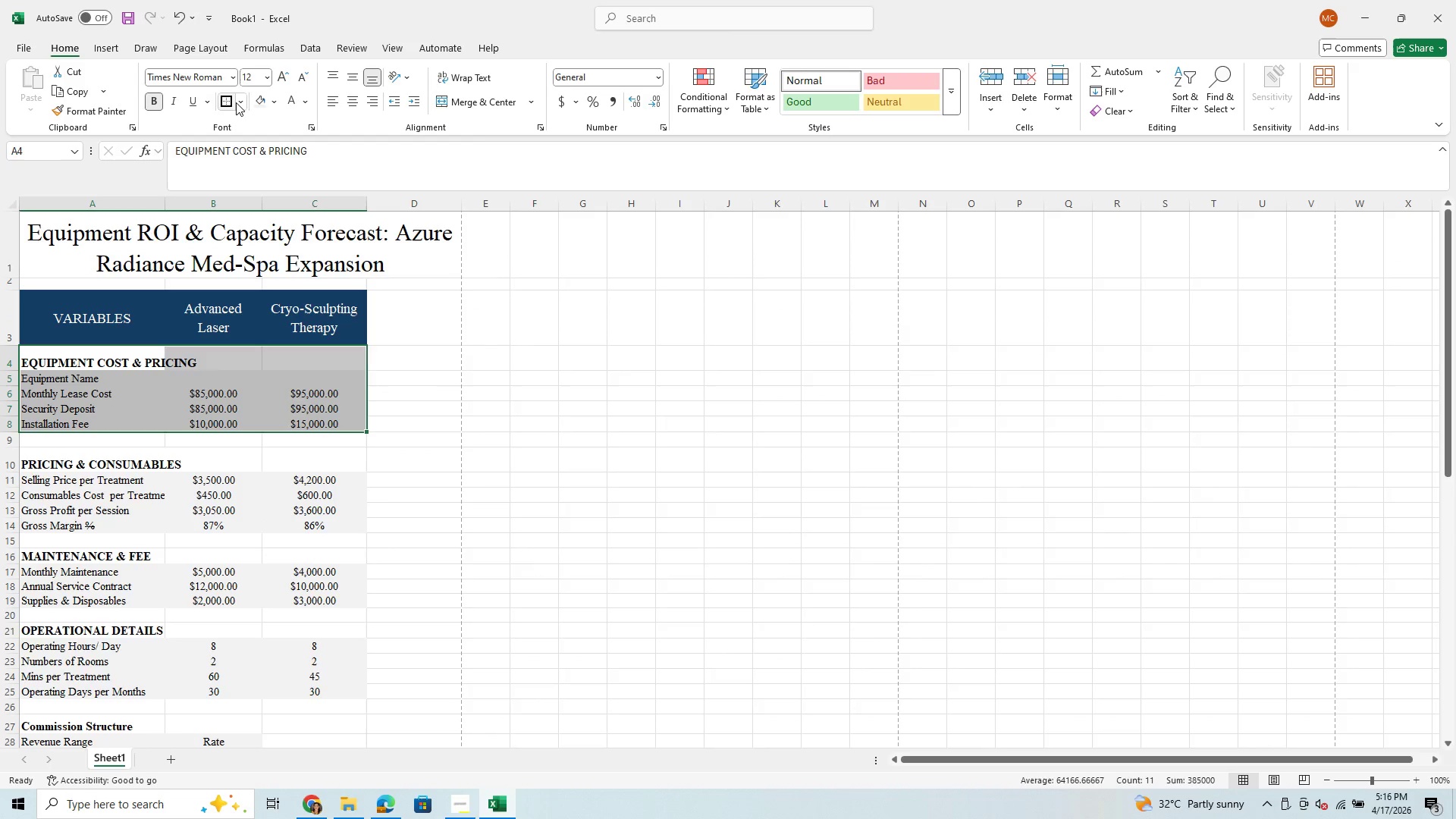 
left_click([236, 101])
 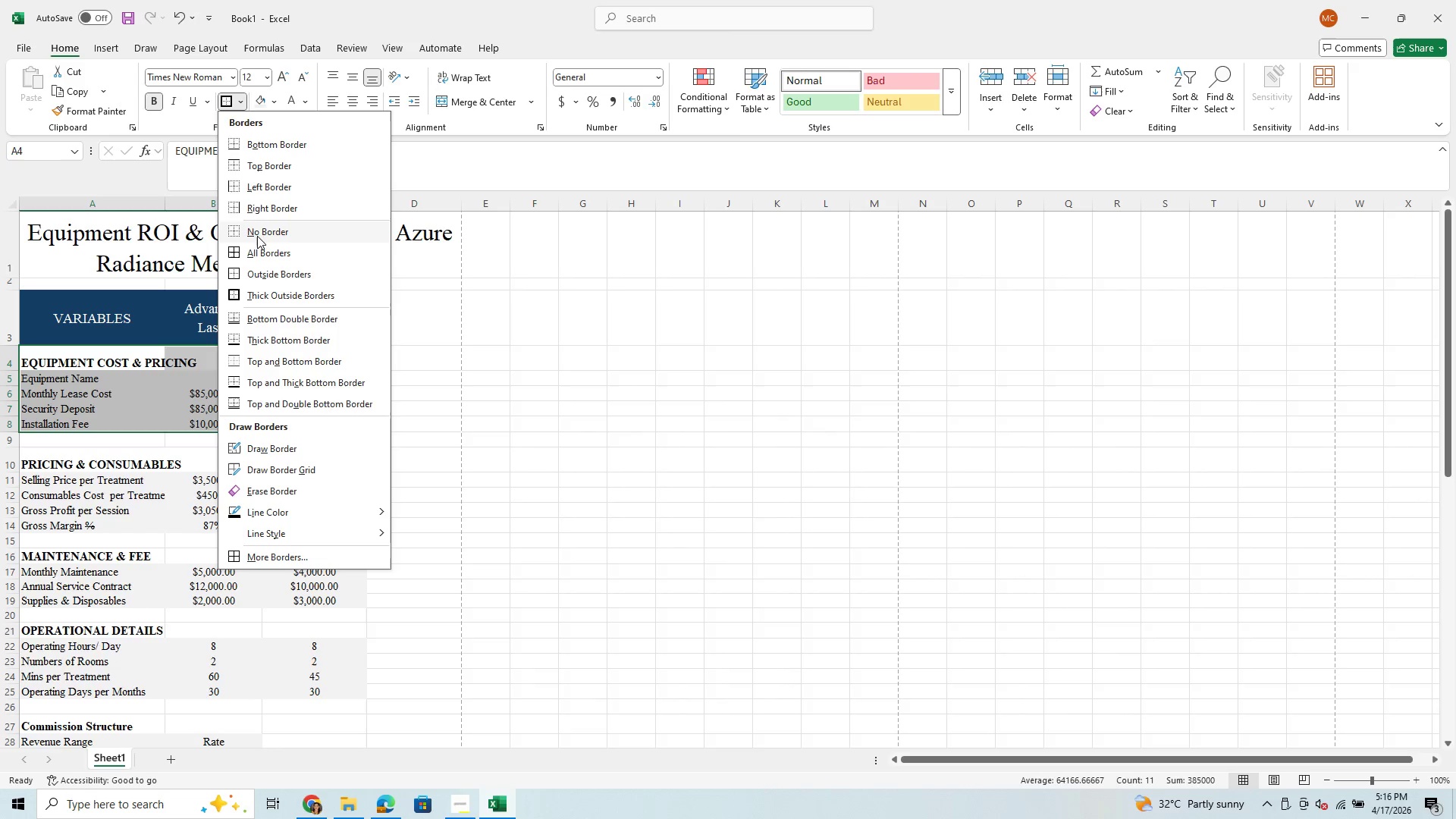 
left_click([258, 247])
 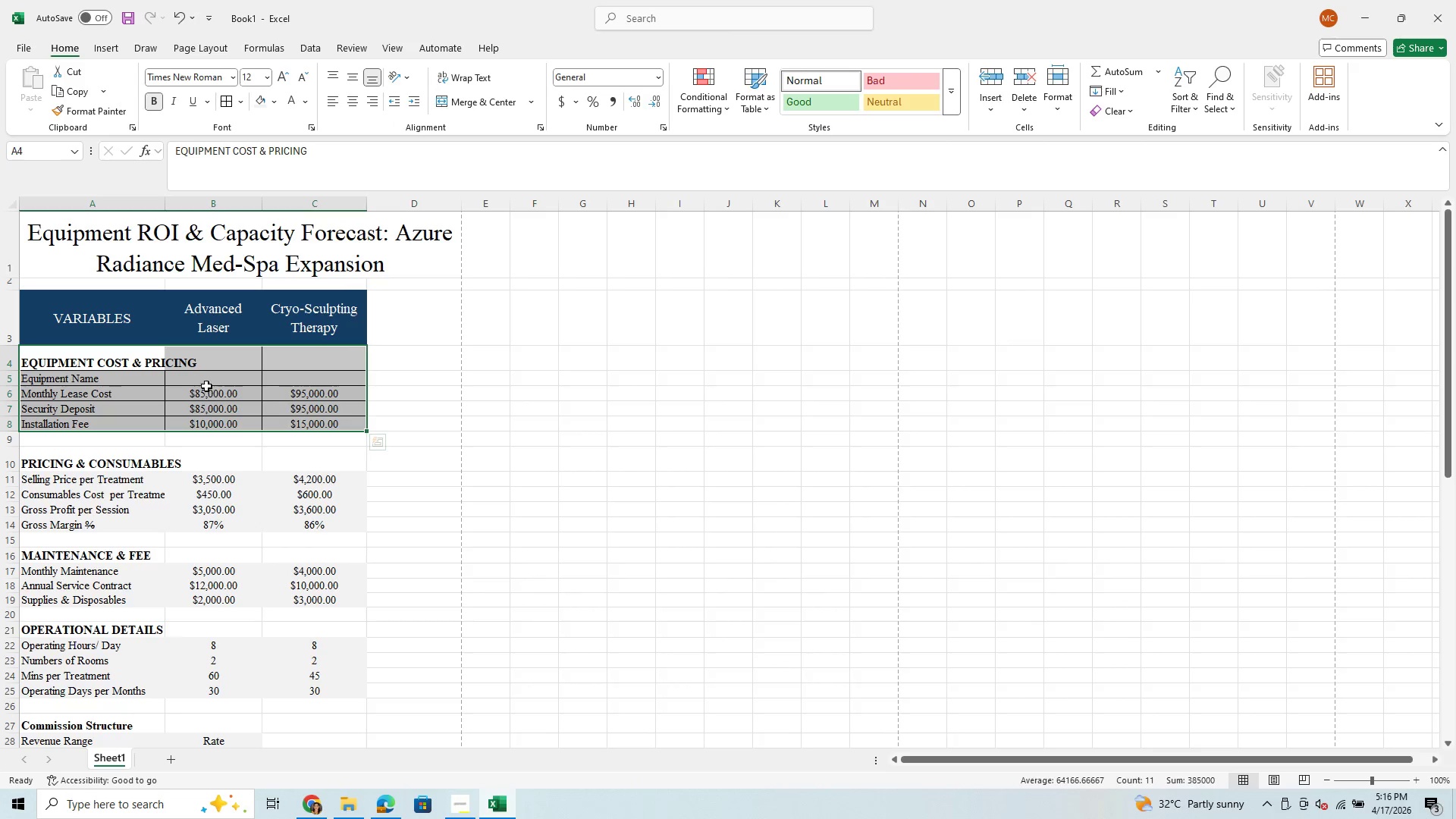 
left_click_drag(start_coordinate=[231, 359], to_coordinate=[323, 358])
 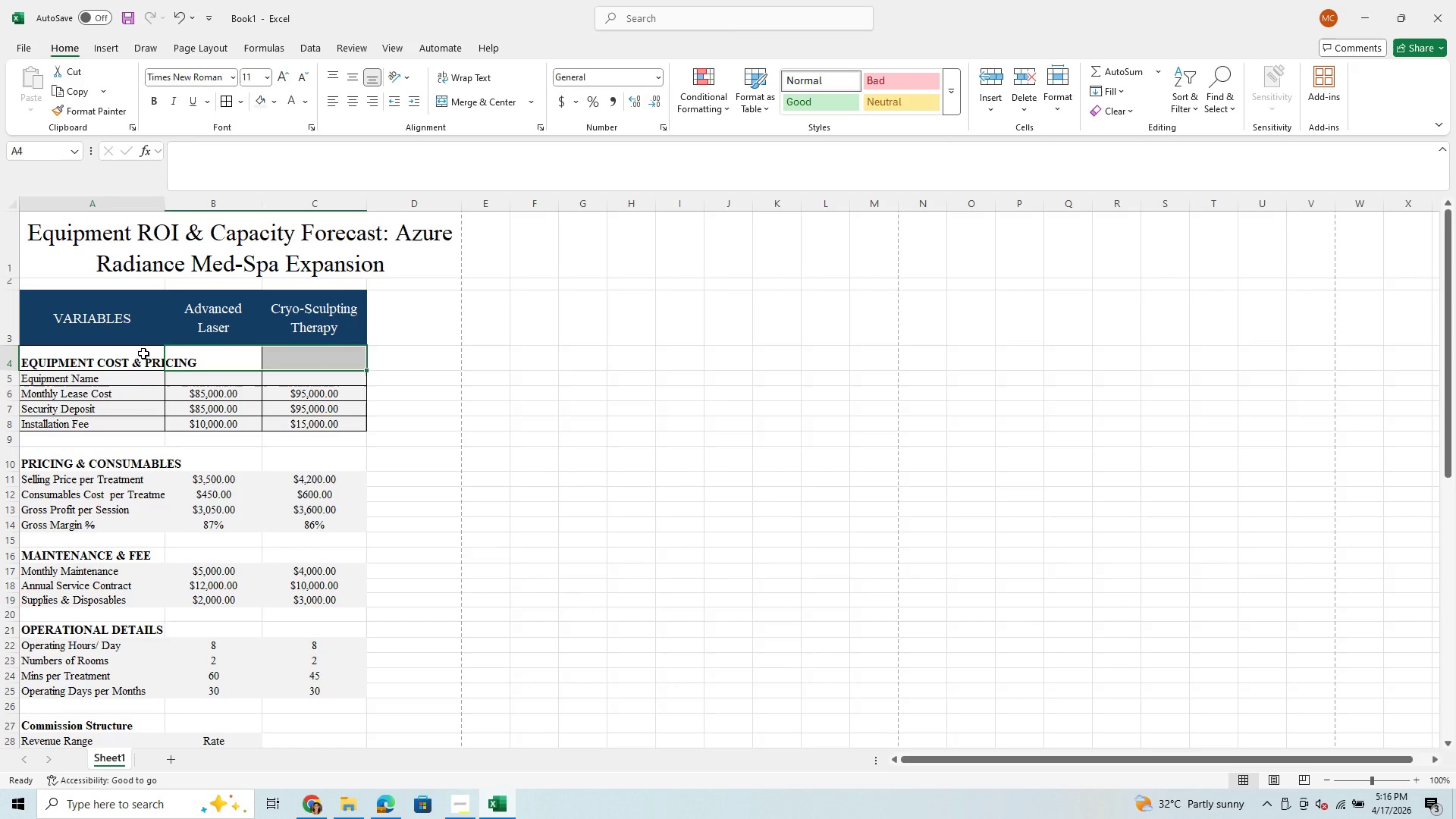 
left_click_drag(start_coordinate=[143, 353], to_coordinate=[299, 353])
 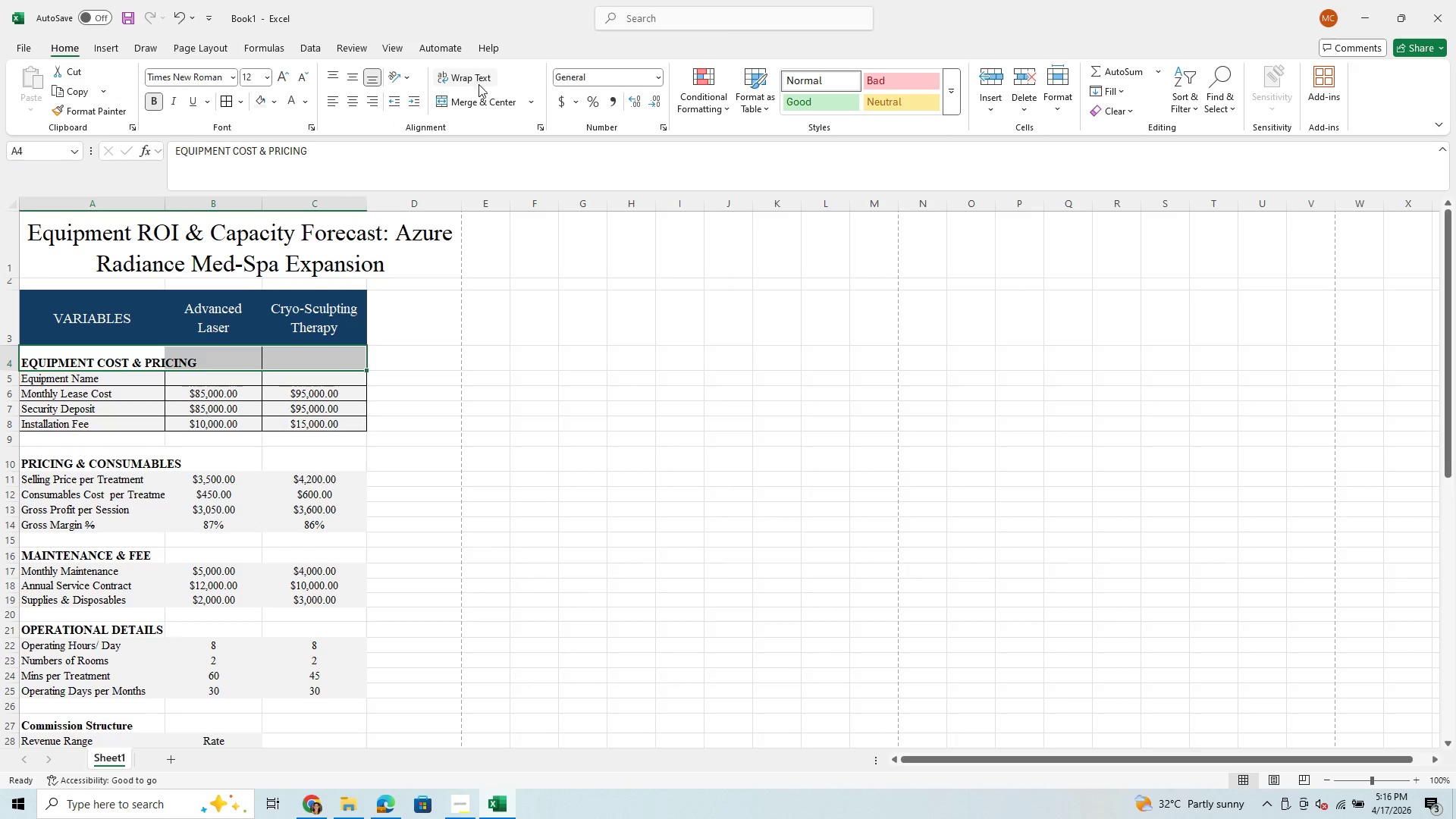 
left_click([482, 101])
 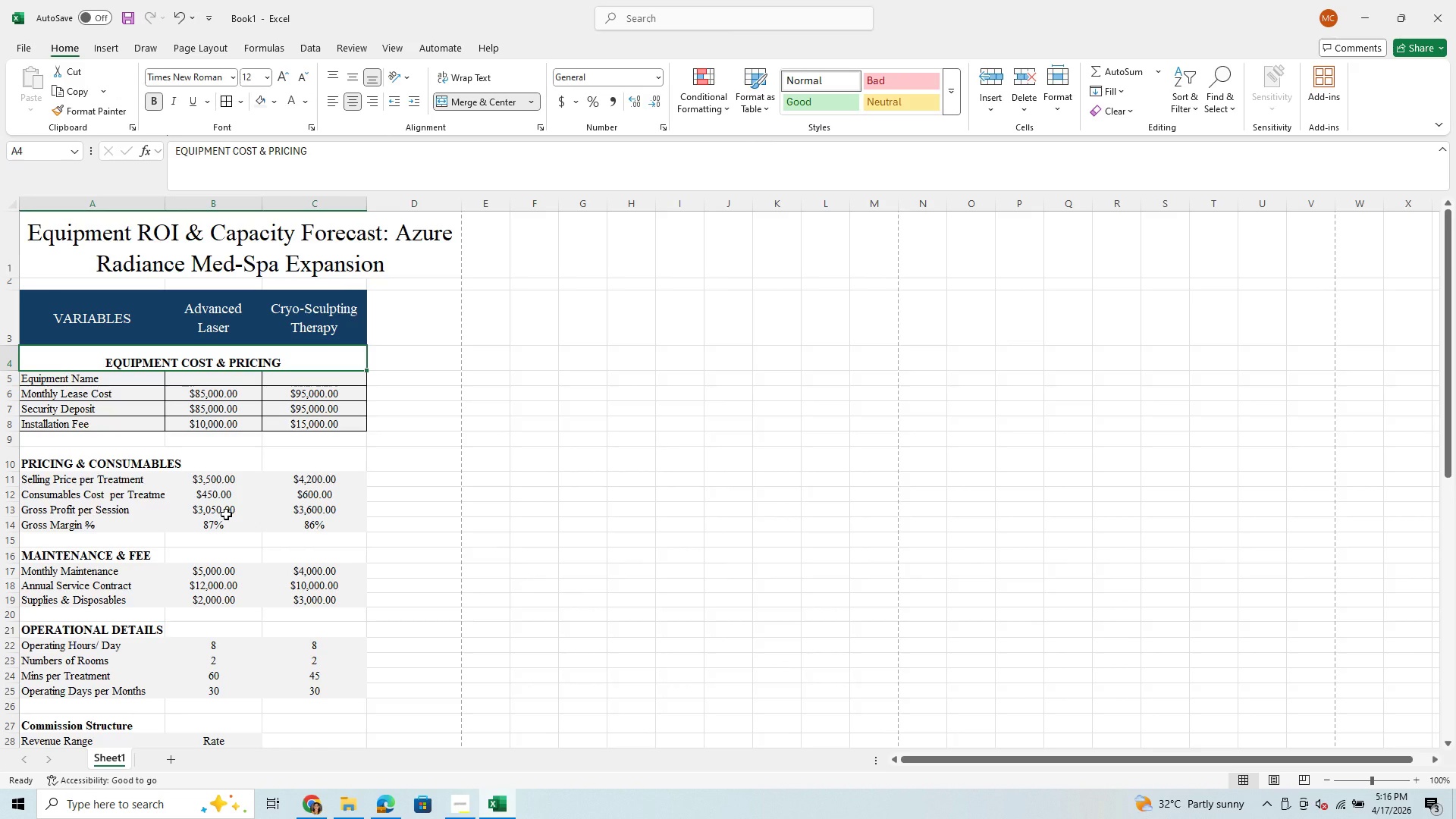 
wait(8.92)
 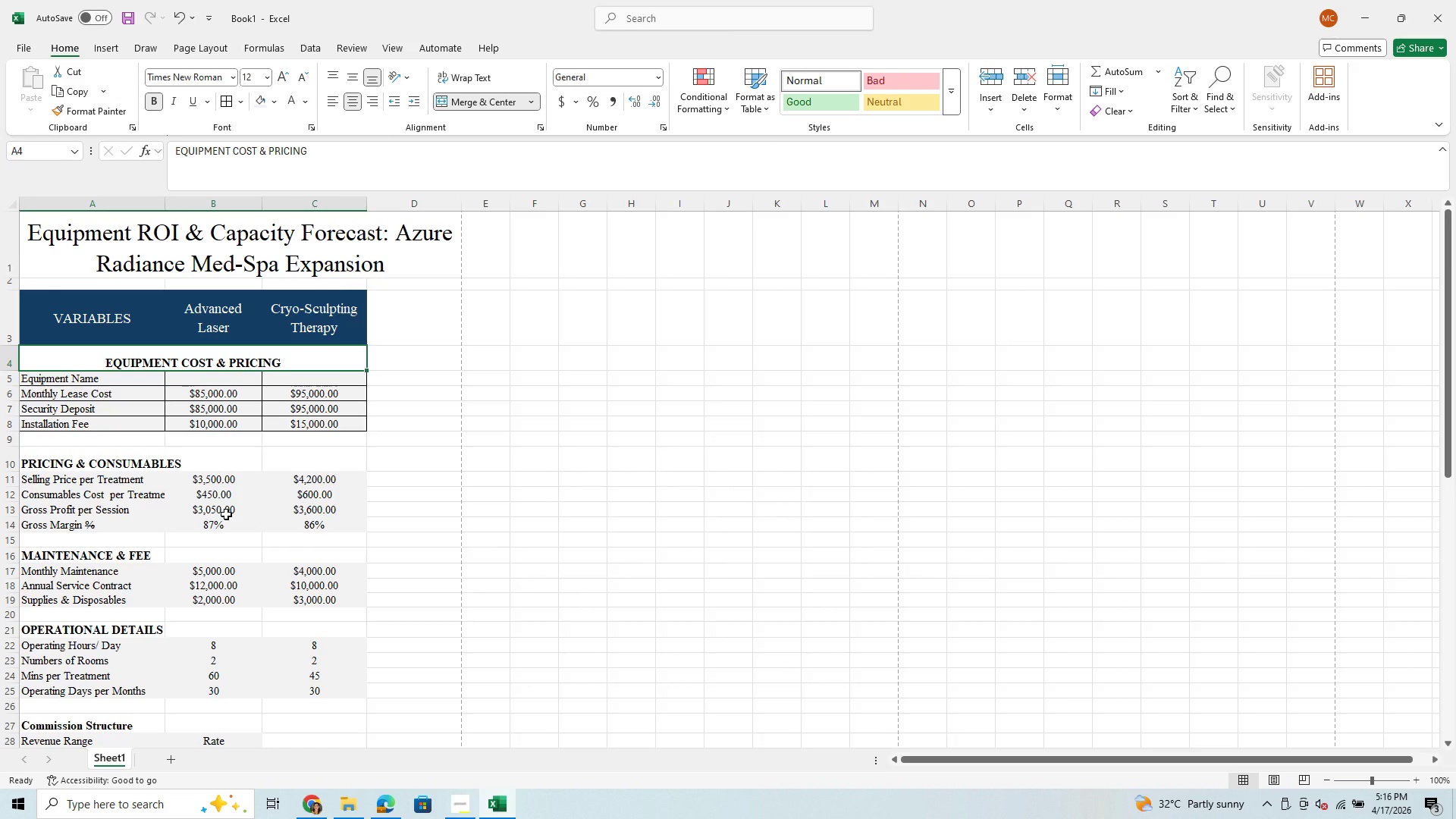 
left_click([331, 100])
 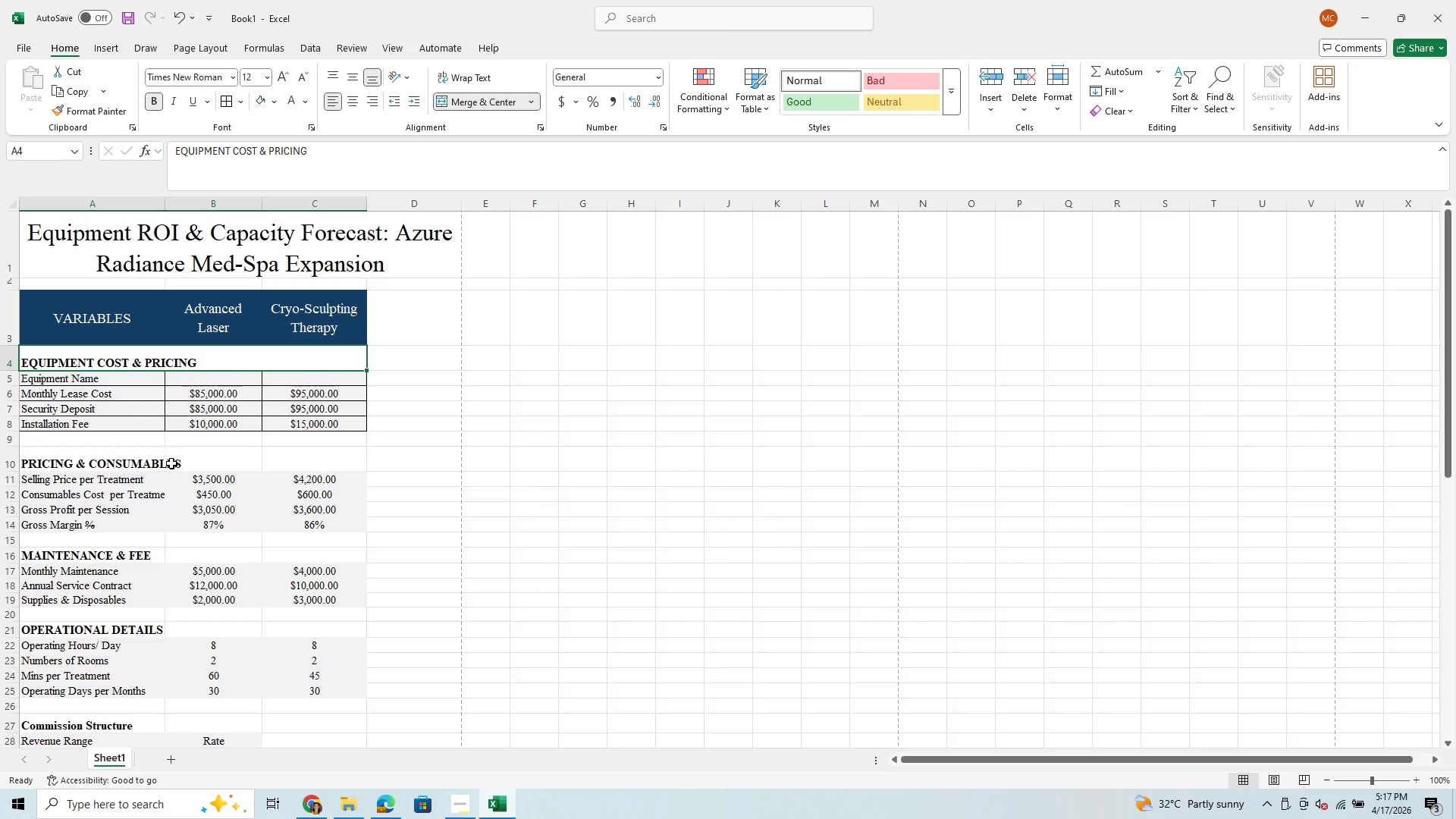 
left_click([187, 463])
 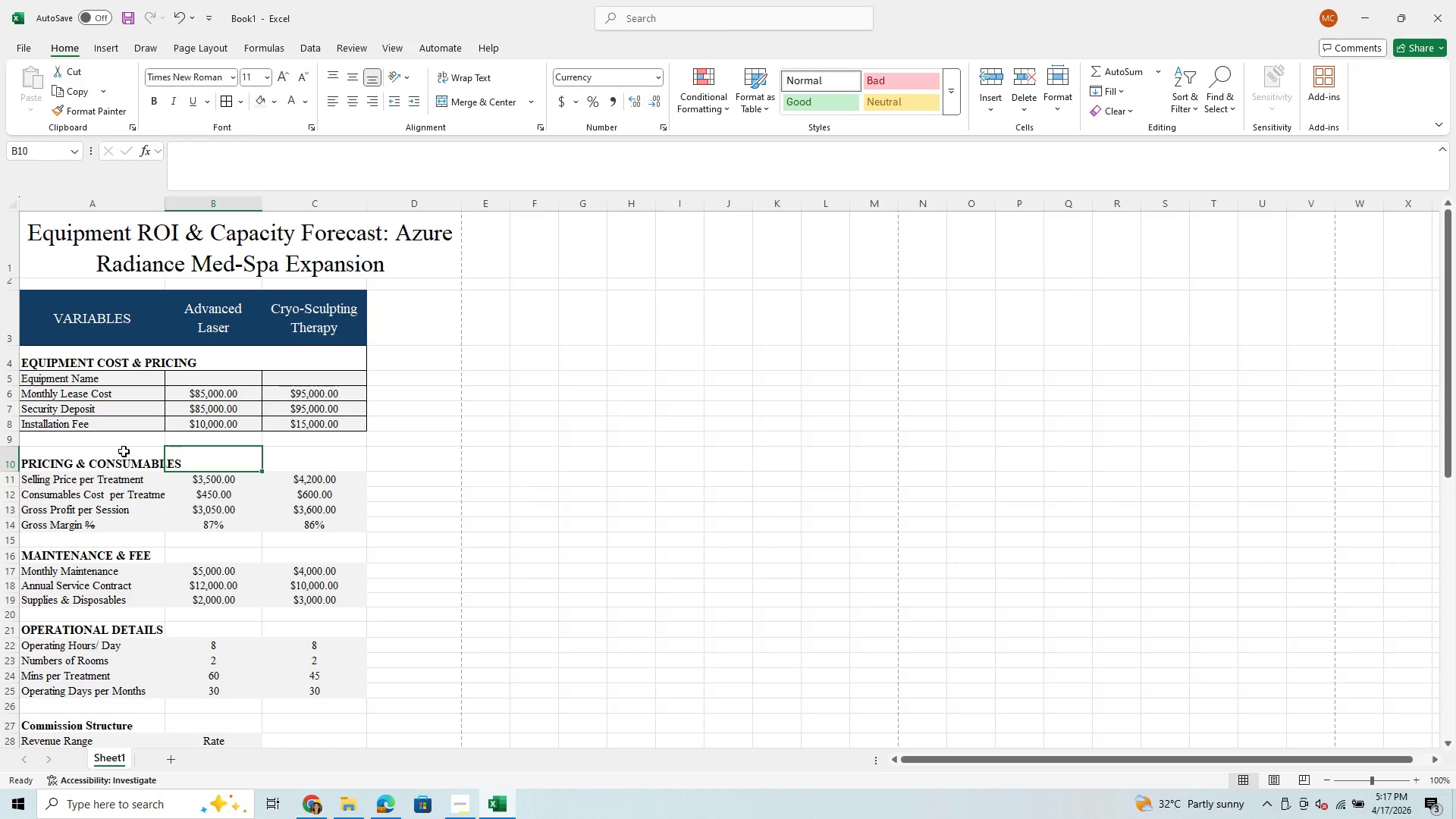 
left_click_drag(start_coordinate=[124, 451], to_coordinate=[351, 464])
 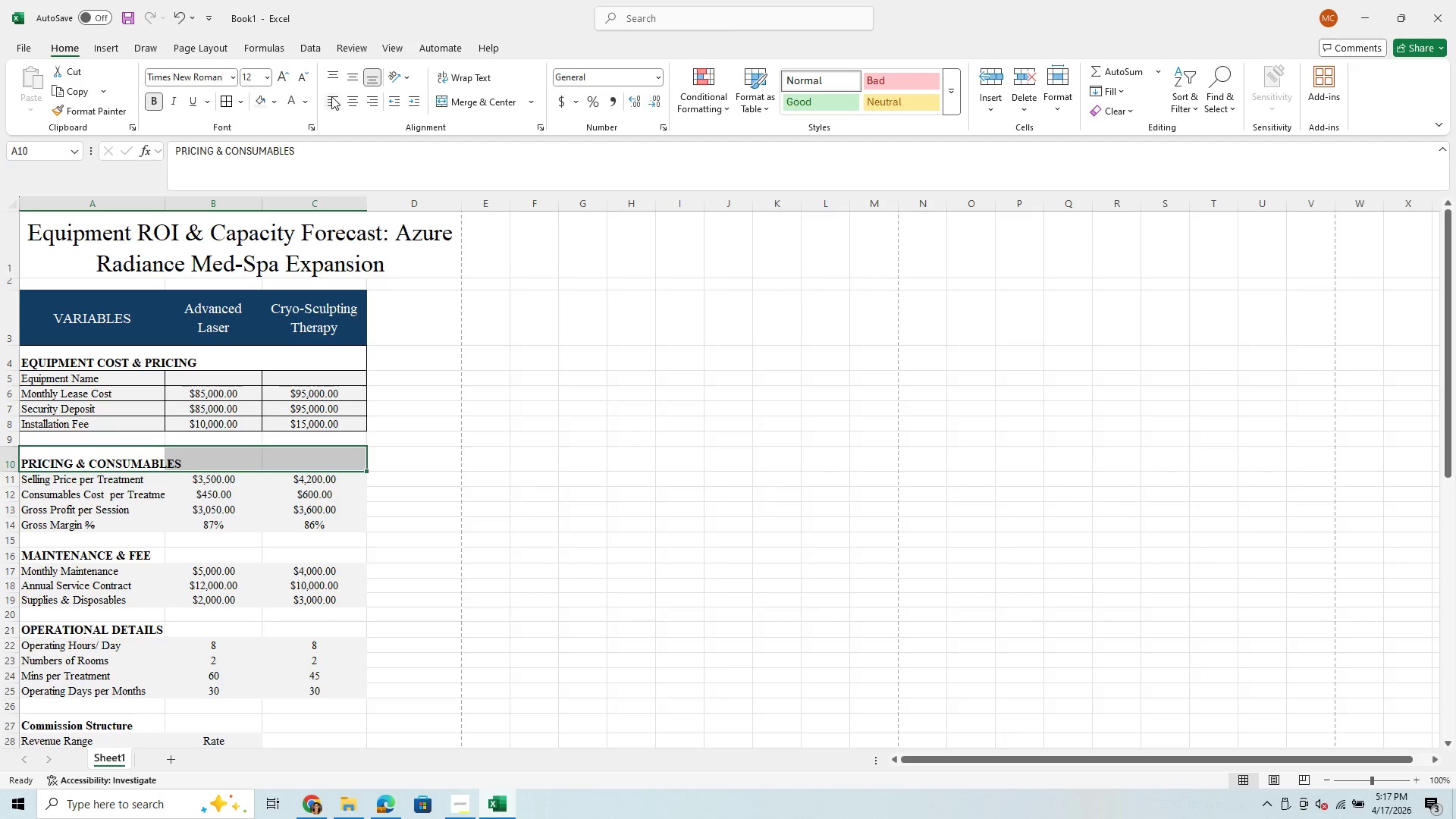 
left_click([457, 105])
 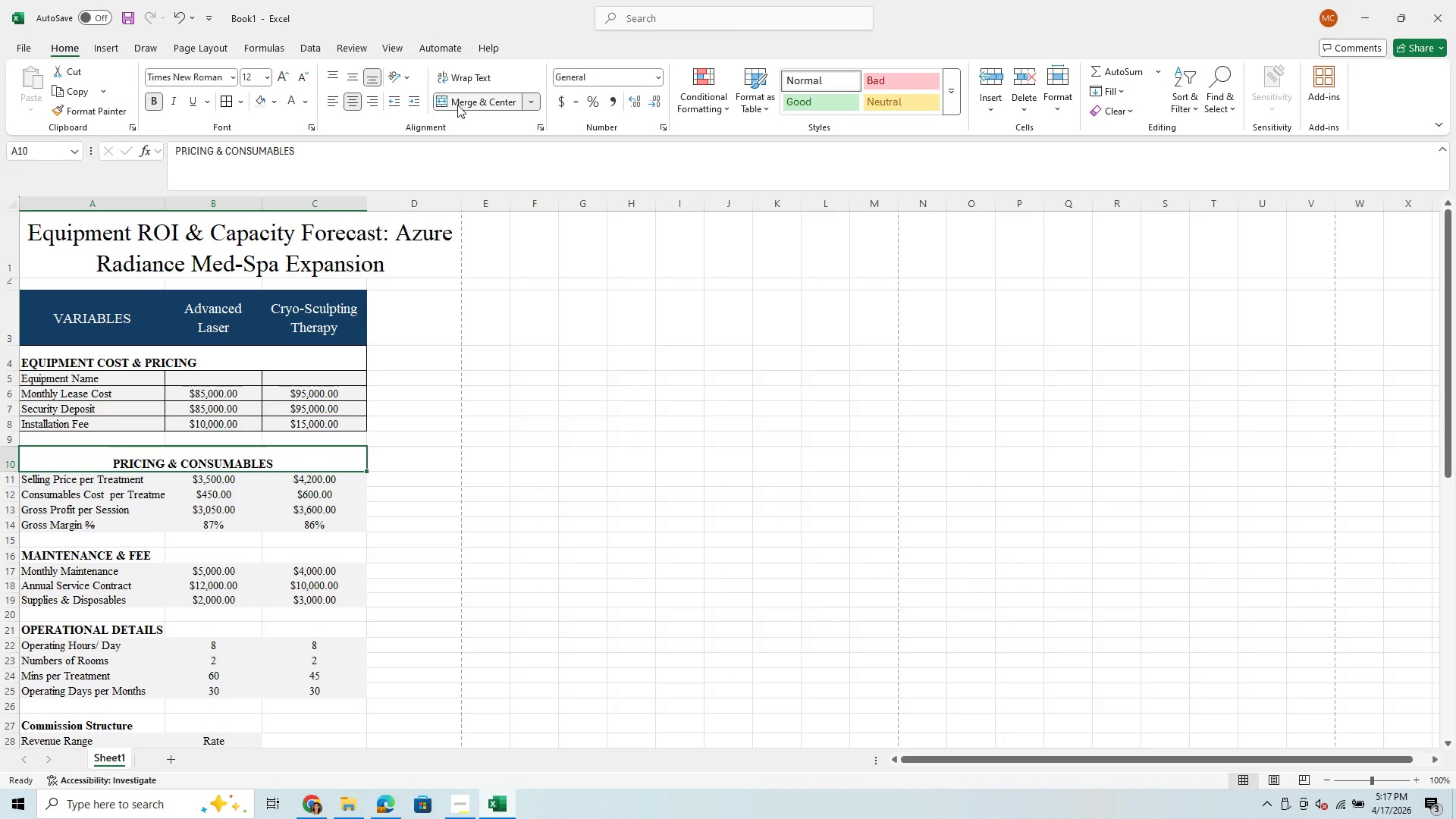 
left_click([457, 105])
 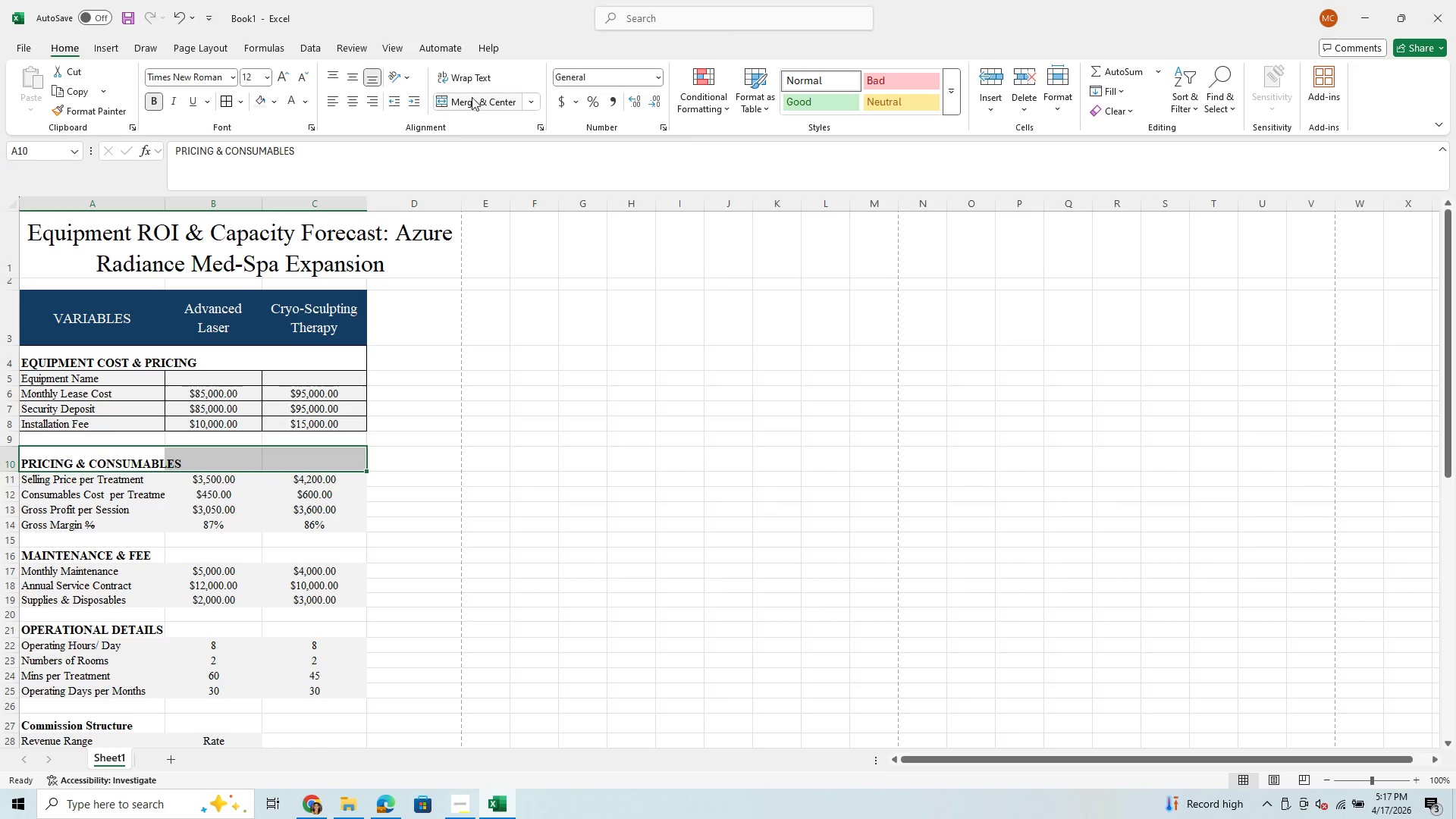 
left_click([478, 107])
 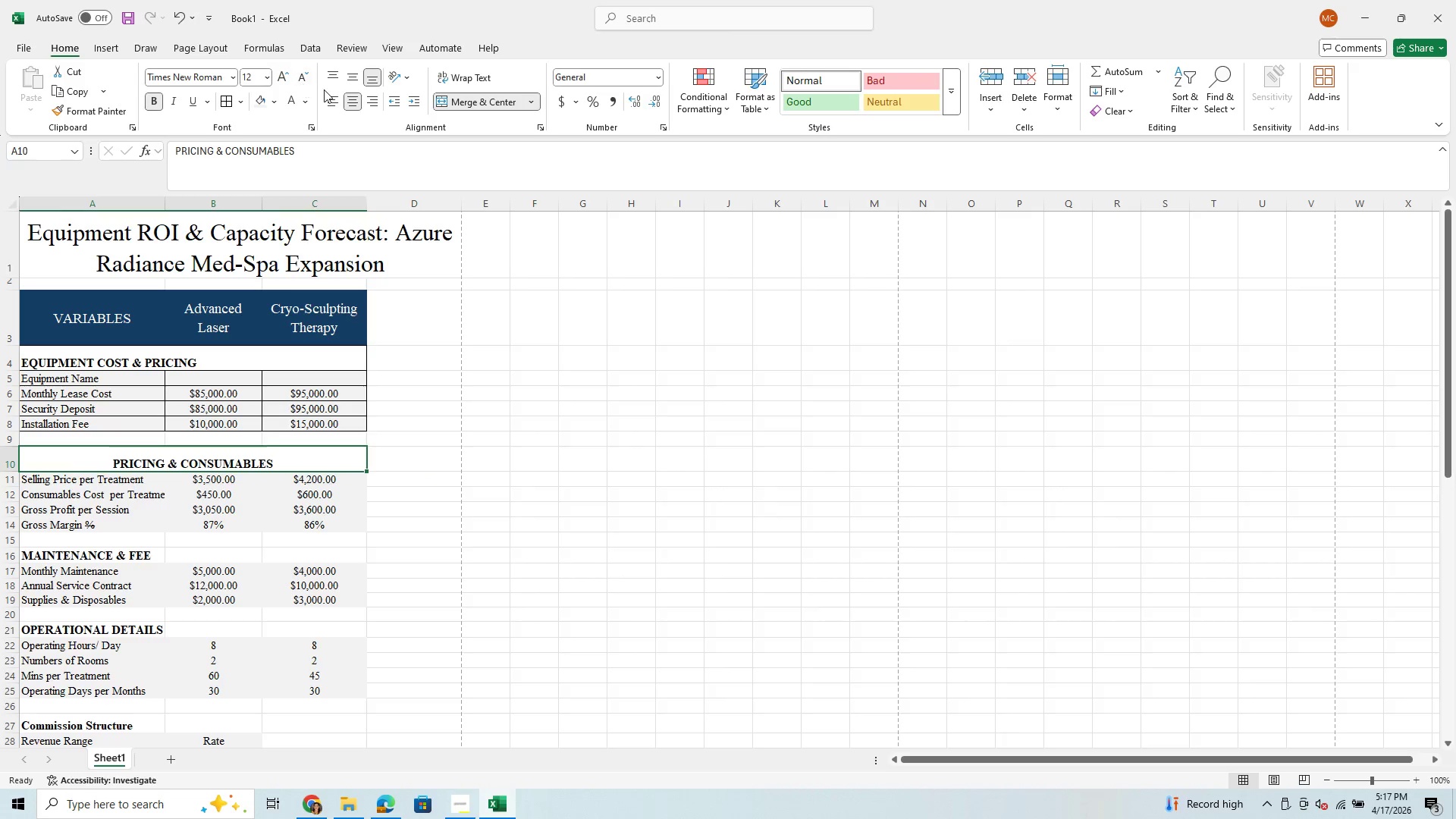 
left_click([326, 105])
 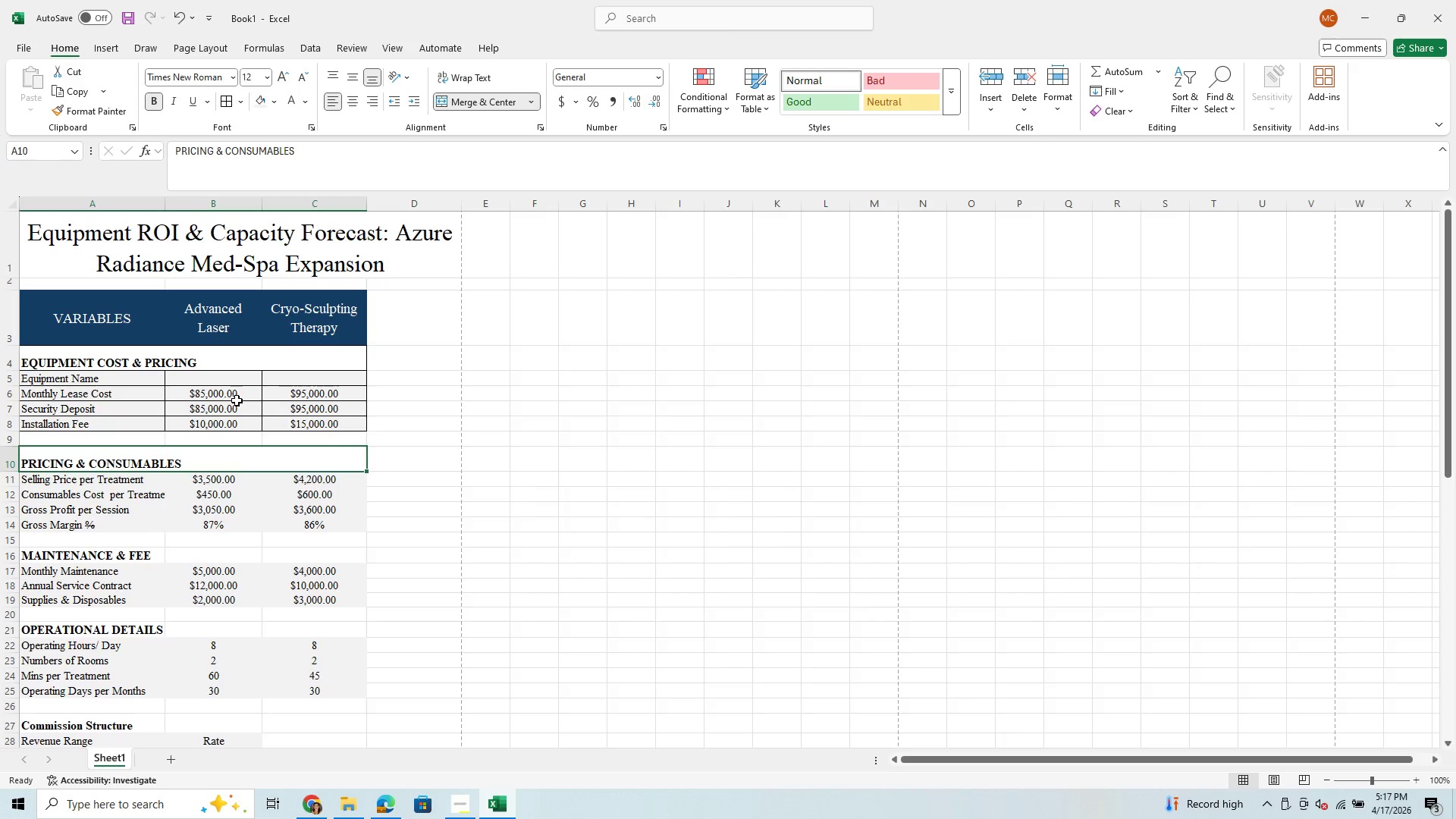 
scroll: coordinate [237, 400], scroll_direction: down, amount: 3.0
 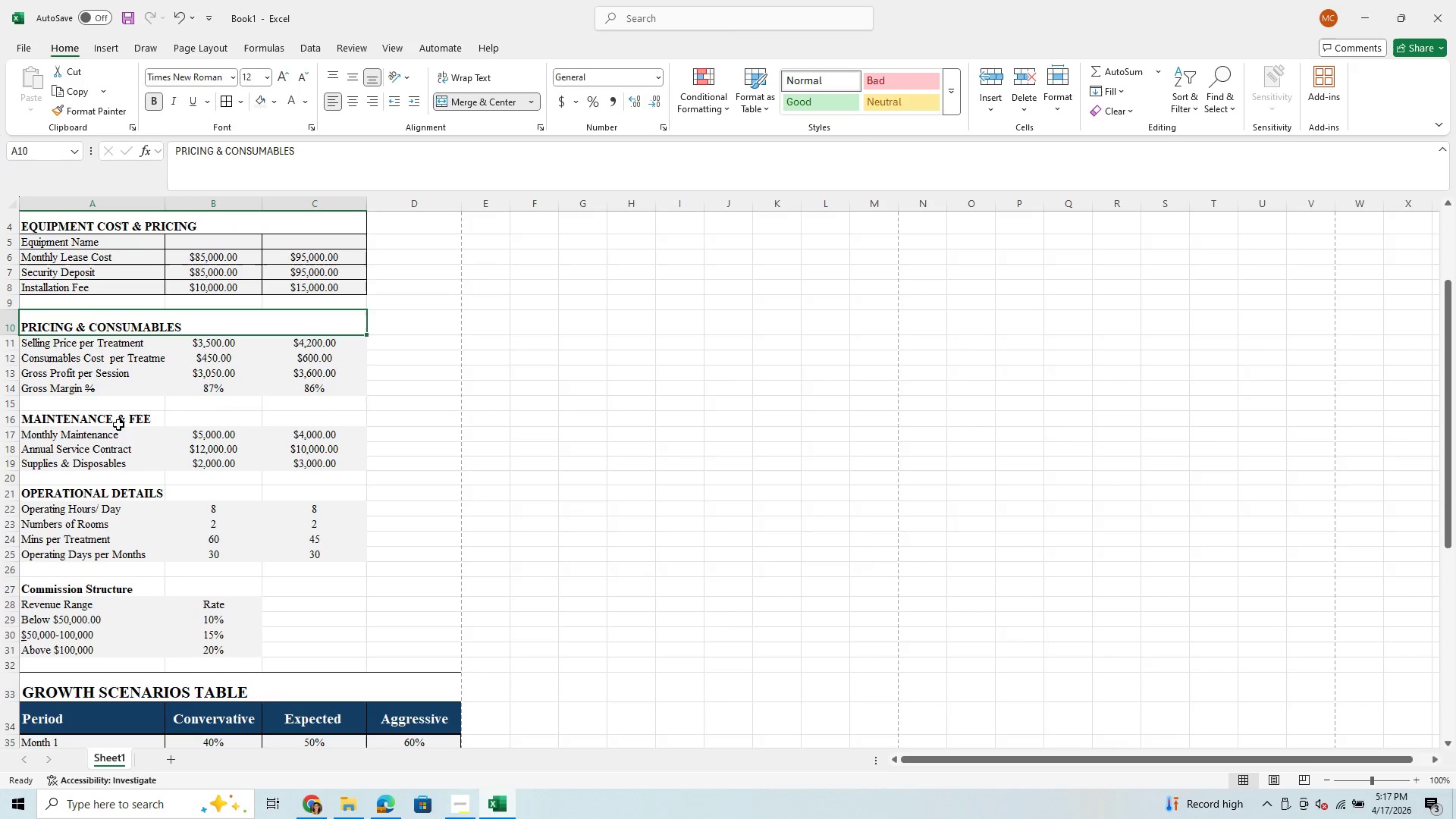 
left_click_drag(start_coordinate=[115, 419], to_coordinate=[293, 415])
 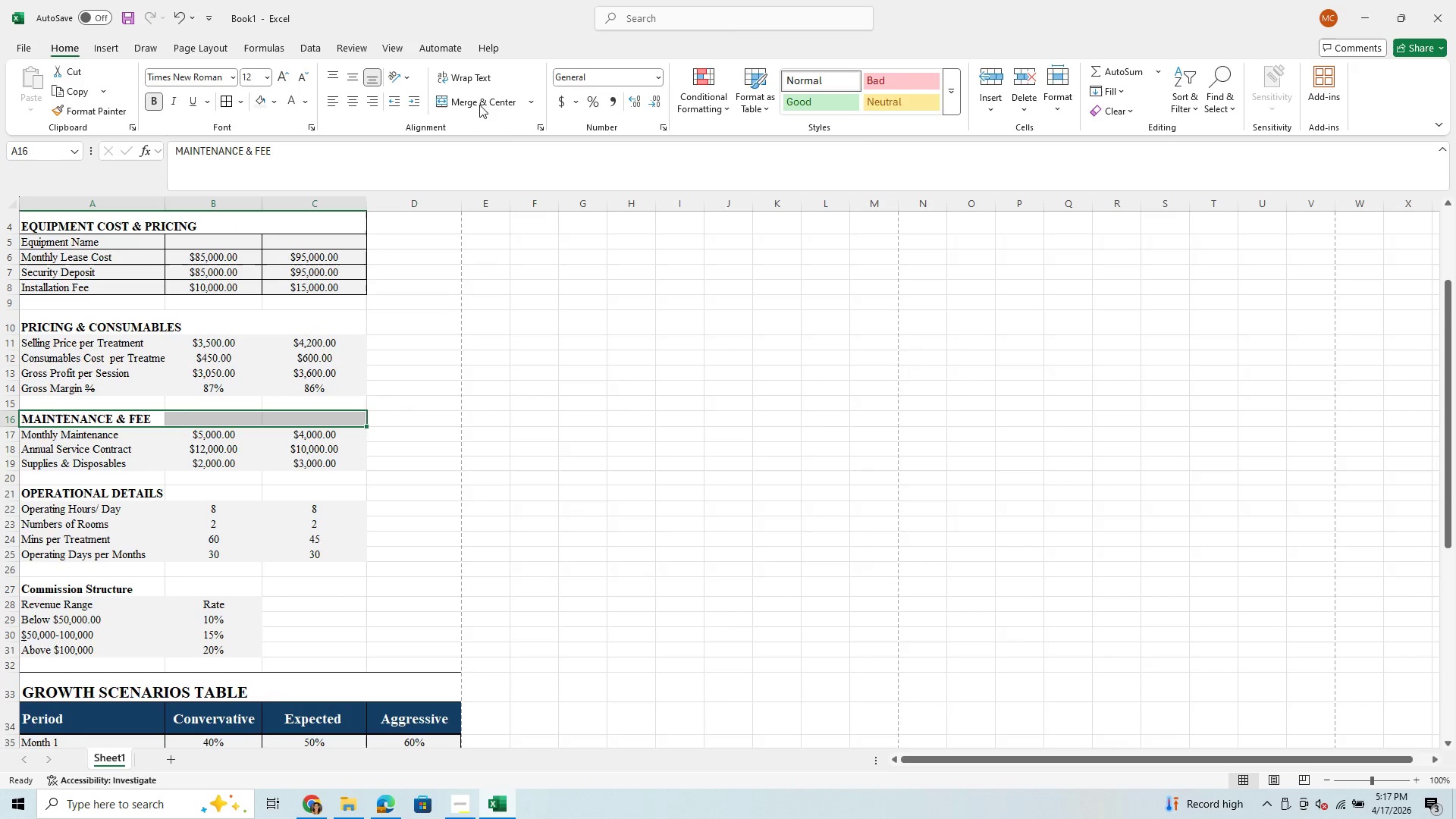 
left_click([482, 93])
 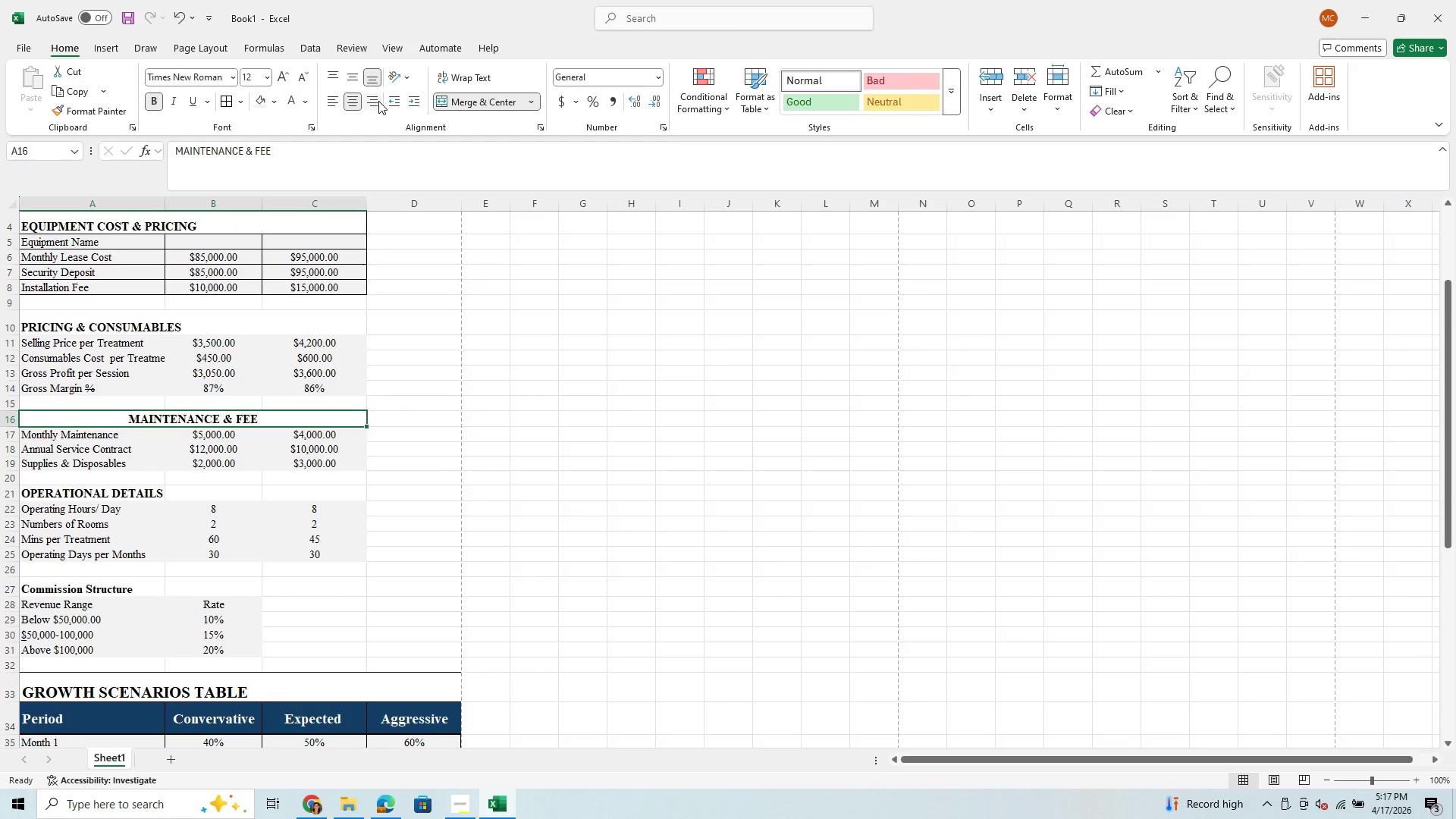 
left_click([330, 101])
 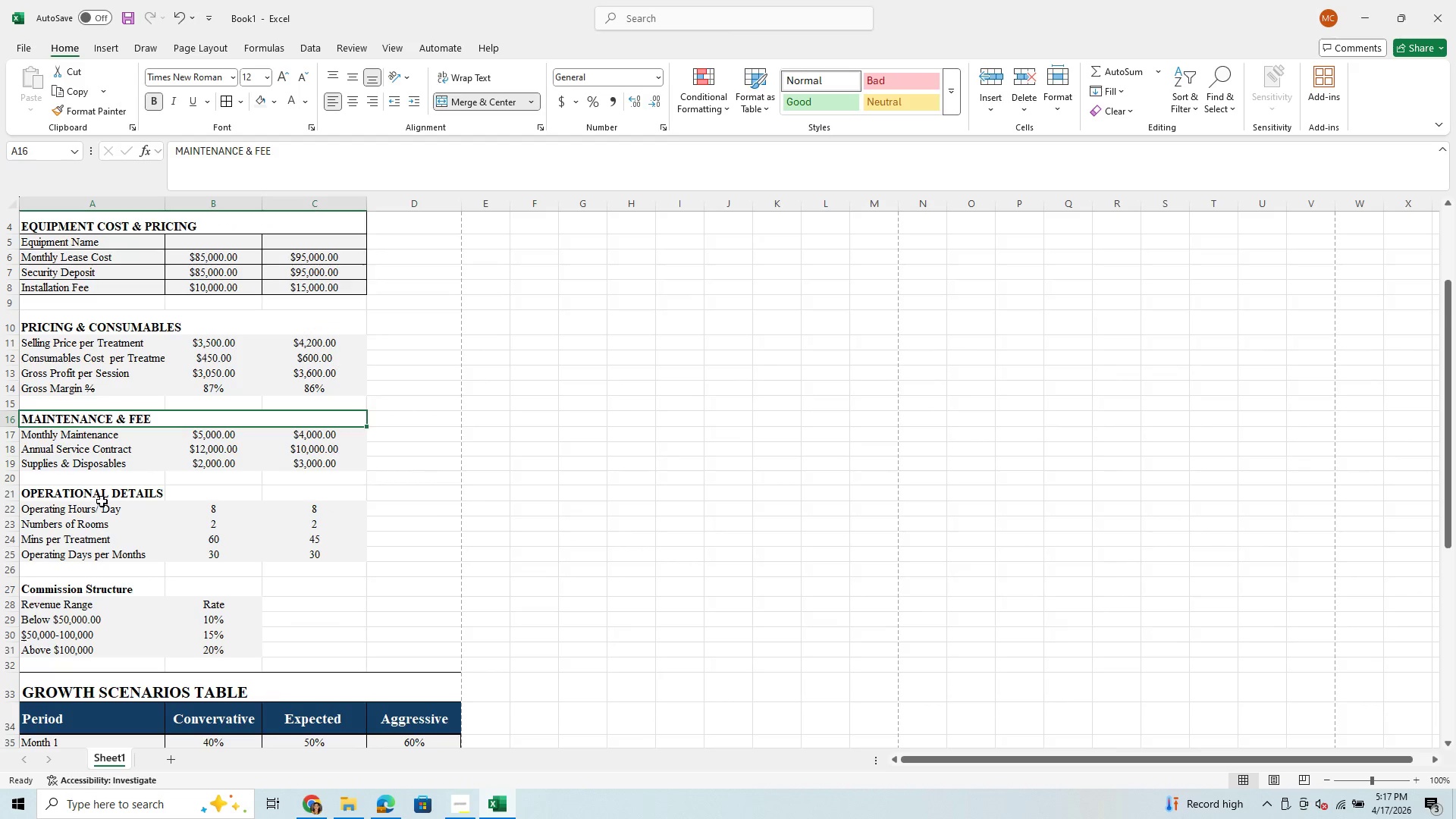 
left_click_drag(start_coordinate=[103, 494], to_coordinate=[318, 489])
 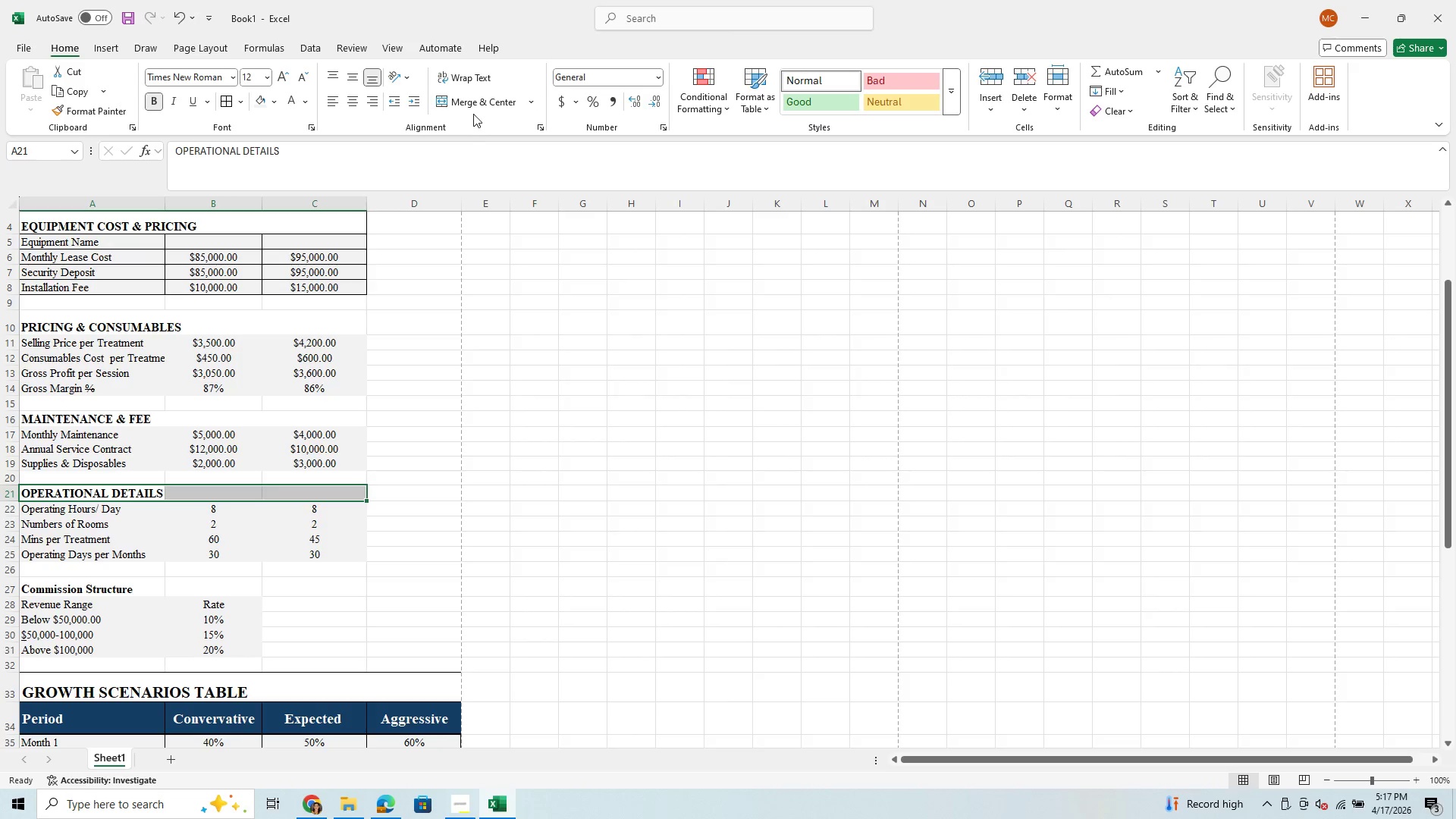 
left_click([473, 105])
 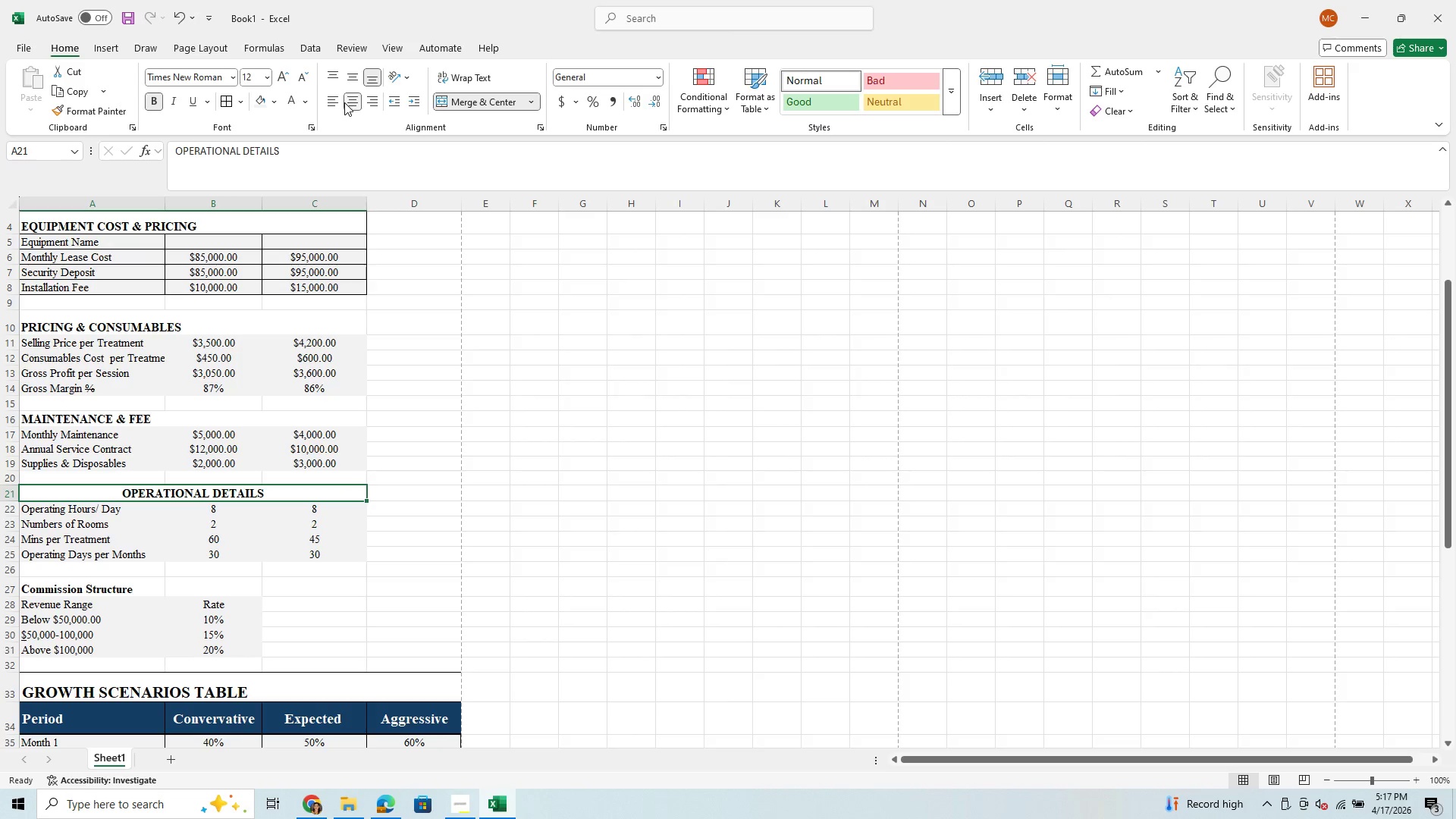 
left_click([335, 105])
 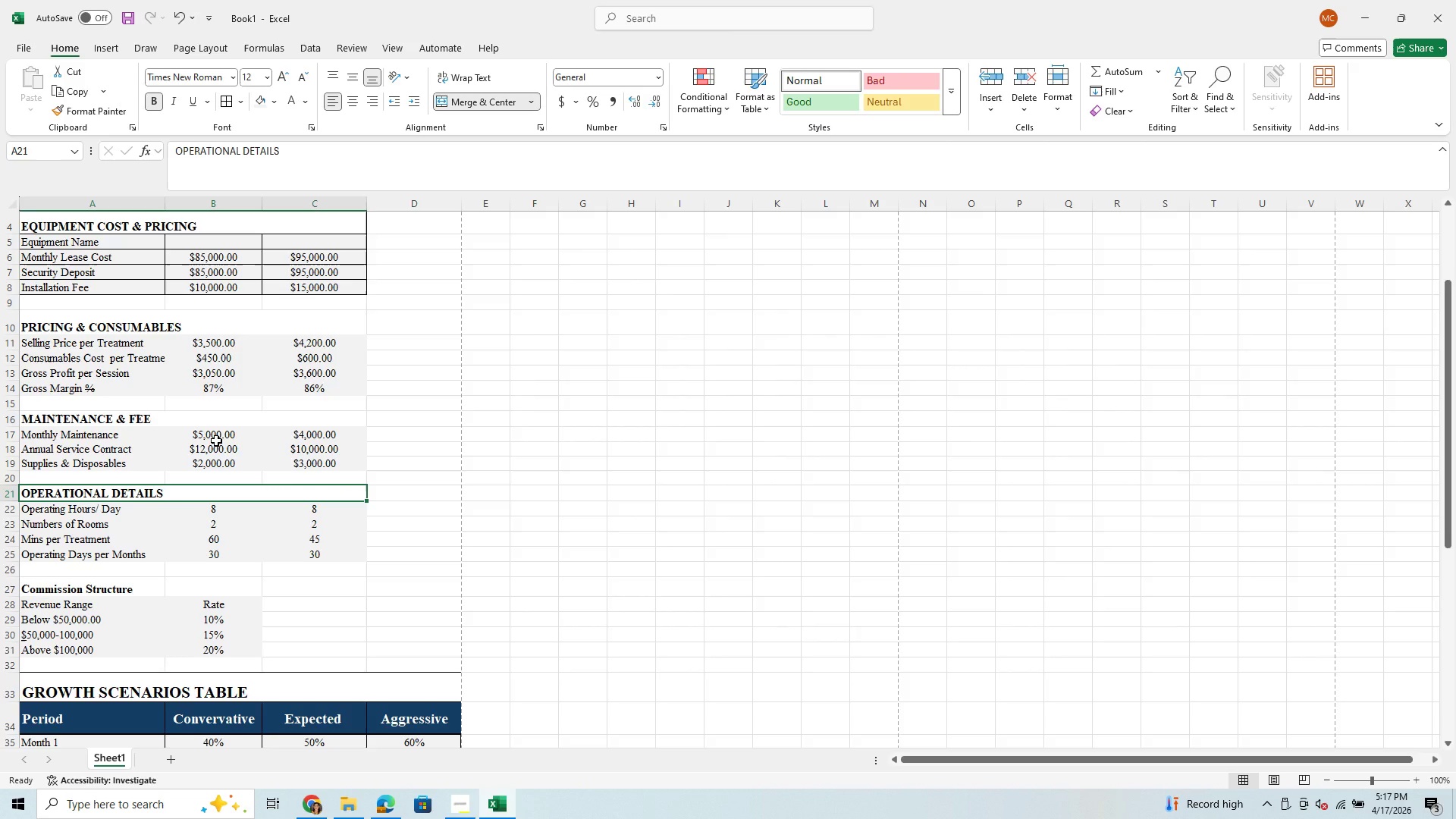 
scroll: coordinate [216, 441], scroll_direction: down, amount: 2.0
 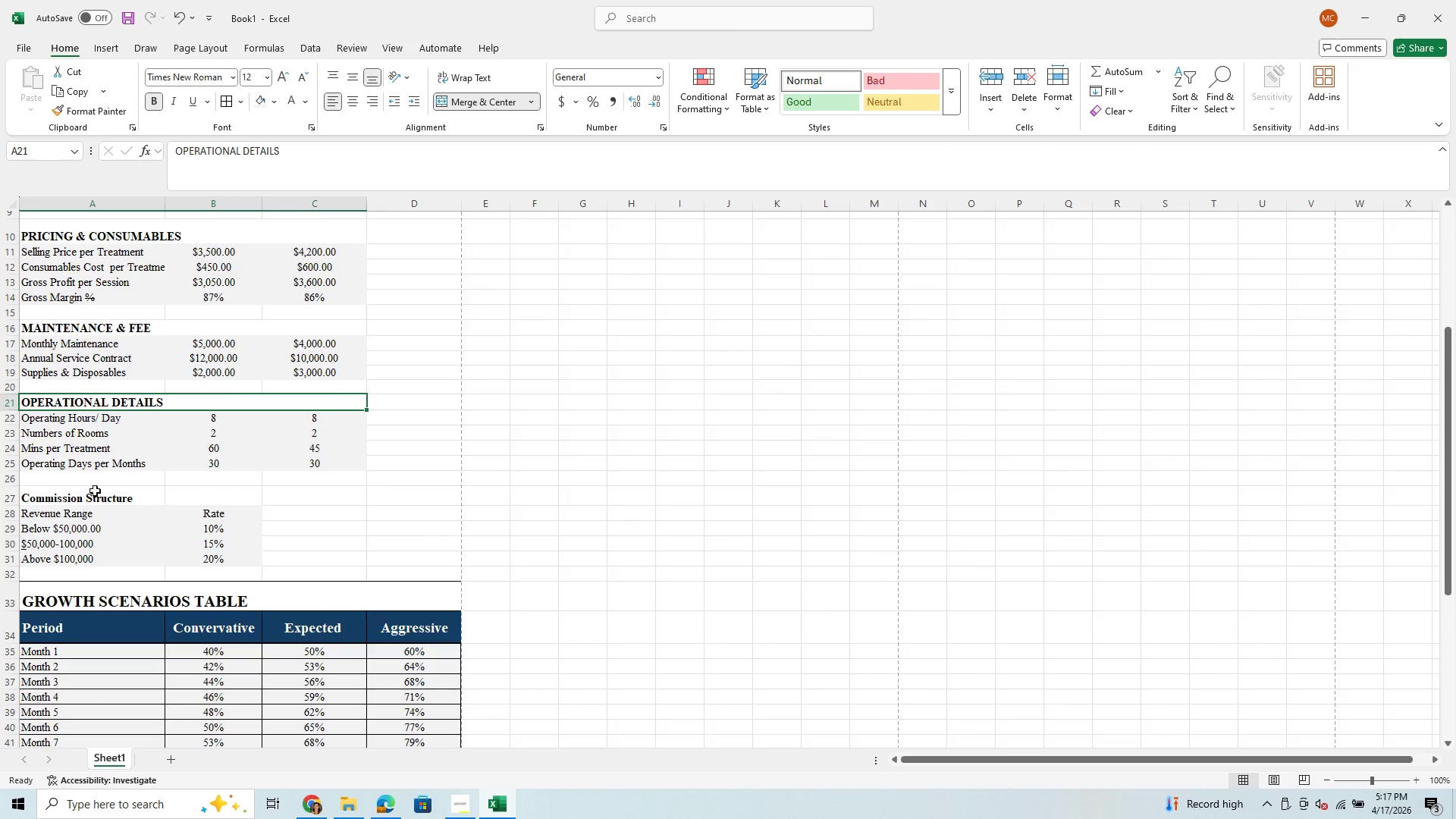 
left_click_drag(start_coordinate=[95, 491], to_coordinate=[290, 491])
 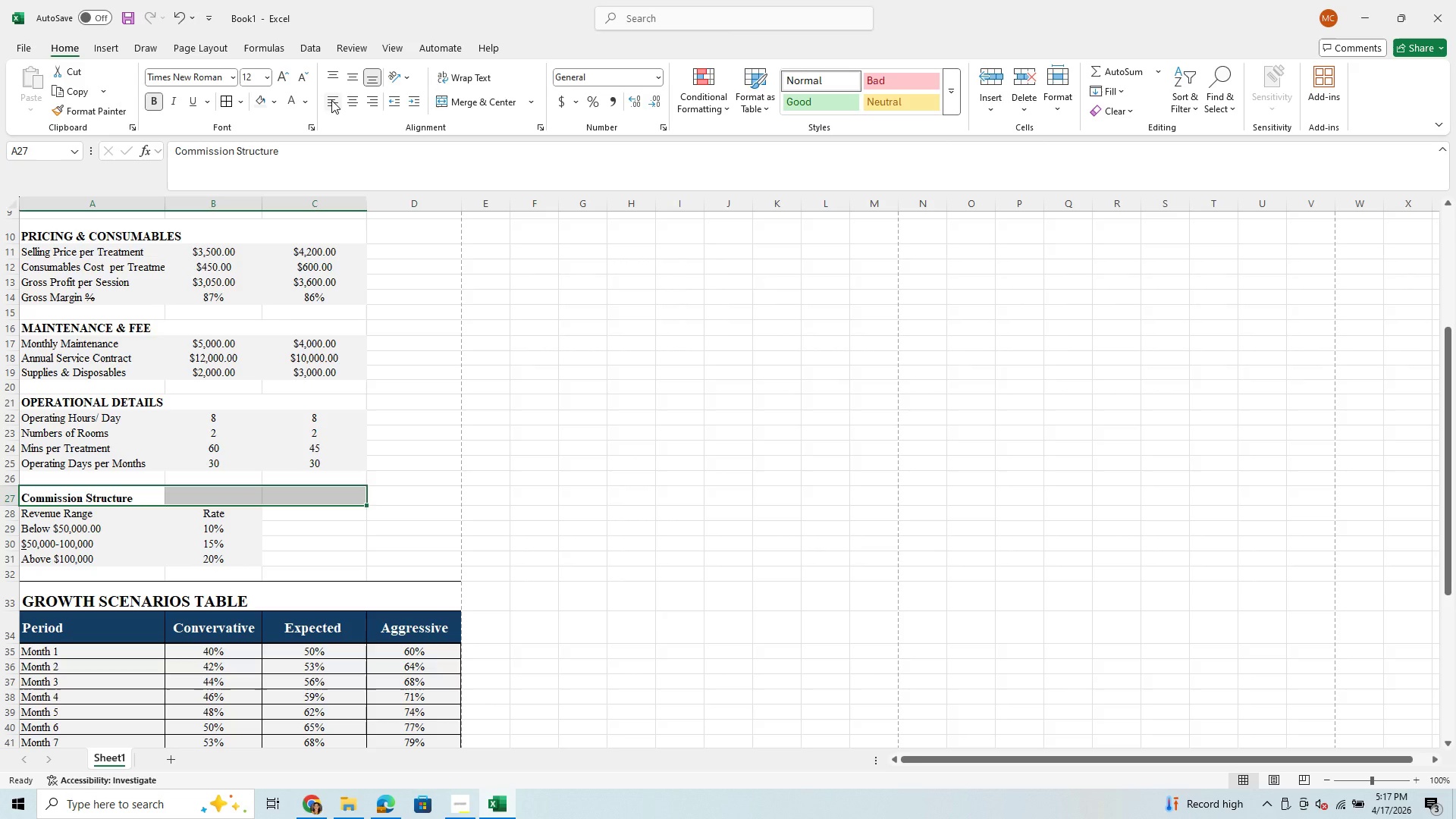 
left_click([331, 99])
 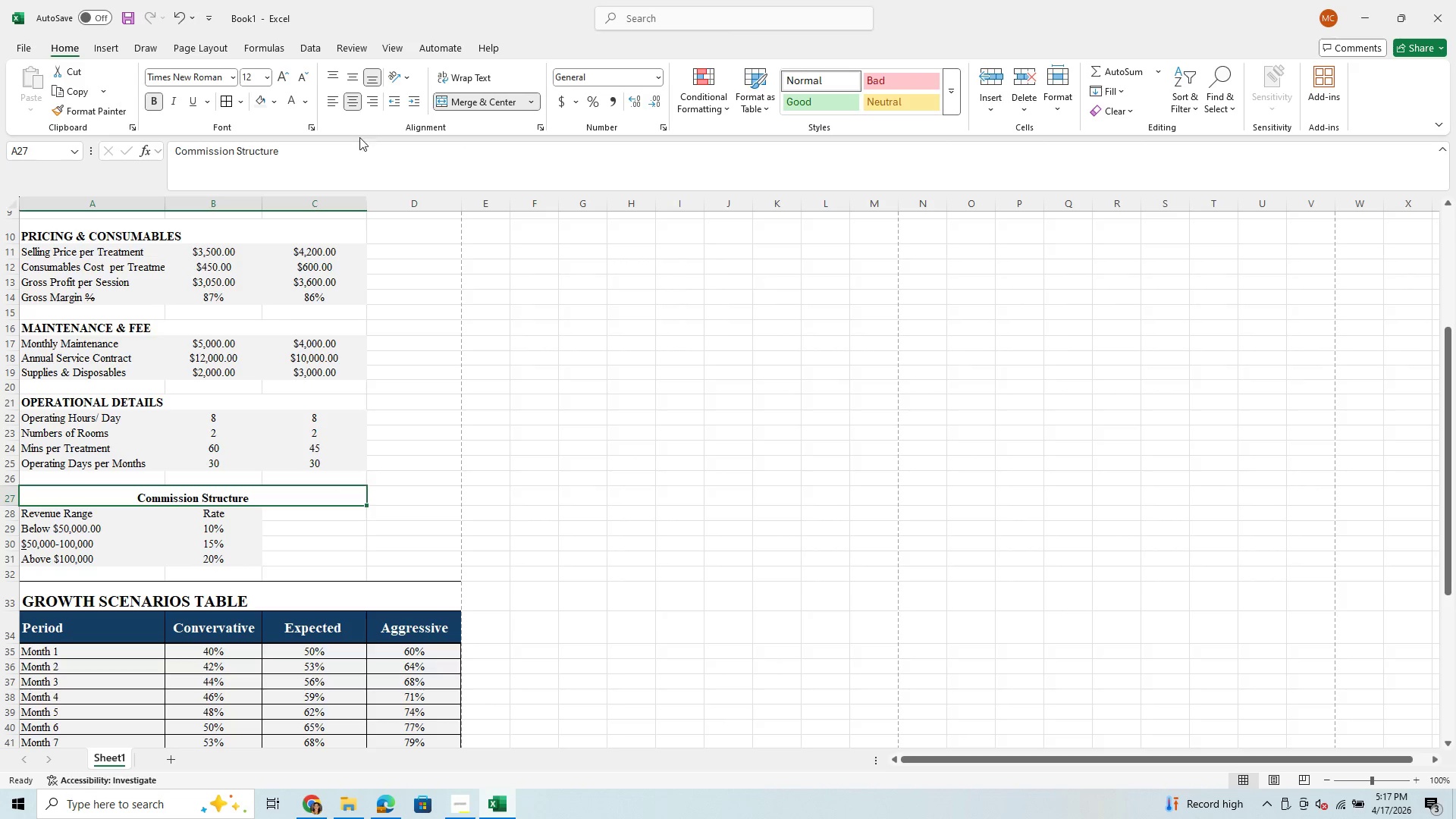 
left_click([332, 107])
 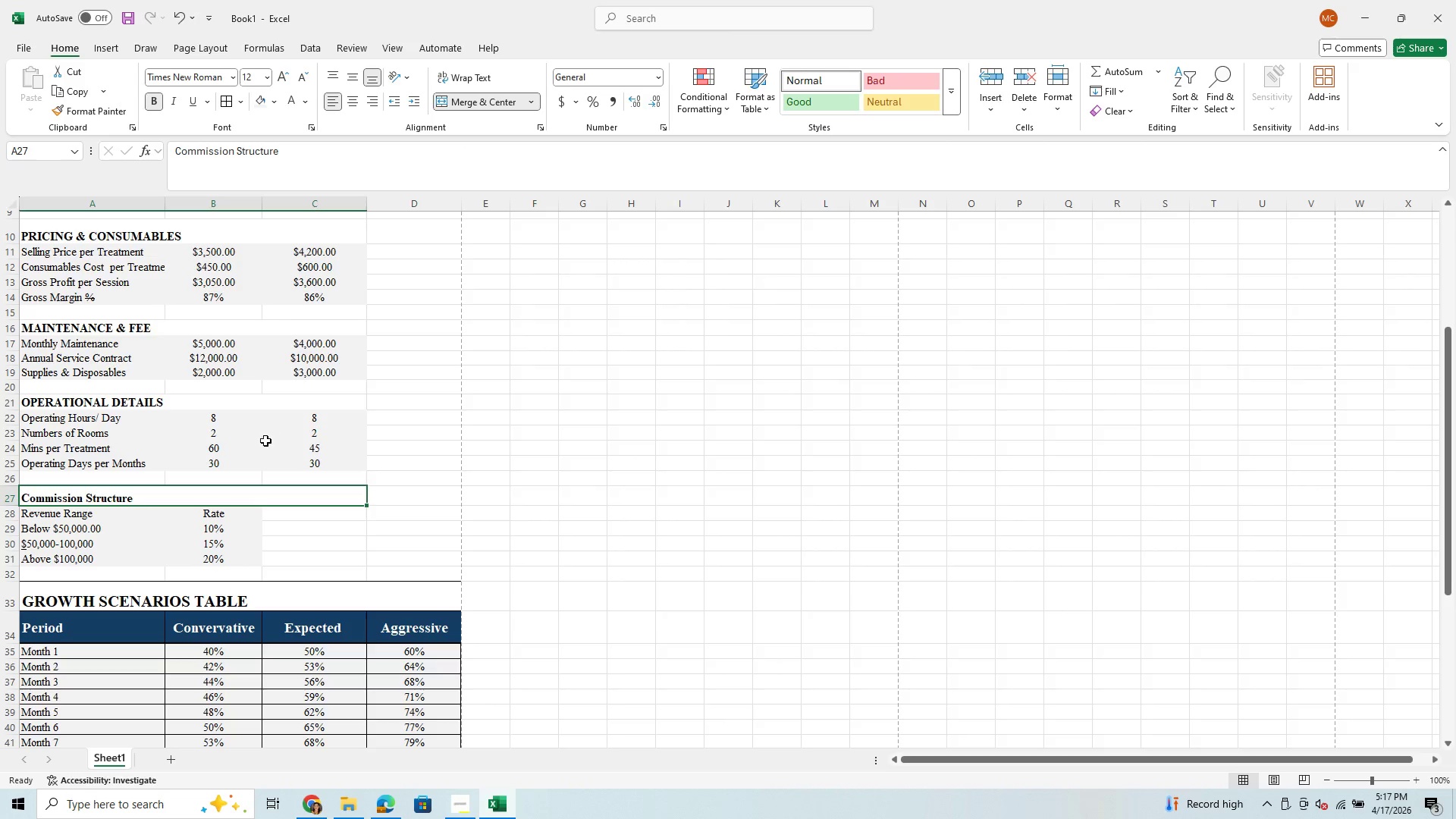 
left_click([128, 403])
 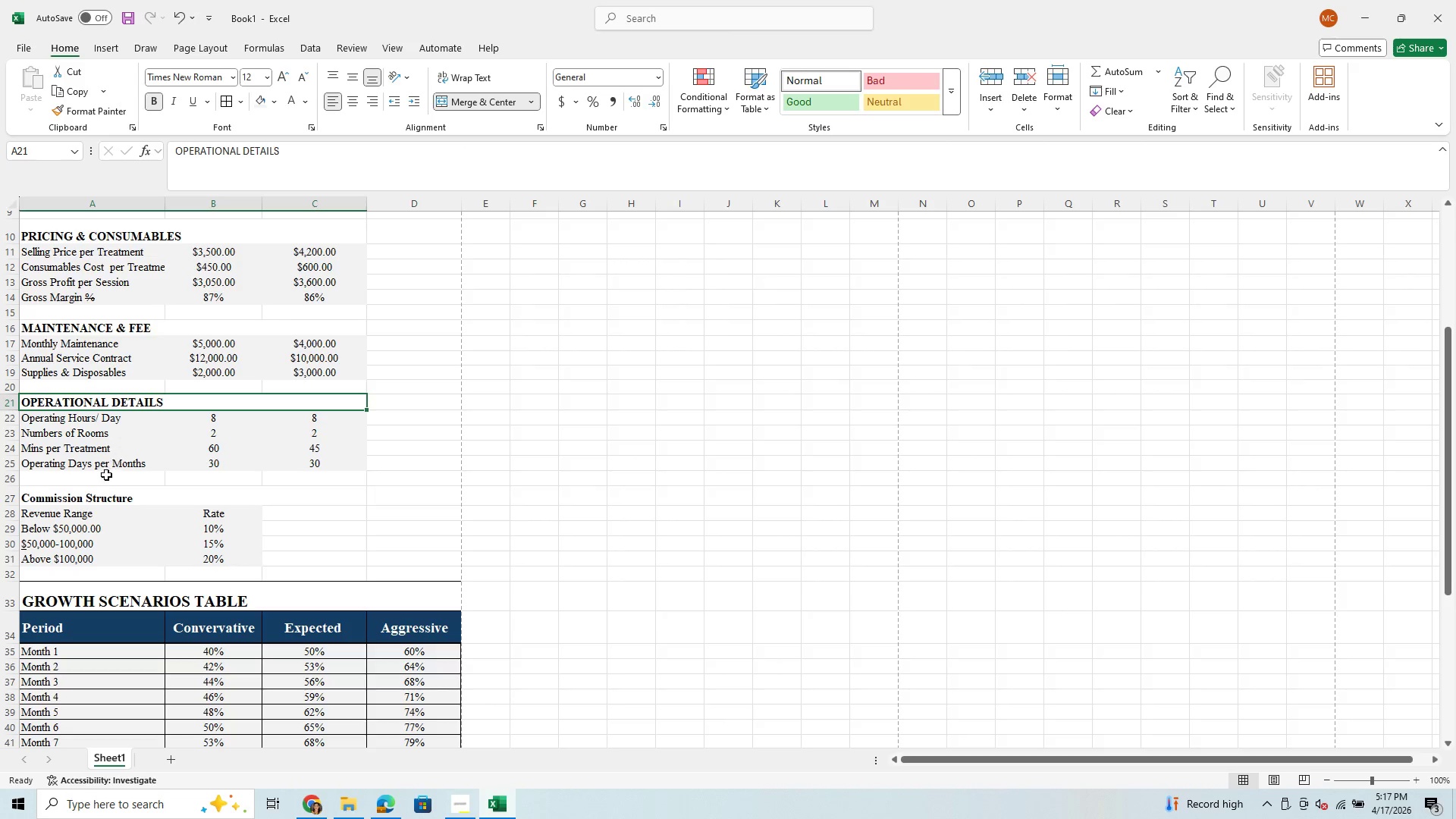 
left_click([100, 500])
 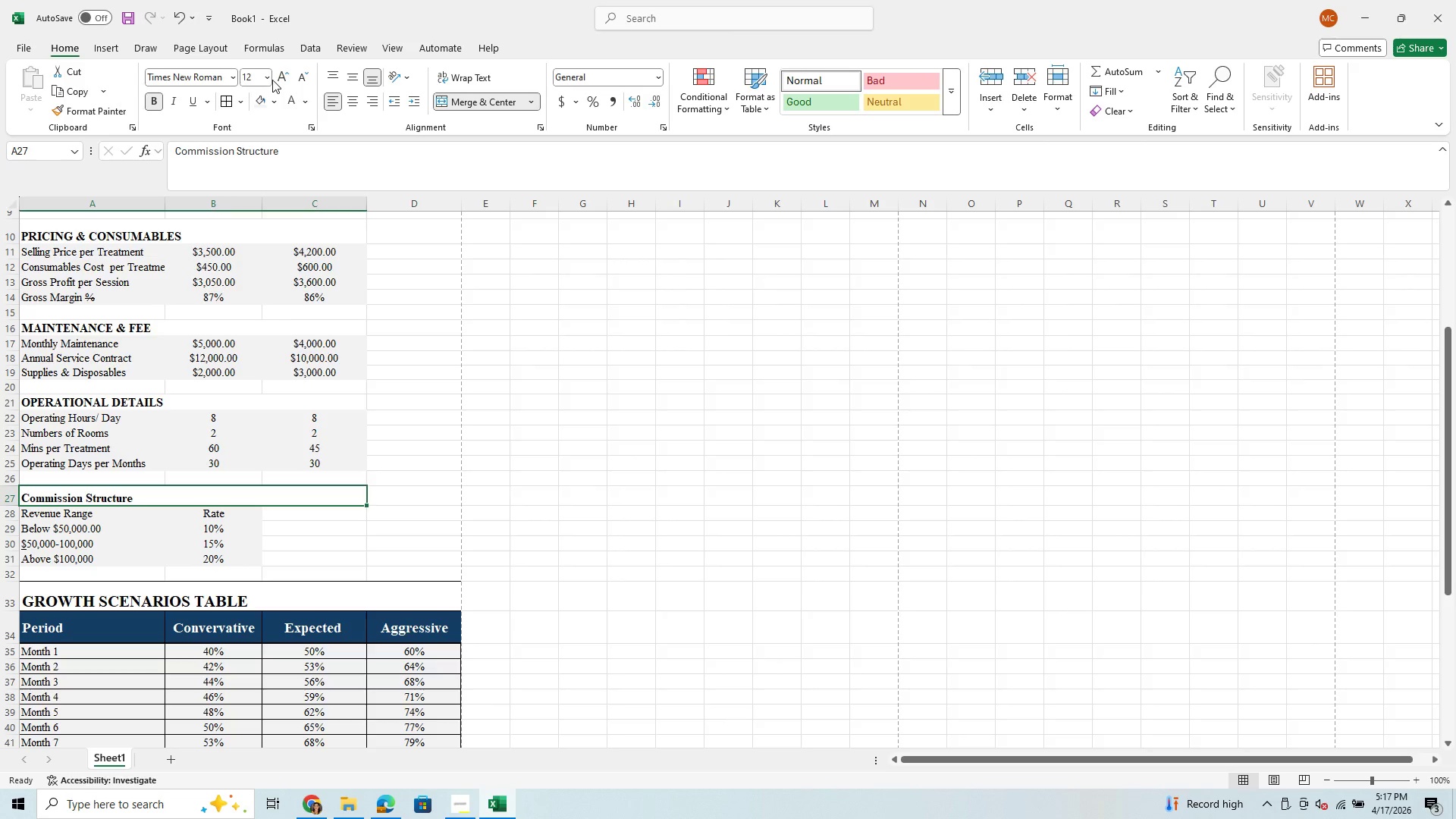 
left_click([271, 78])
 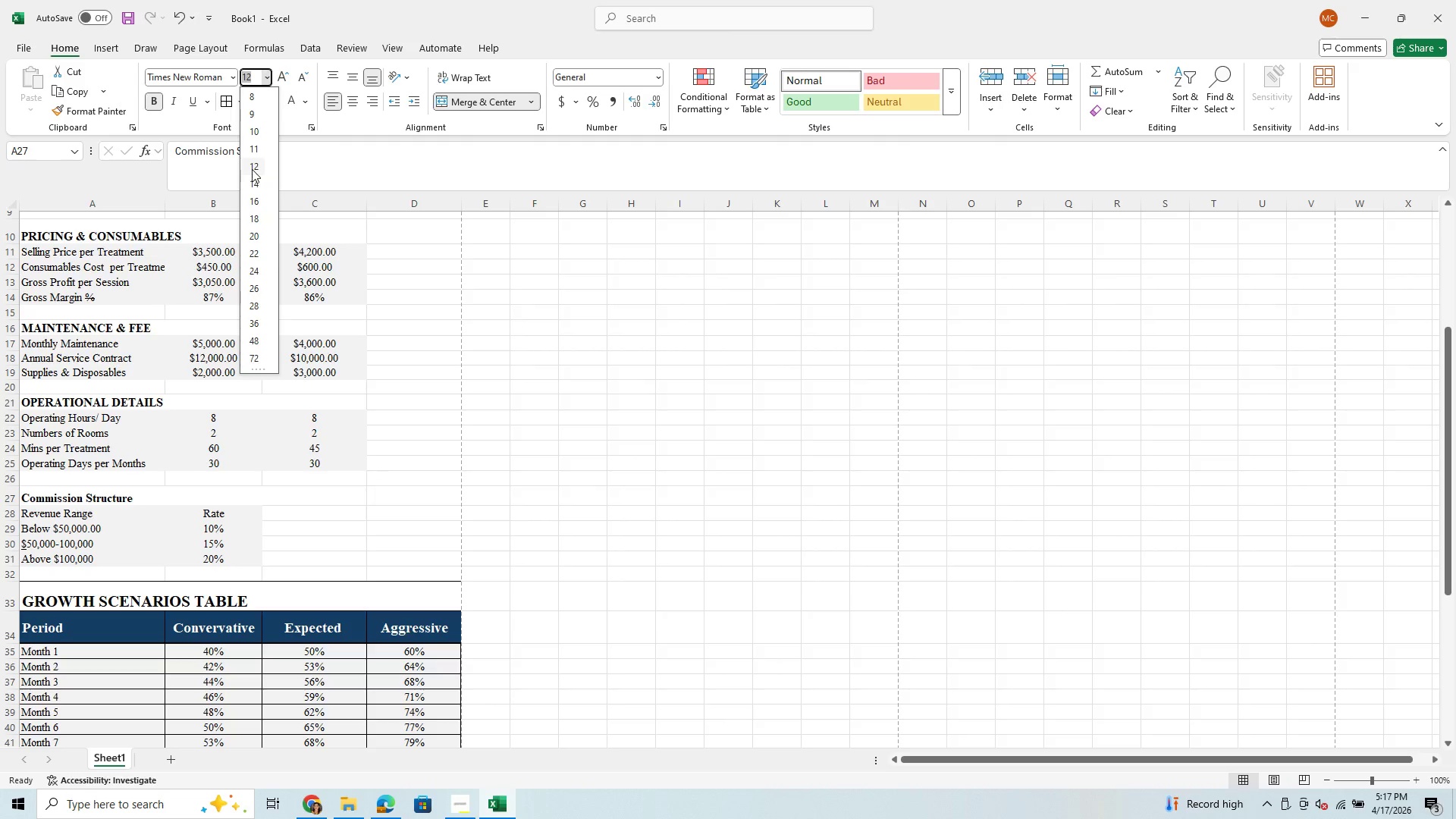 
left_click([253, 171])
 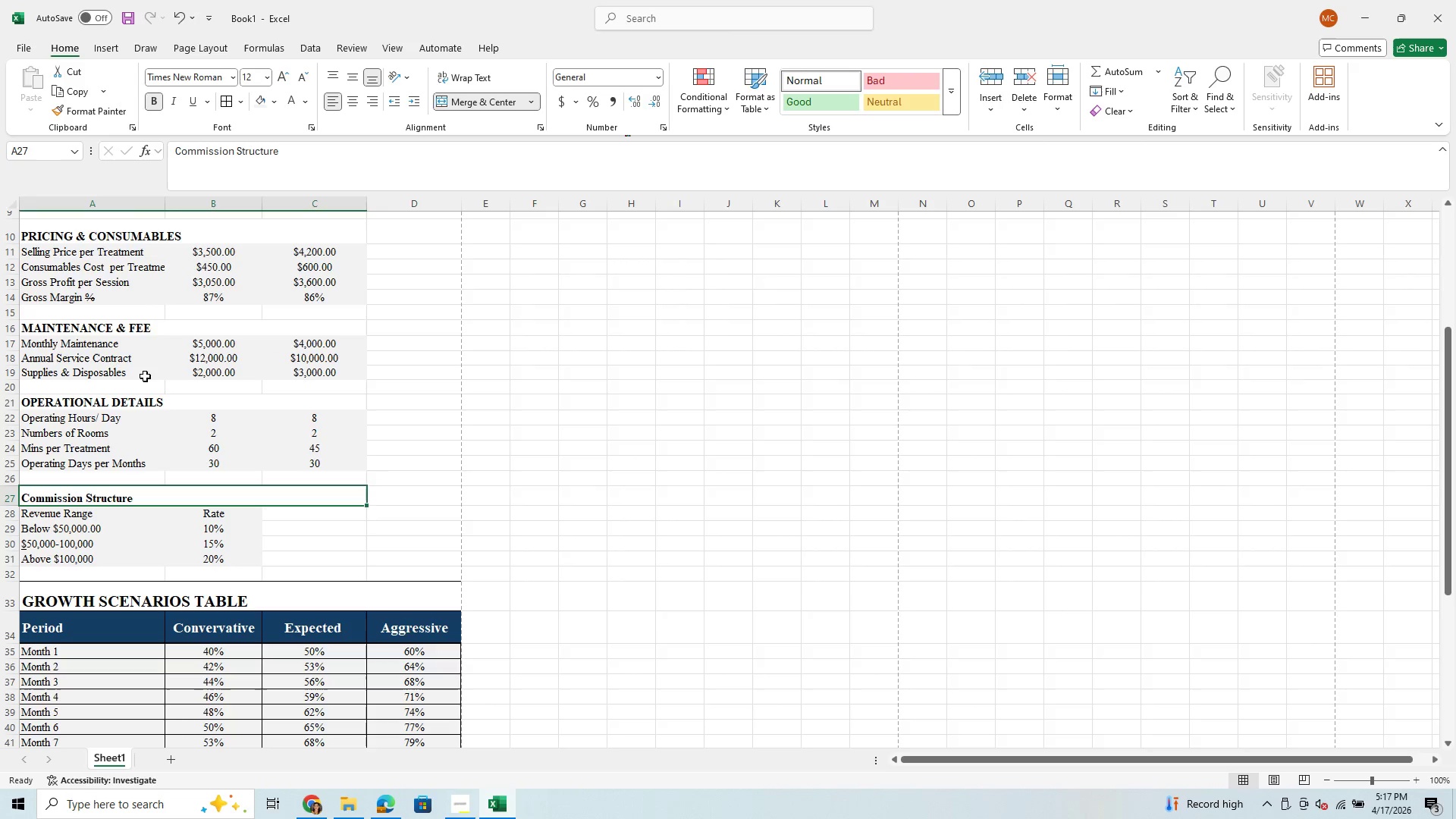 
left_click([124, 407])
 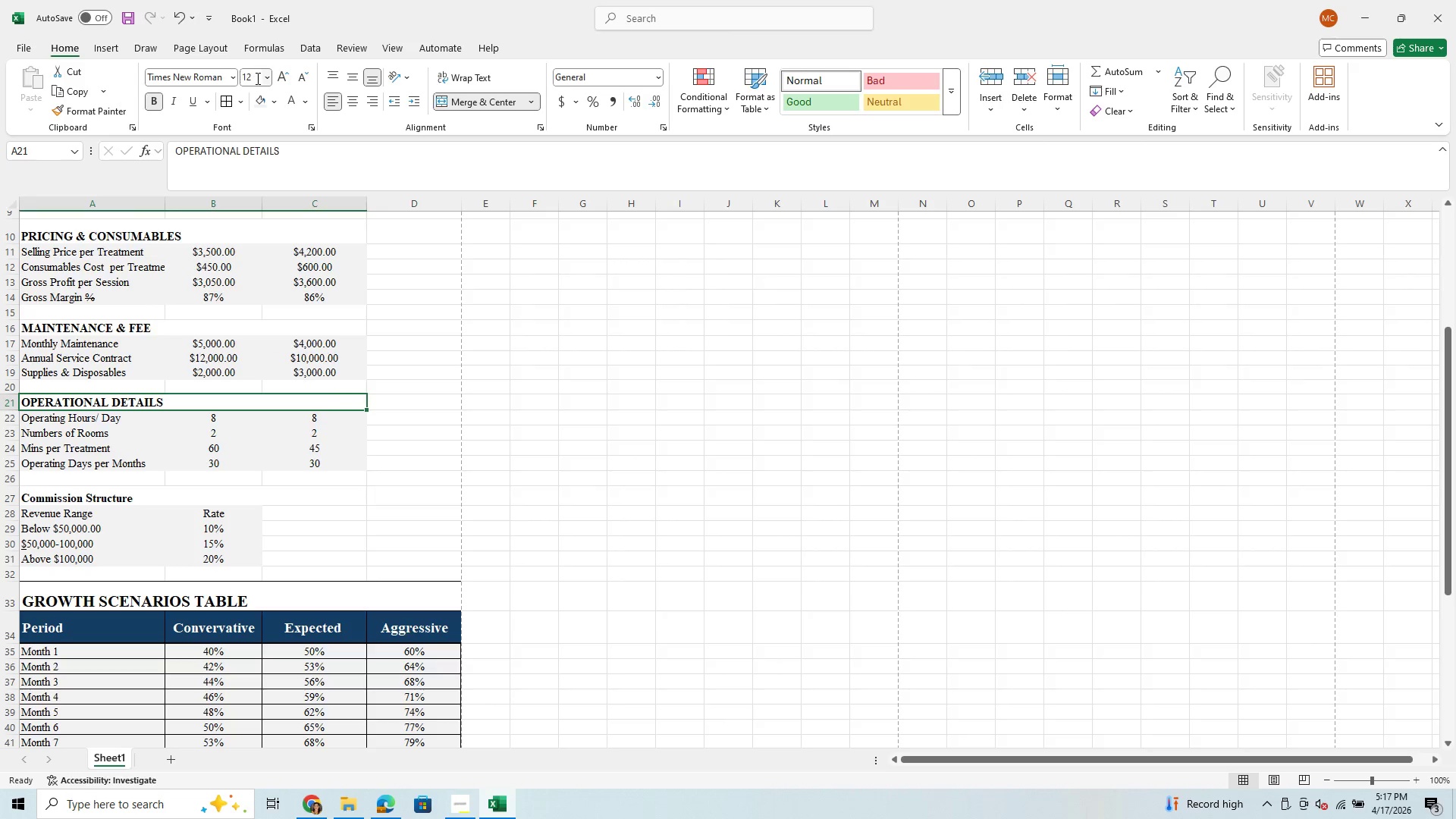 
left_click([268, 83])
 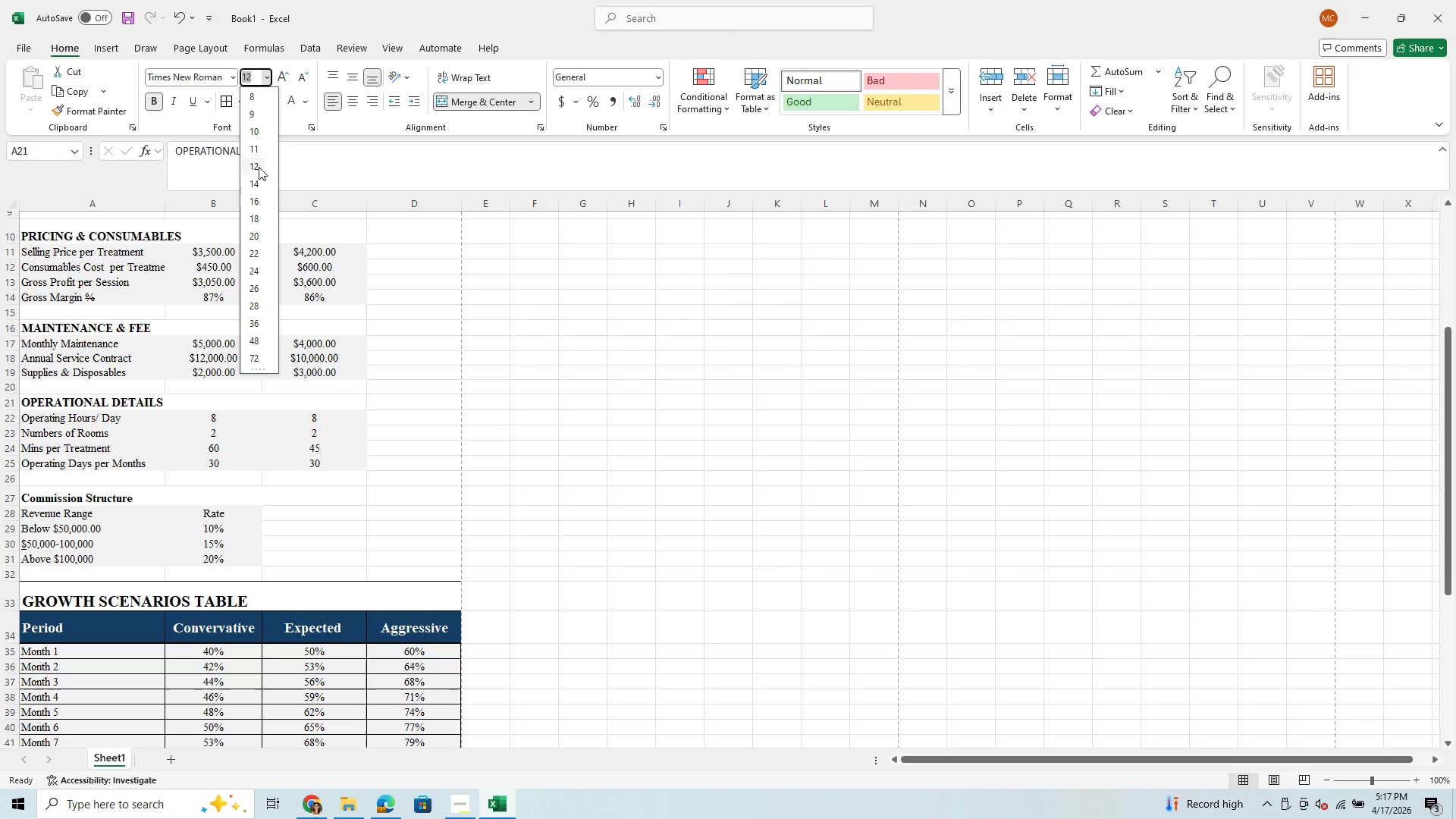 
left_click([259, 167])
 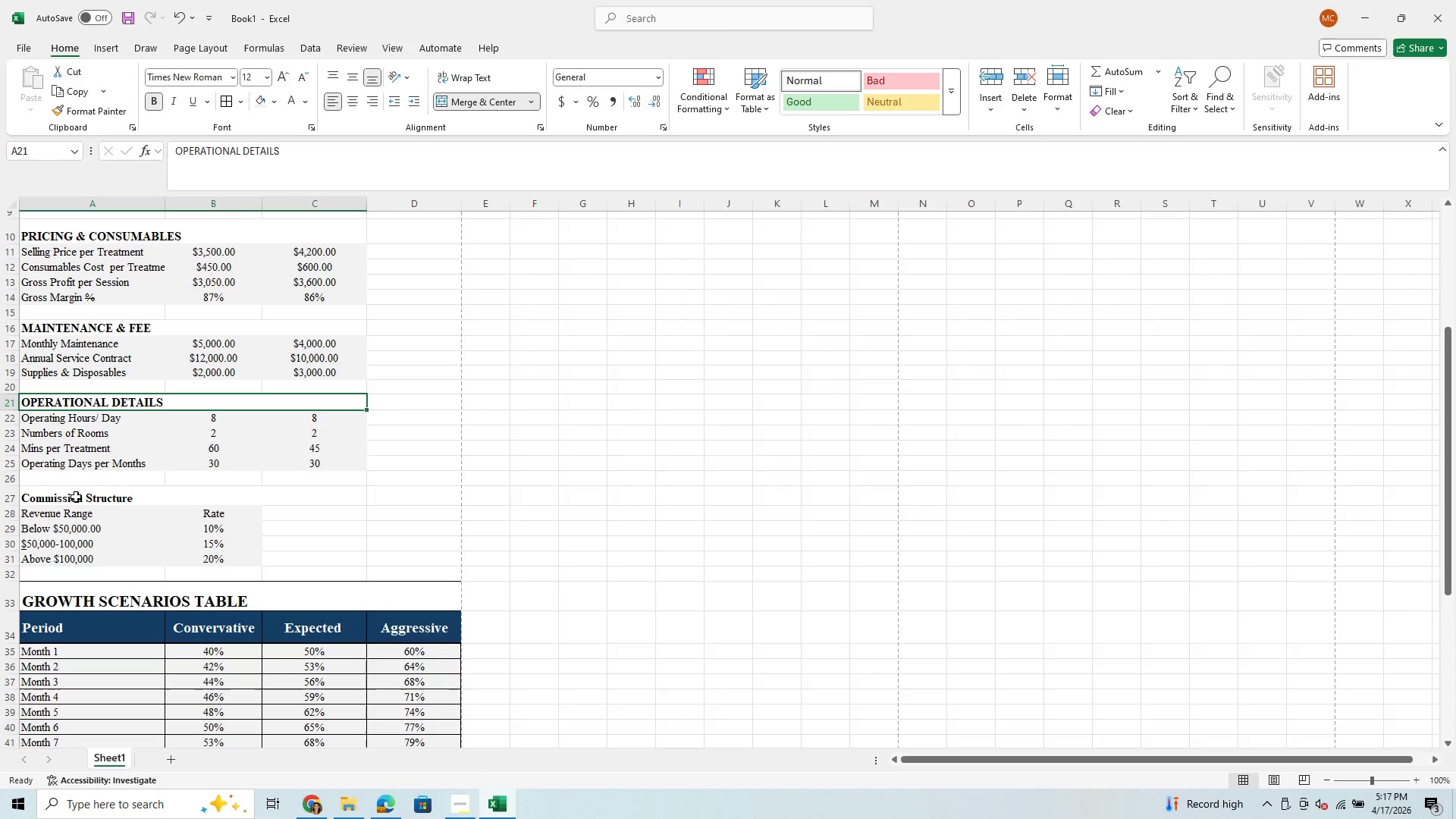 
left_click([76, 497])
 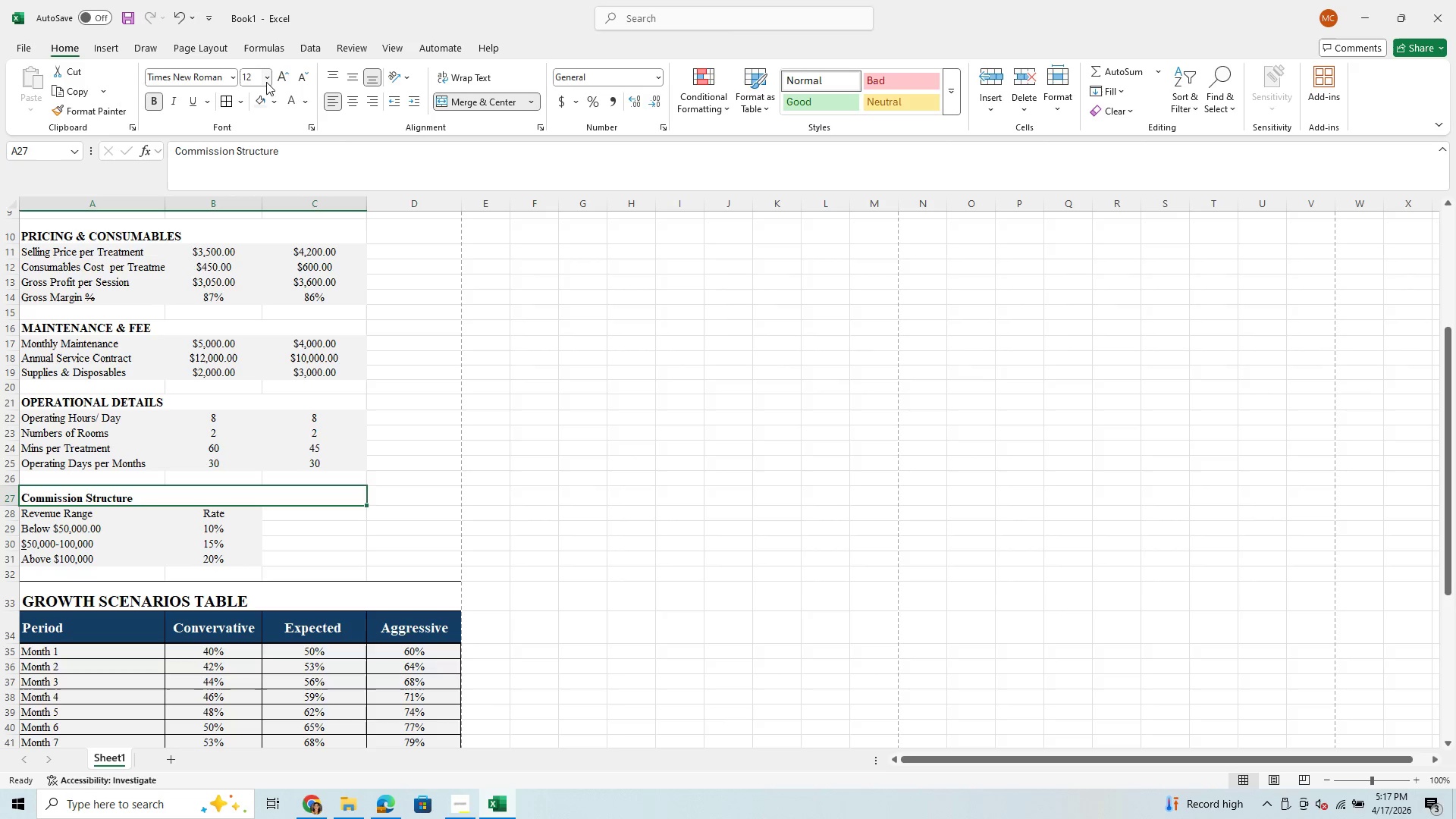 
left_click([271, 71])
 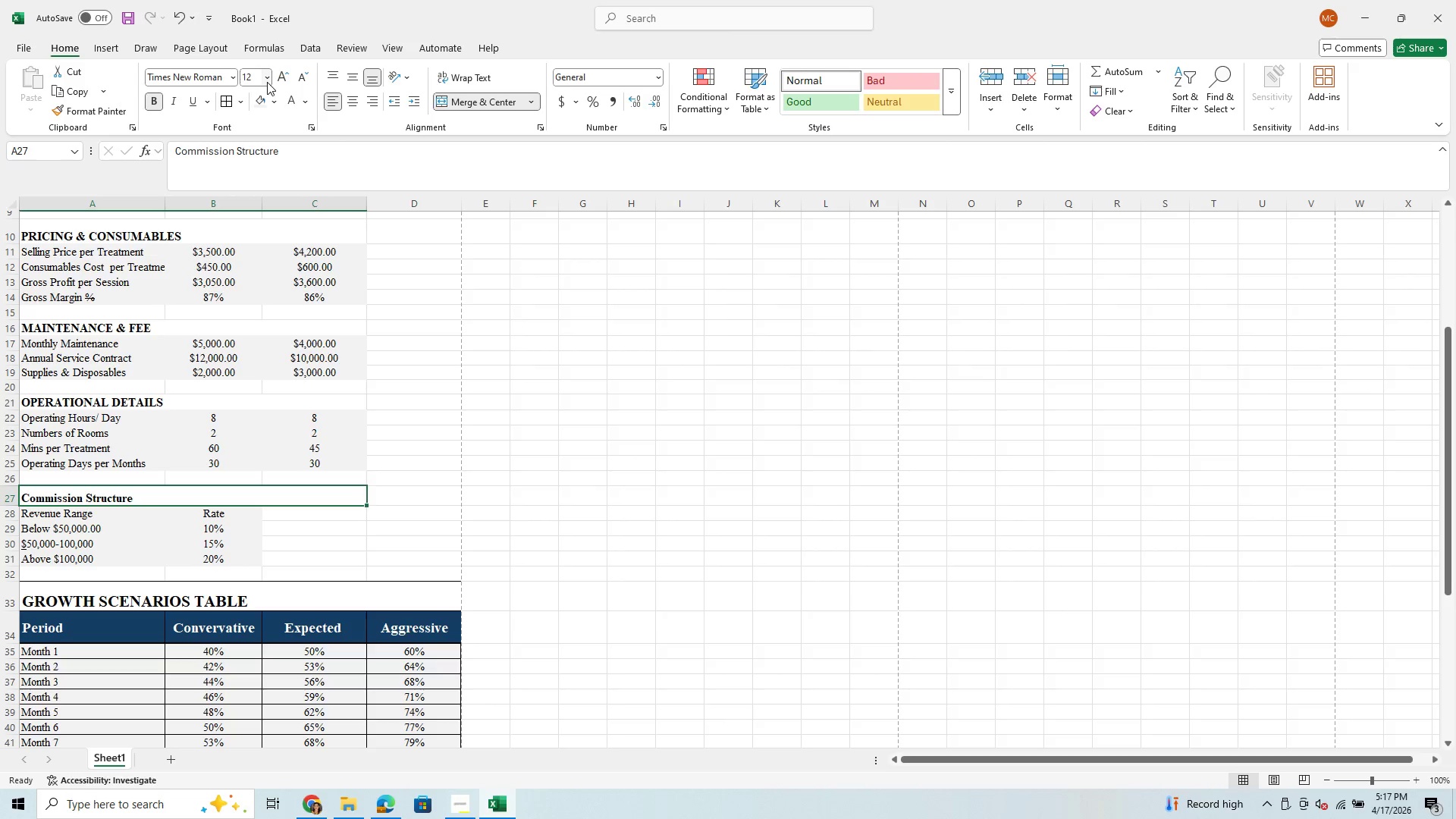 
left_click([266, 83])
 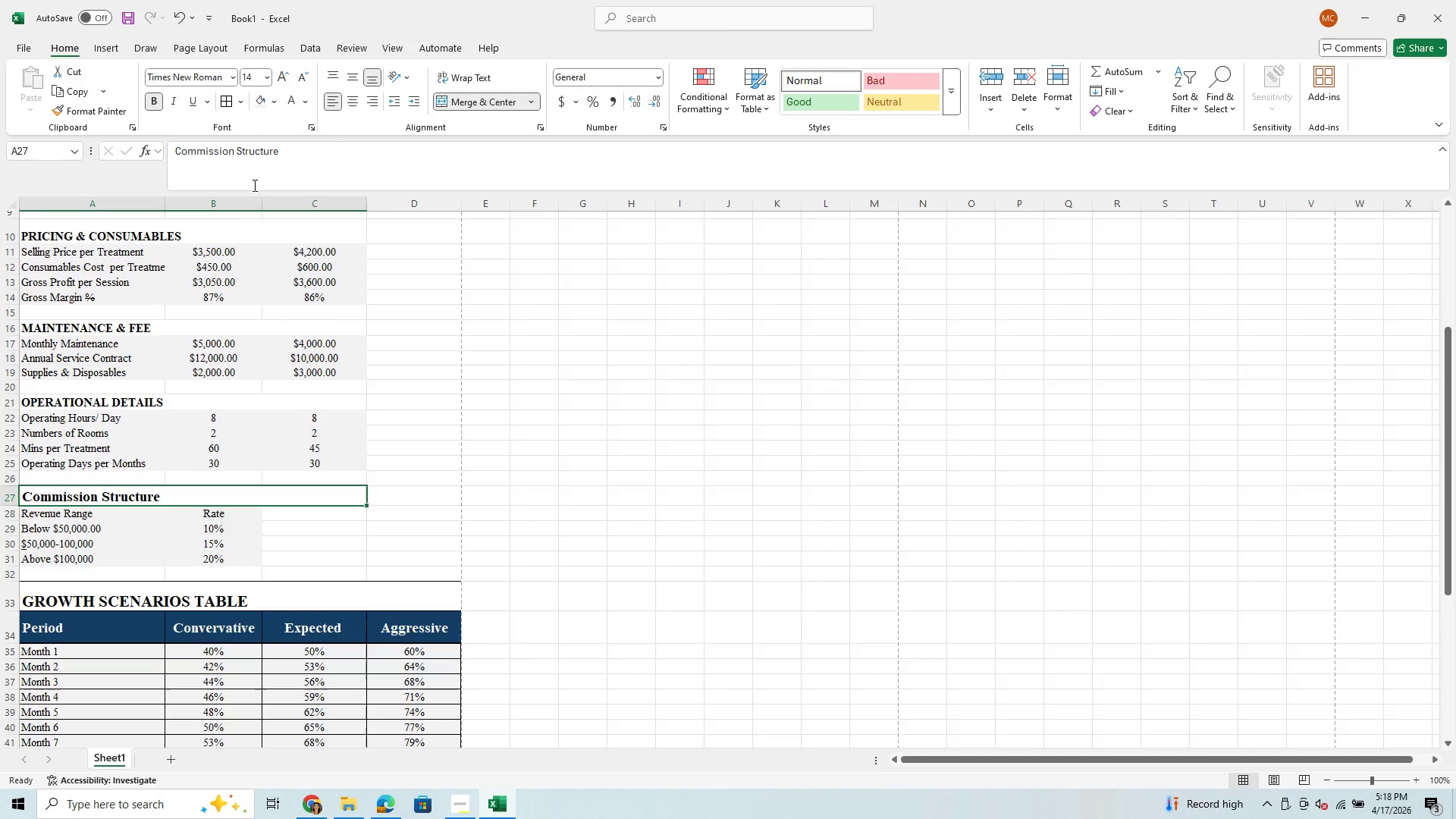 
left_click([331, 555])
 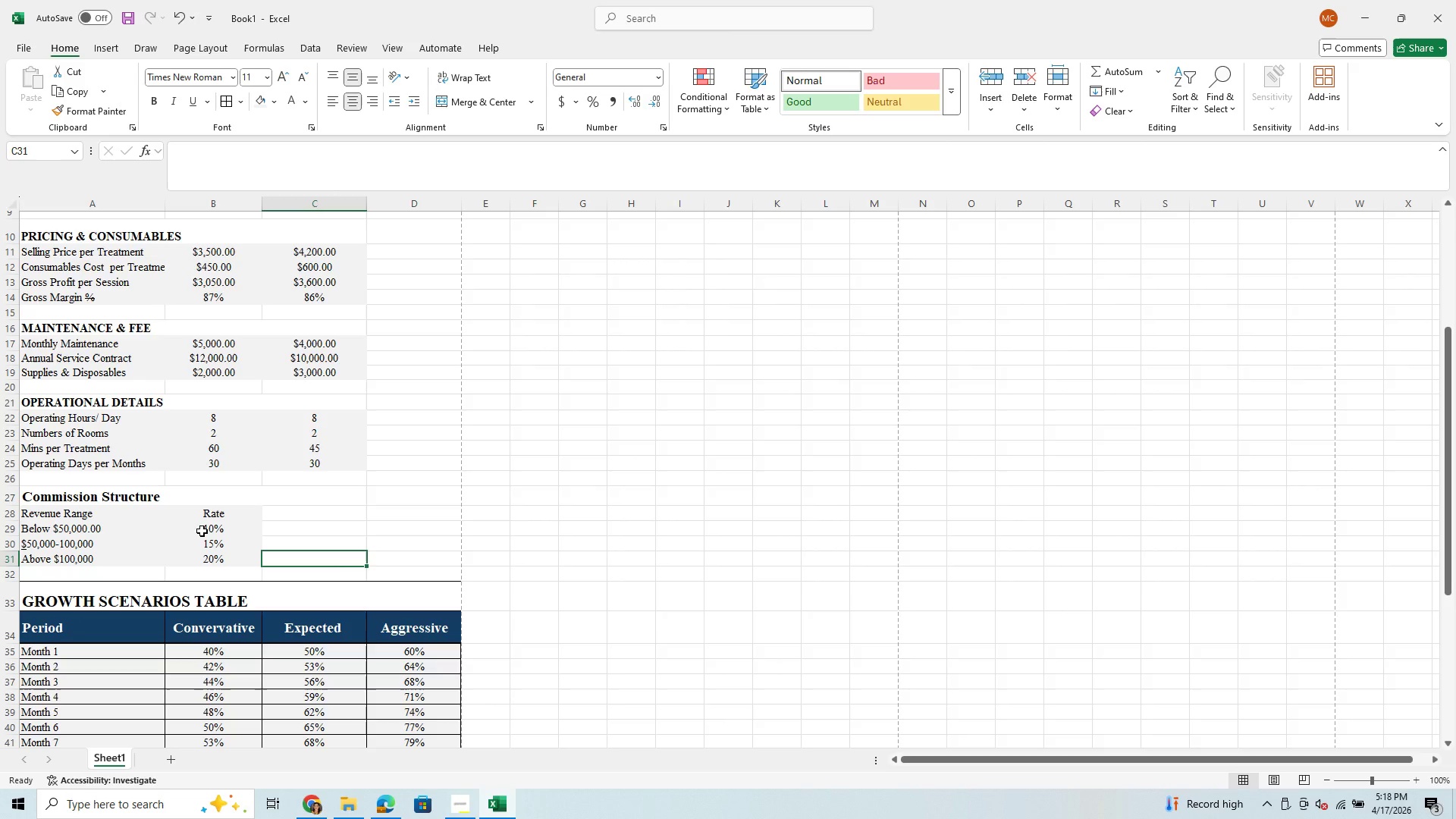 
wait(6.2)
 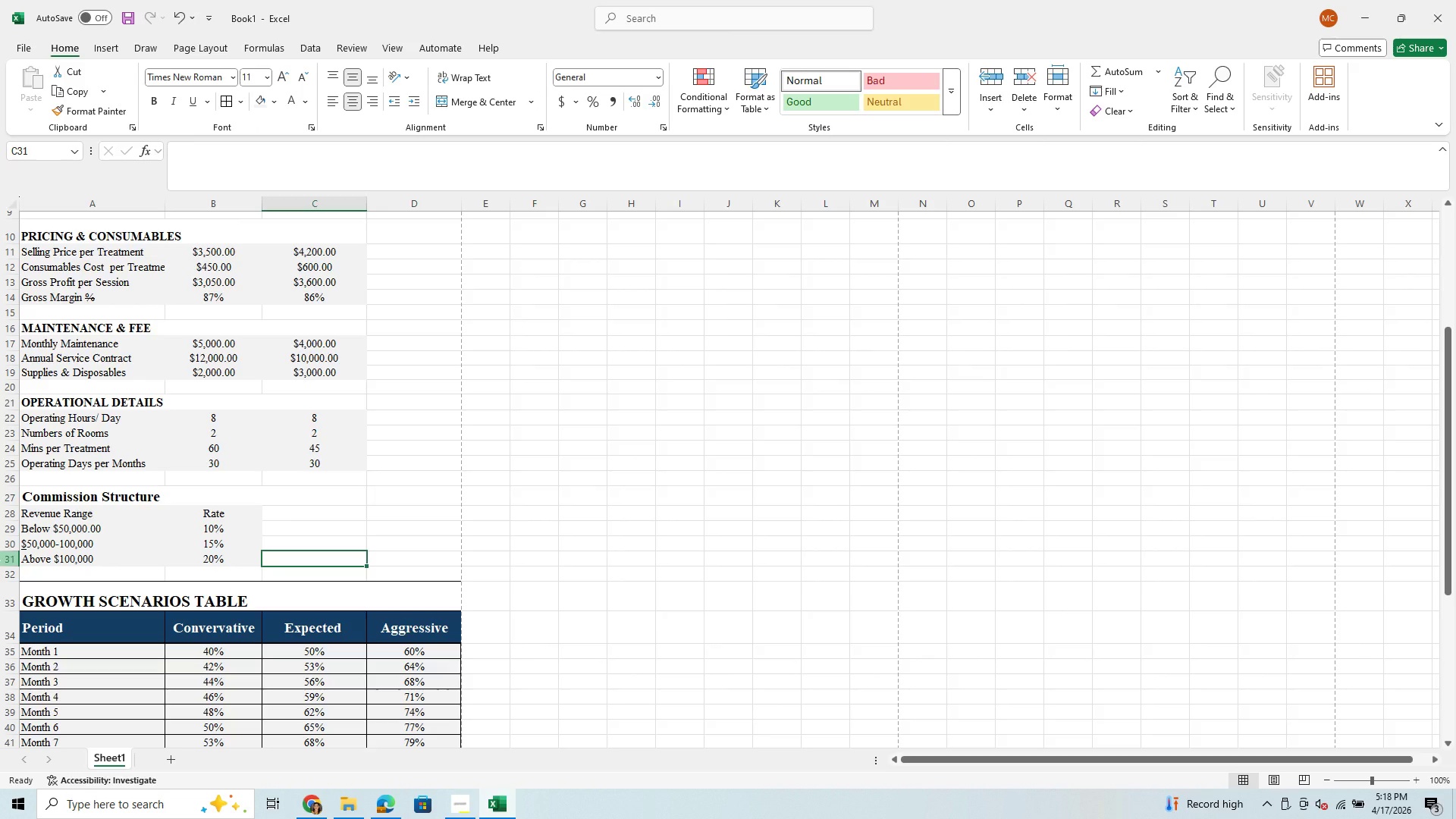 
scroll: coordinate [193, 522], scroll_direction: up, amount: 2.0
 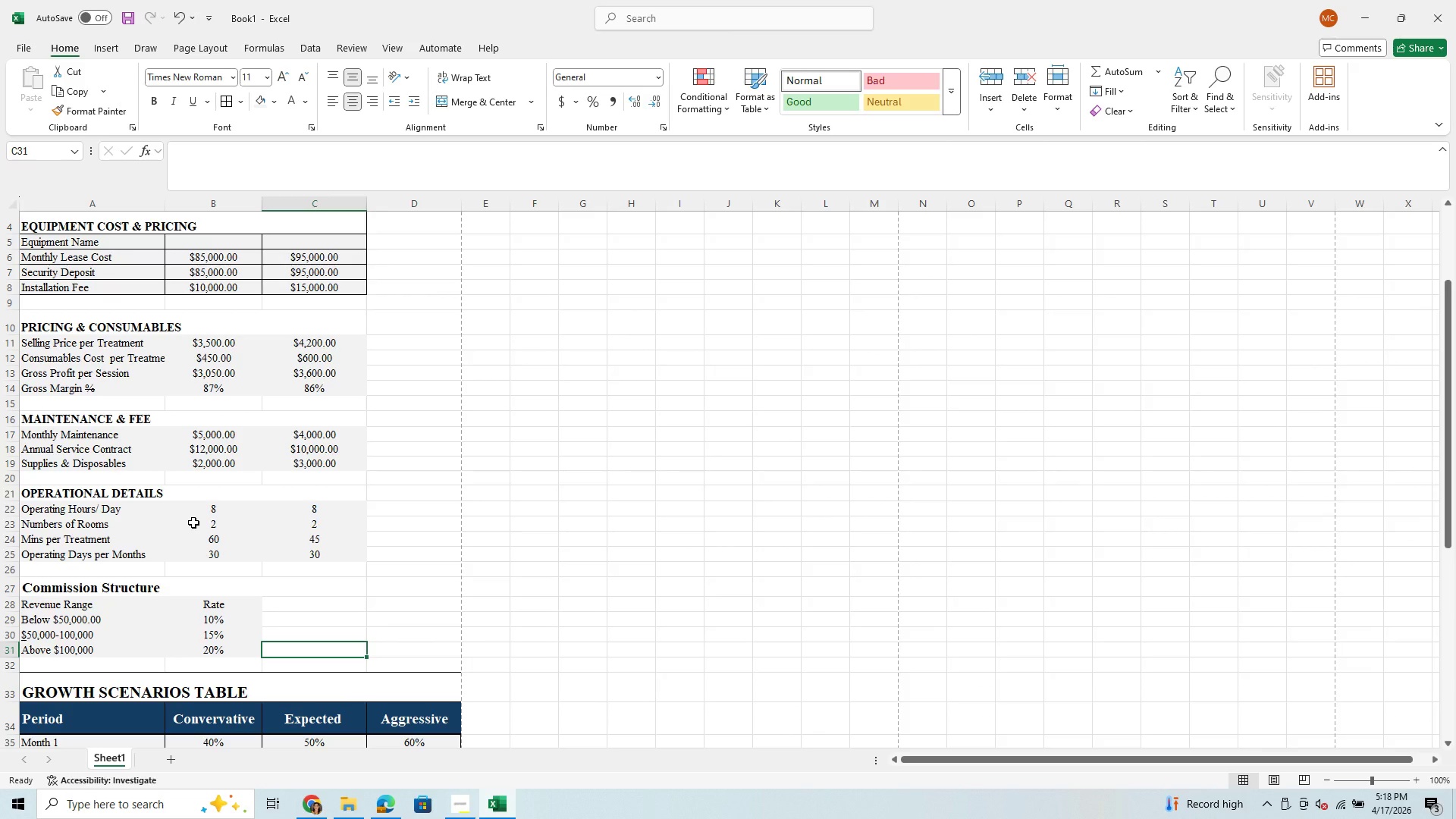 
scroll: coordinate [193, 522], scroll_direction: down, amount: 1.0
 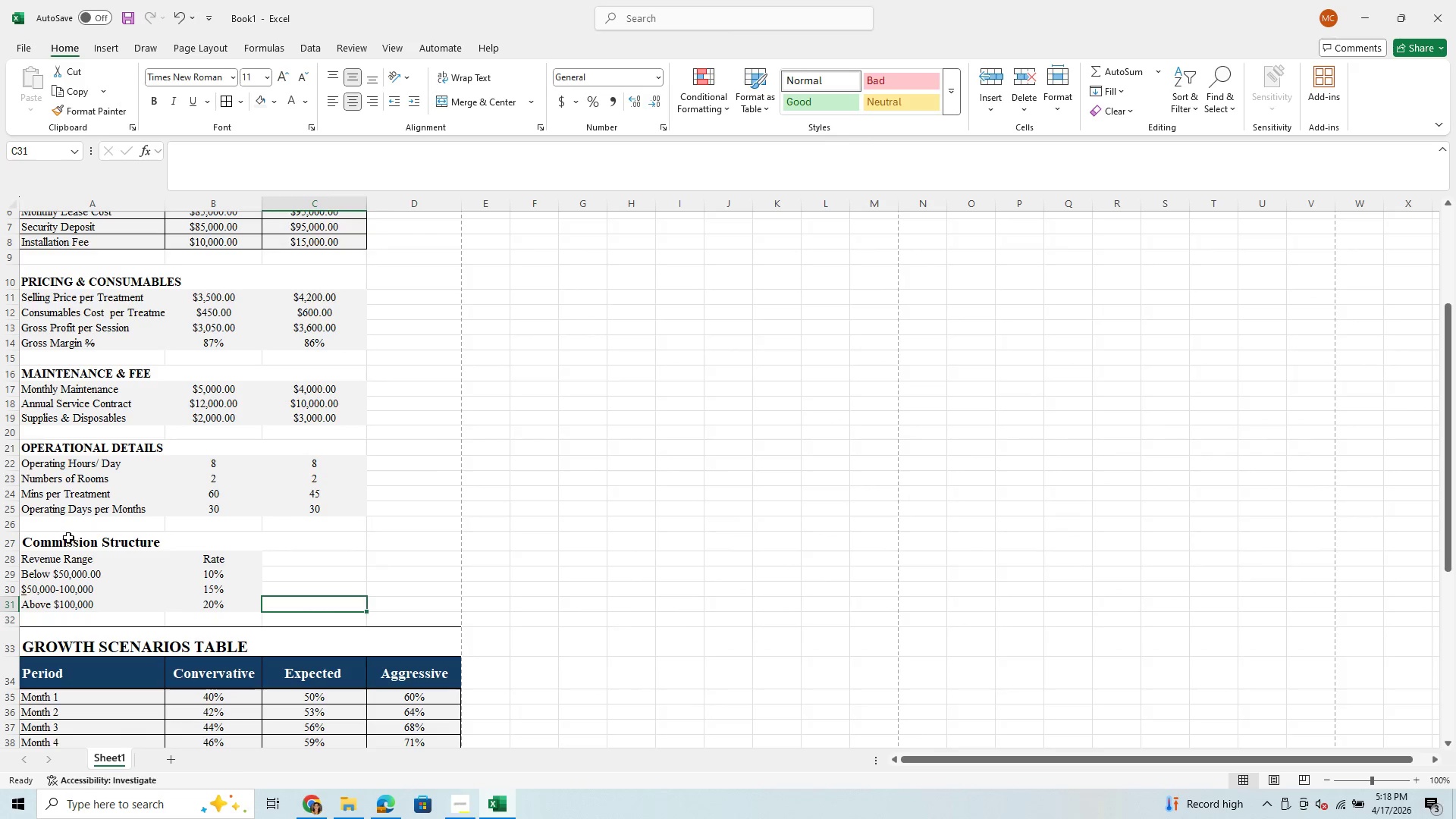 
left_click([68, 538])
 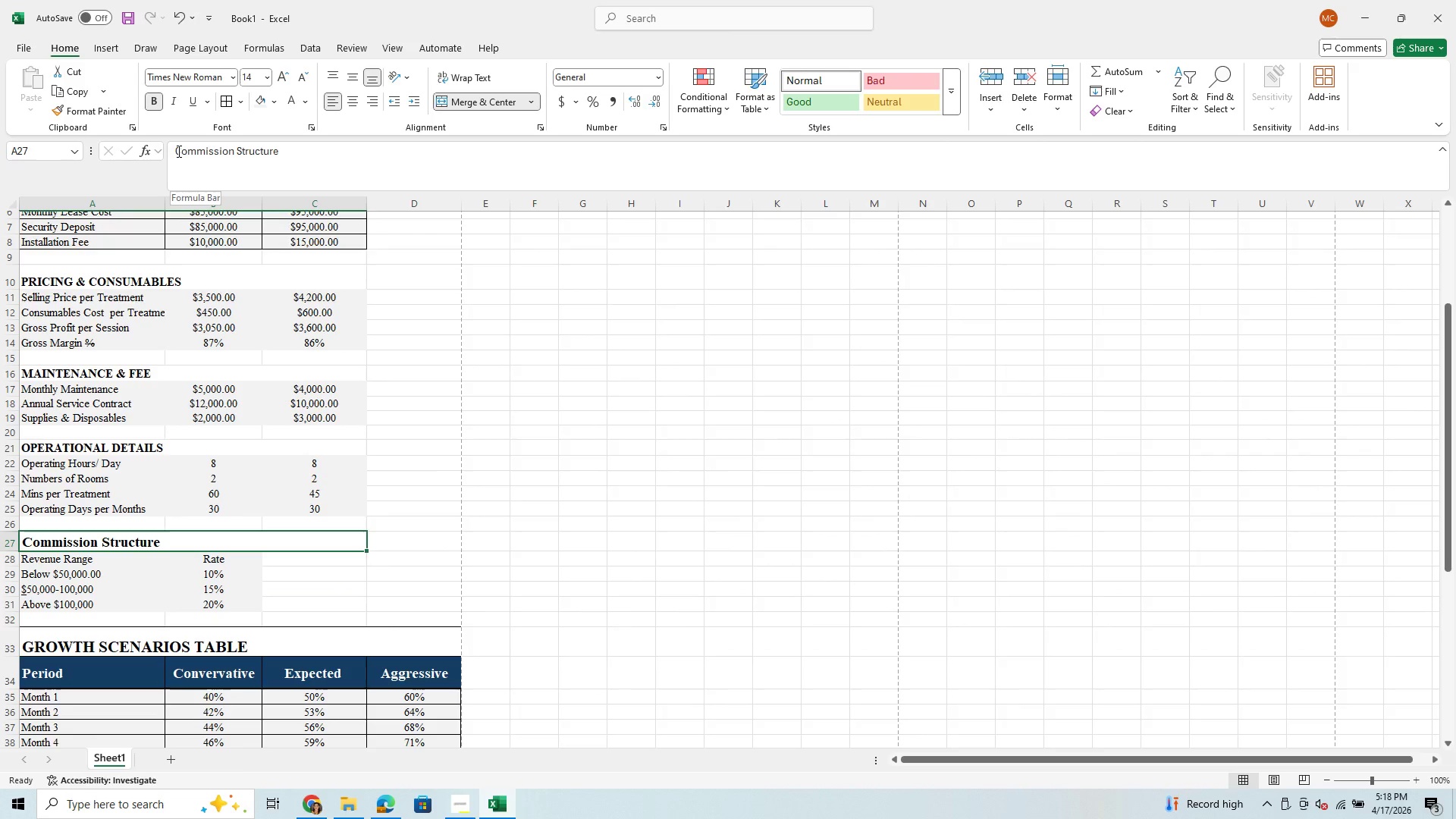 
left_click_drag(start_coordinate=[179, 151], to_coordinate=[284, 140])
 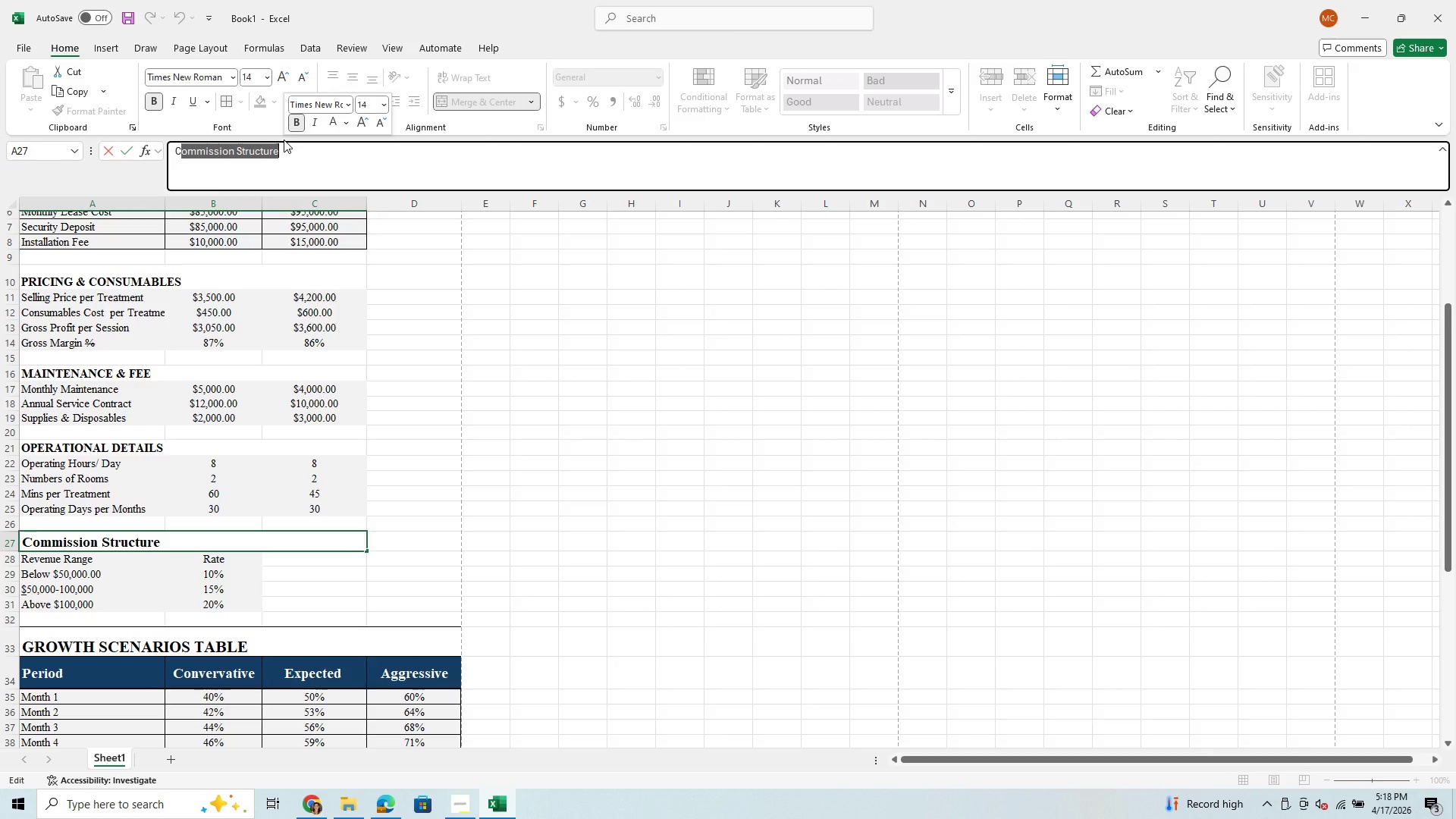 
type(OMMISI)
 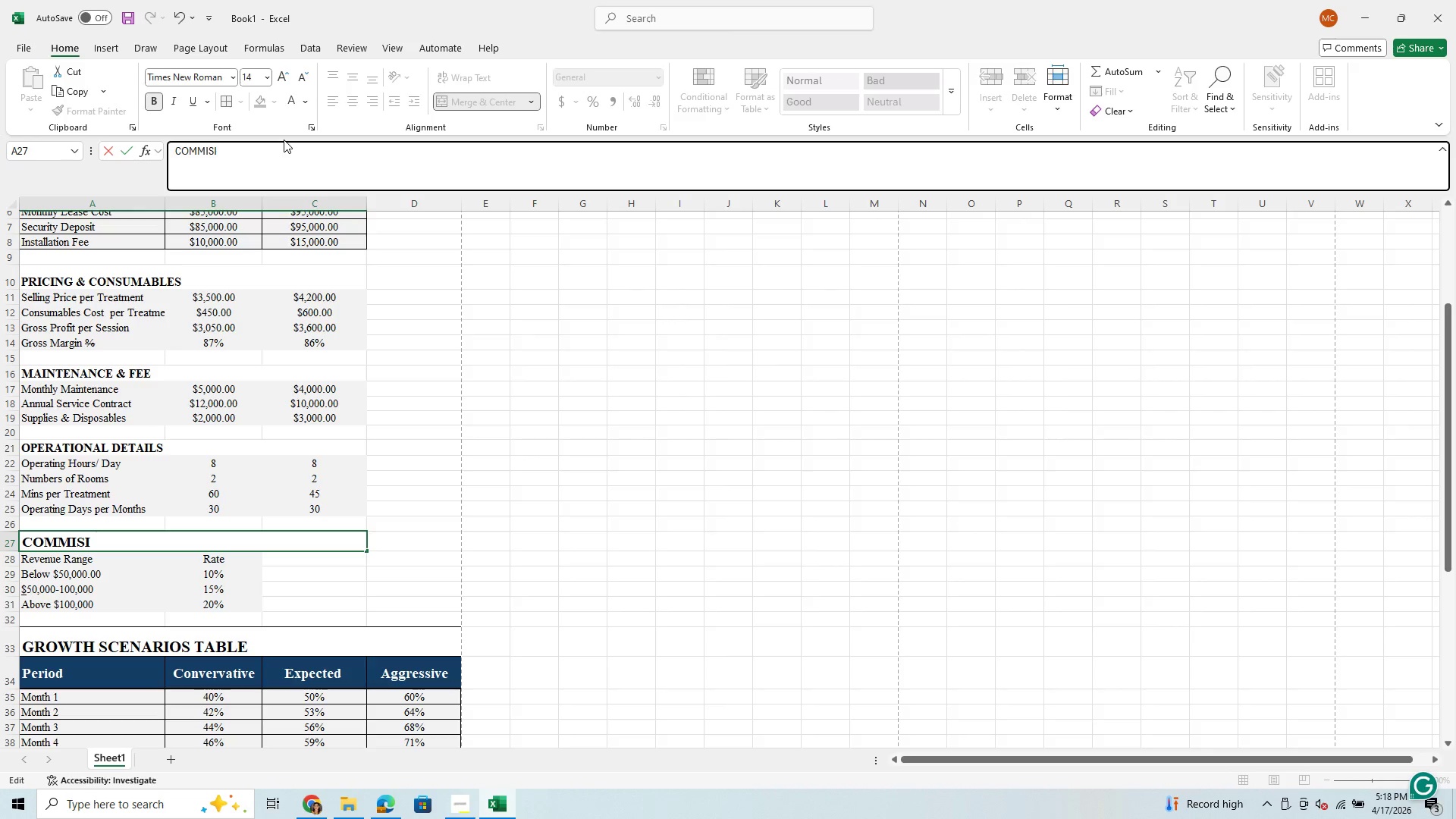 
key(Backspace)
 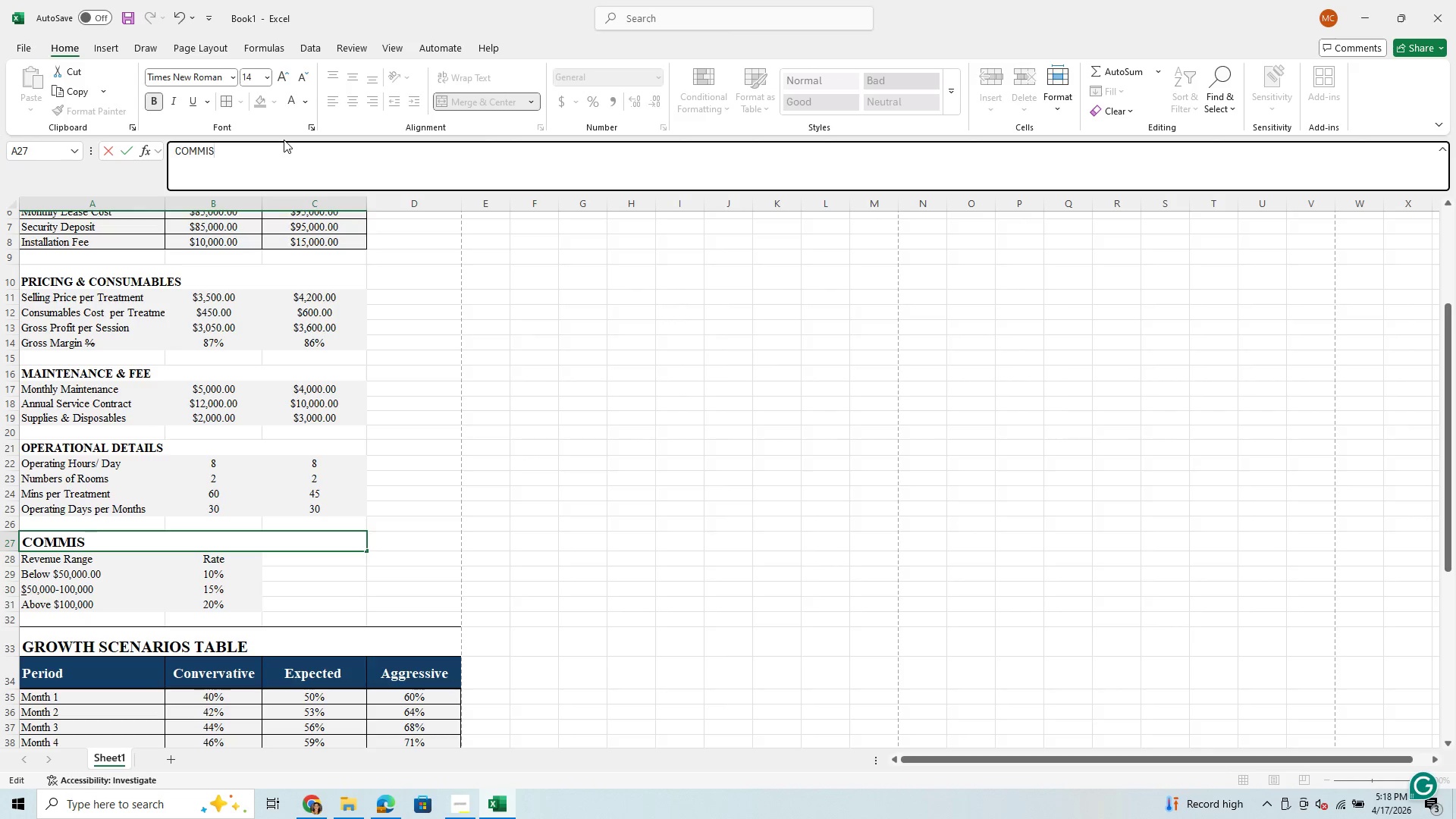 
key(Backspace)
 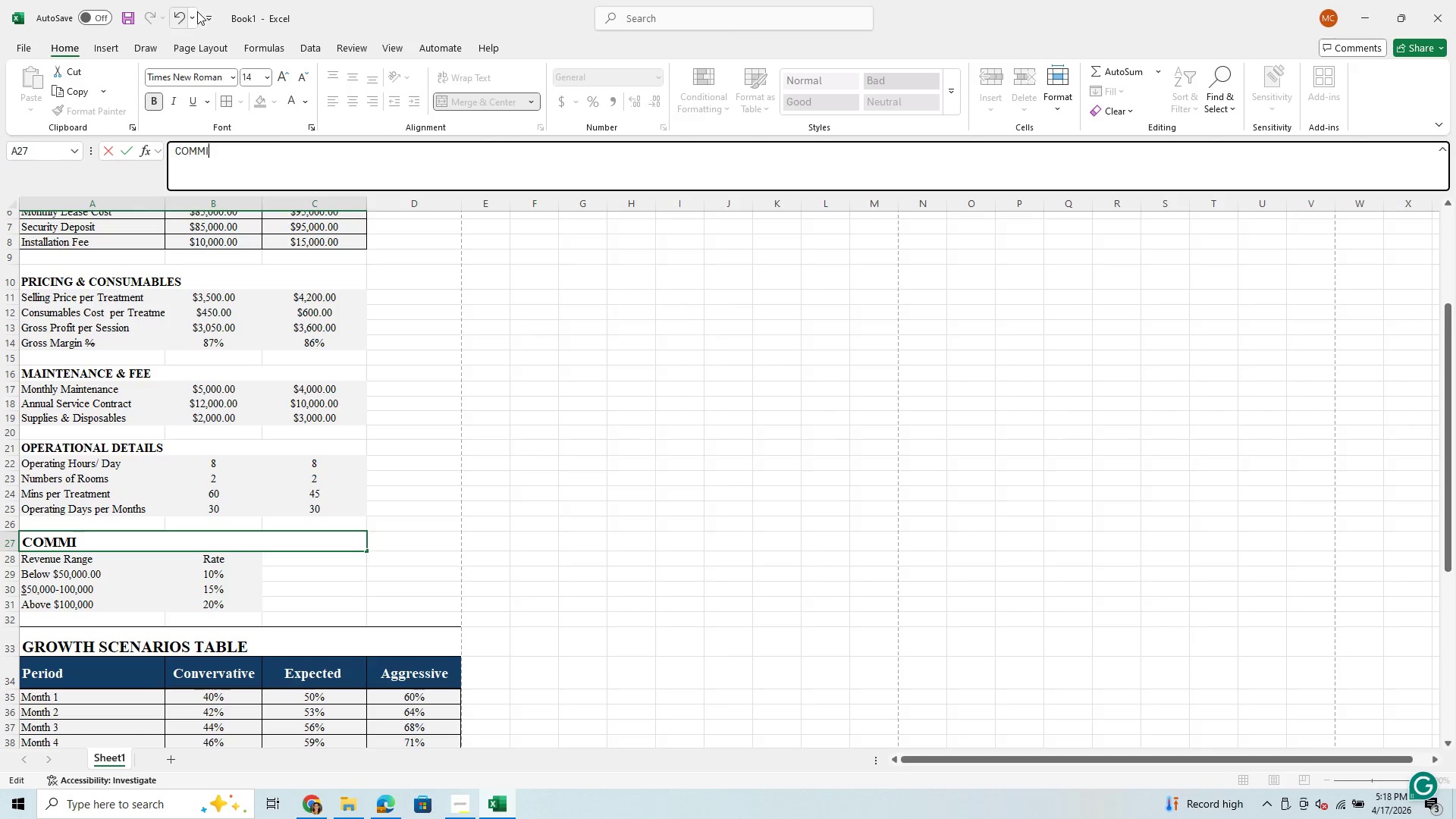 
left_click([183, 14])
 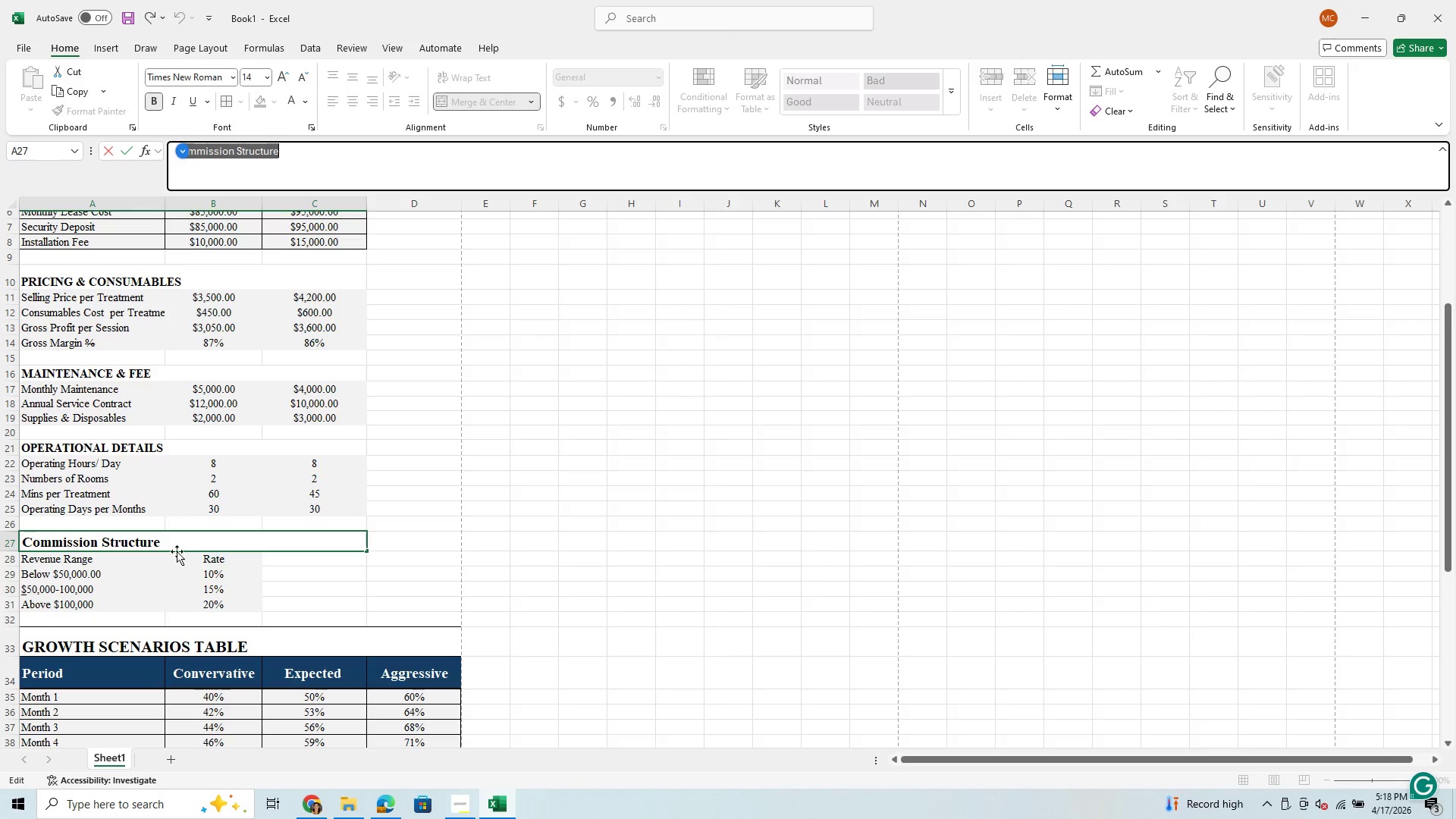 
left_click([306, 151])
 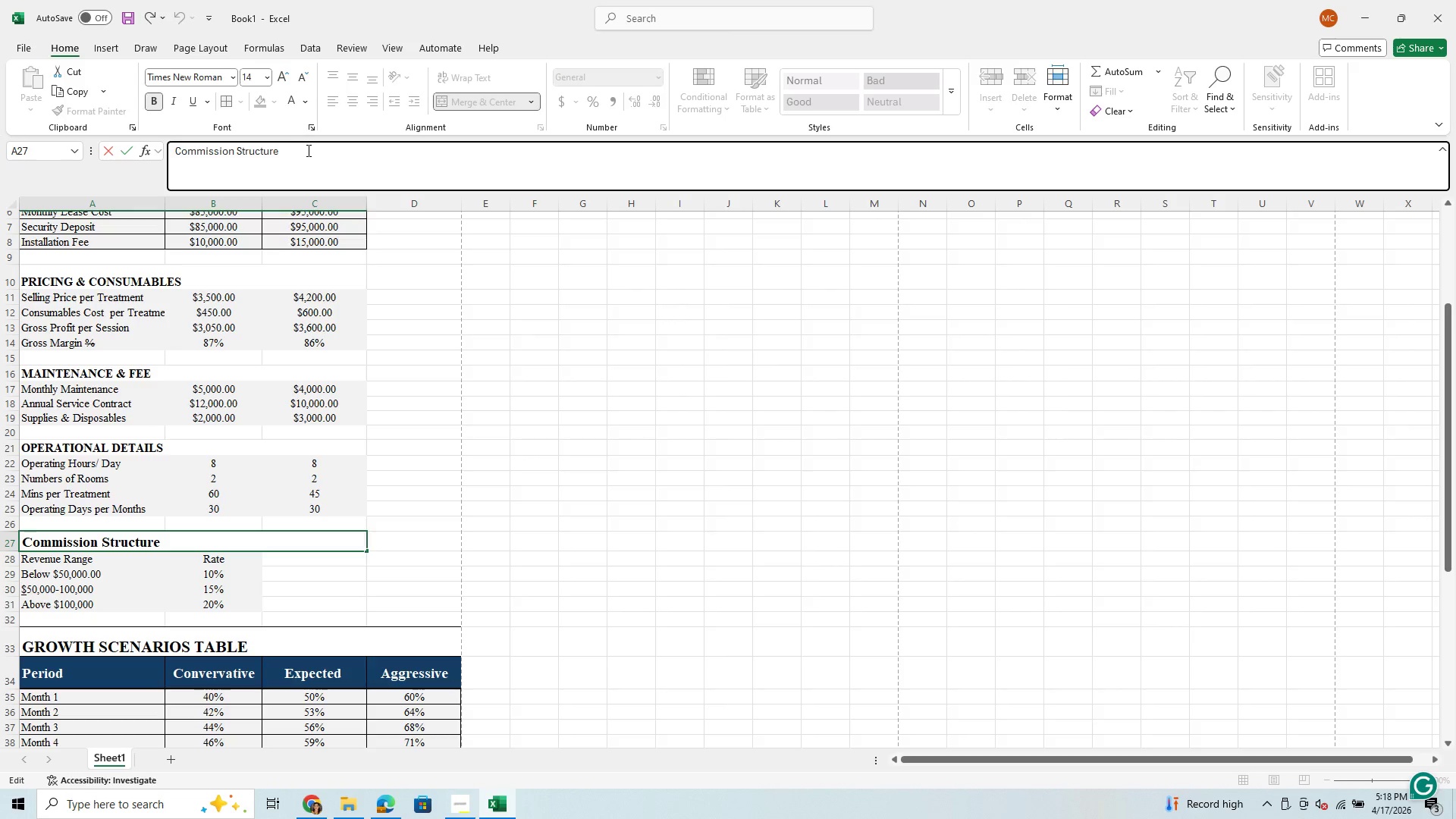 
left_click_drag(start_coordinate=[309, 149], to_coordinate=[180, 152])
 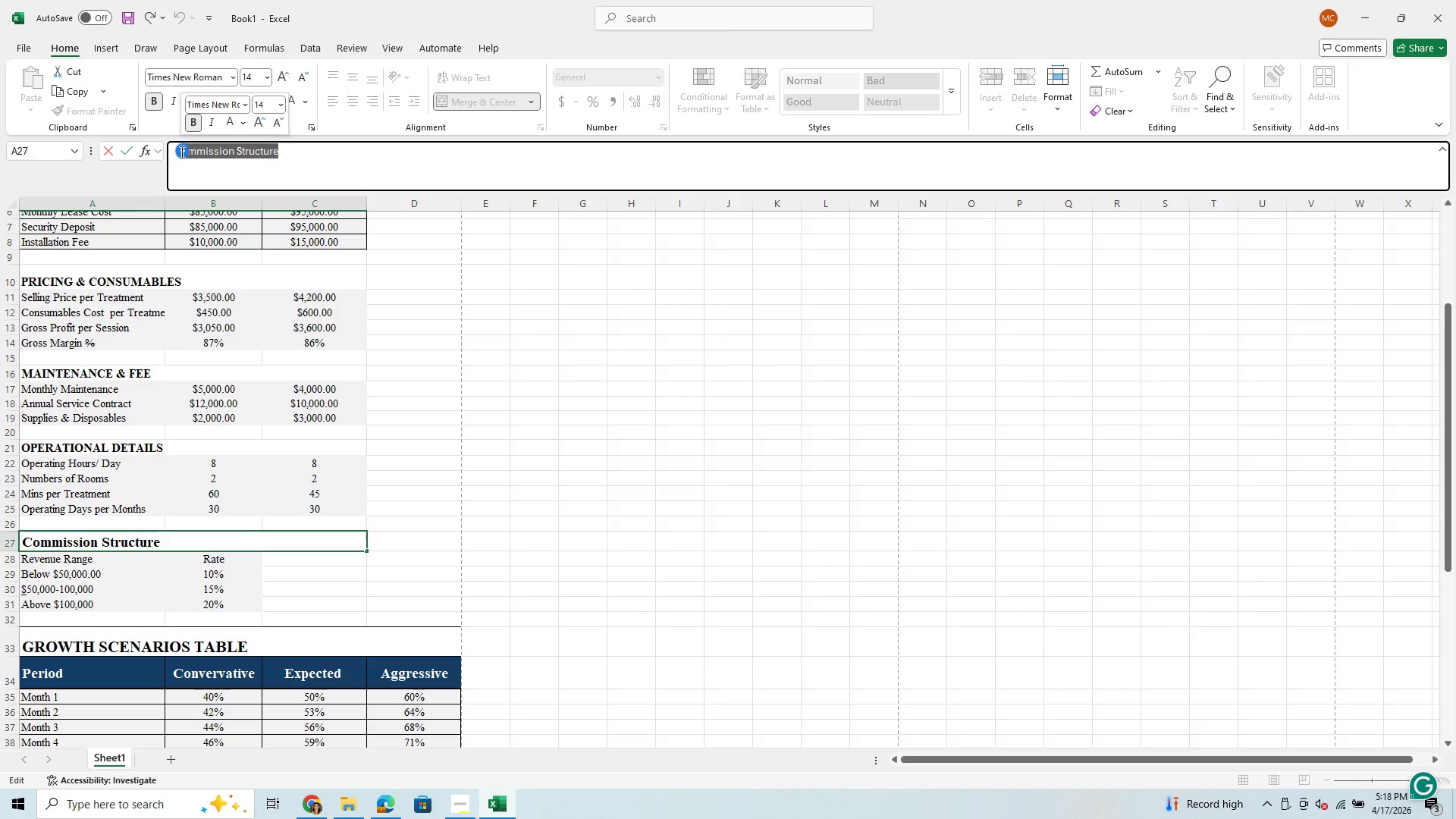 
type(OMIISION STRUCTURE)
 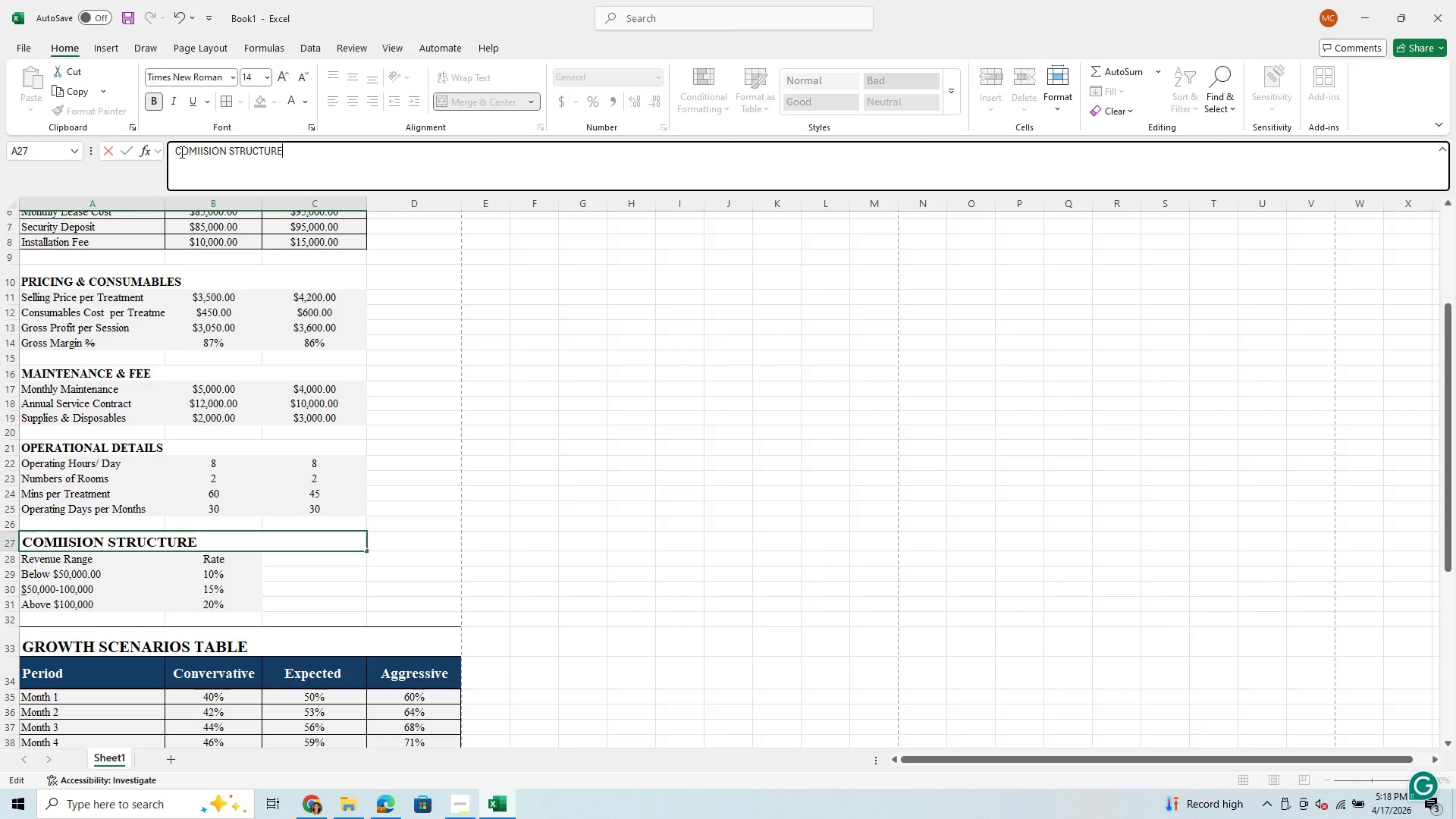 
mouse_move([212, 174])
 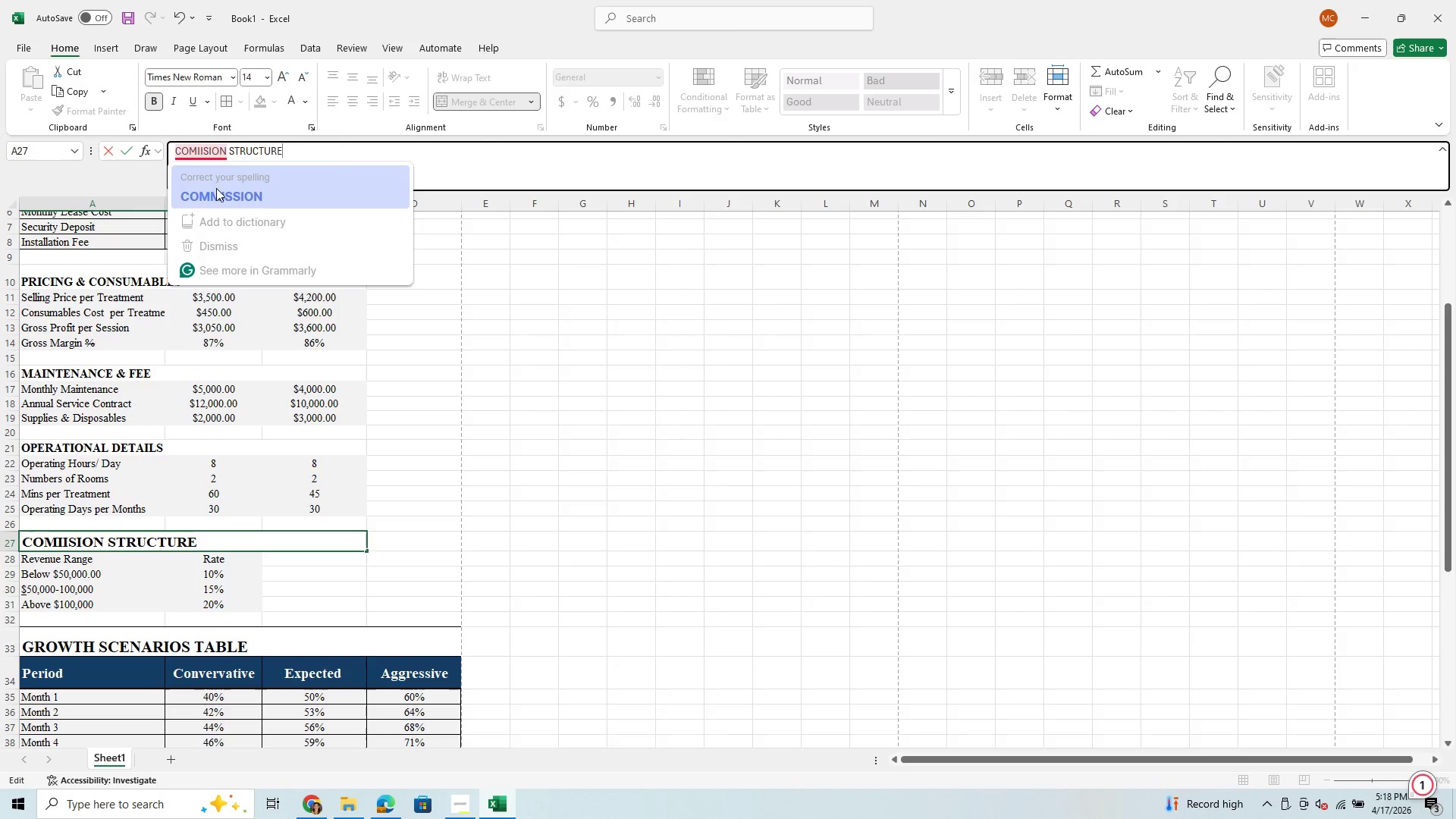 
left_click([216, 188])
 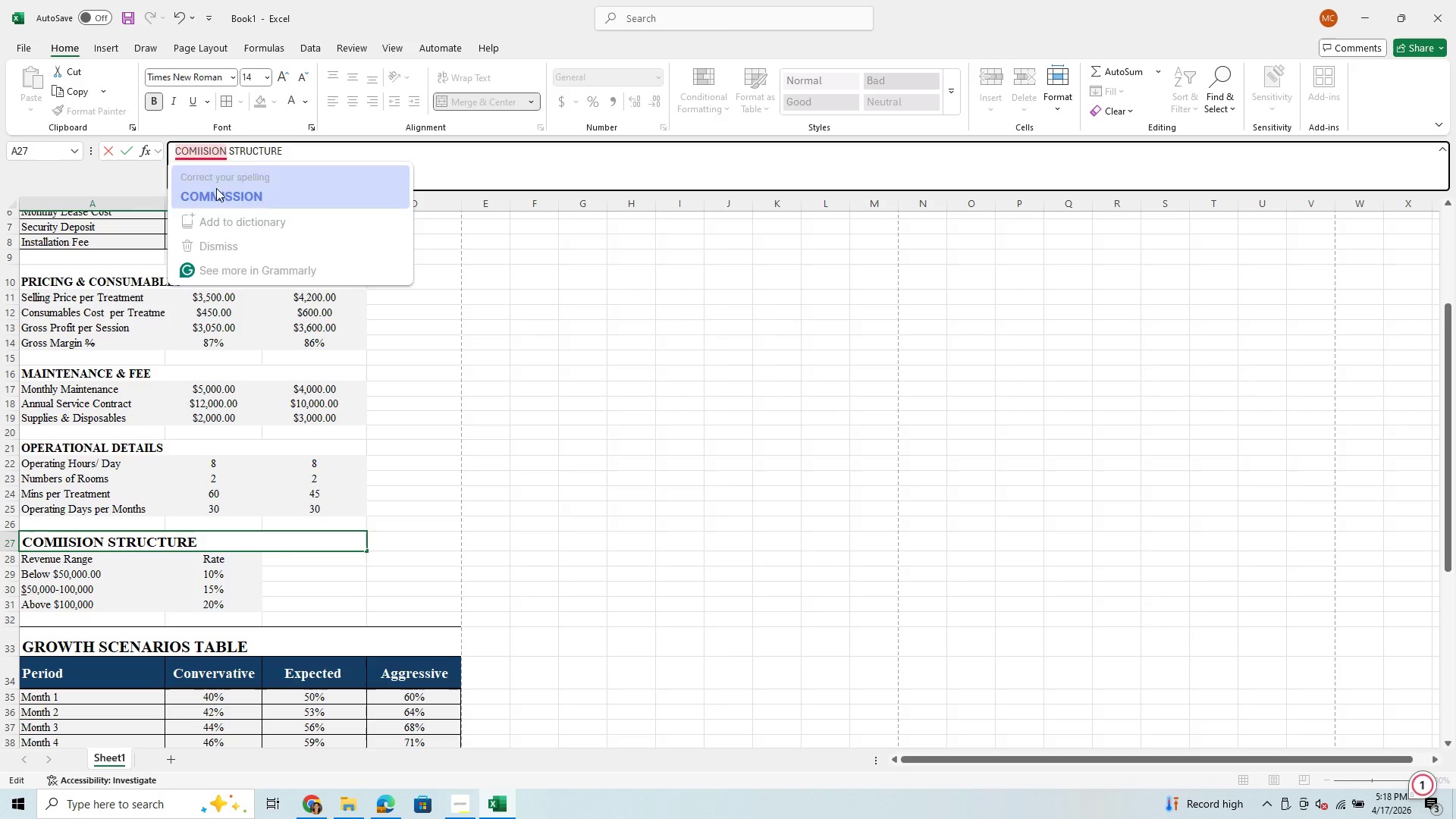 
key(Unknown)
 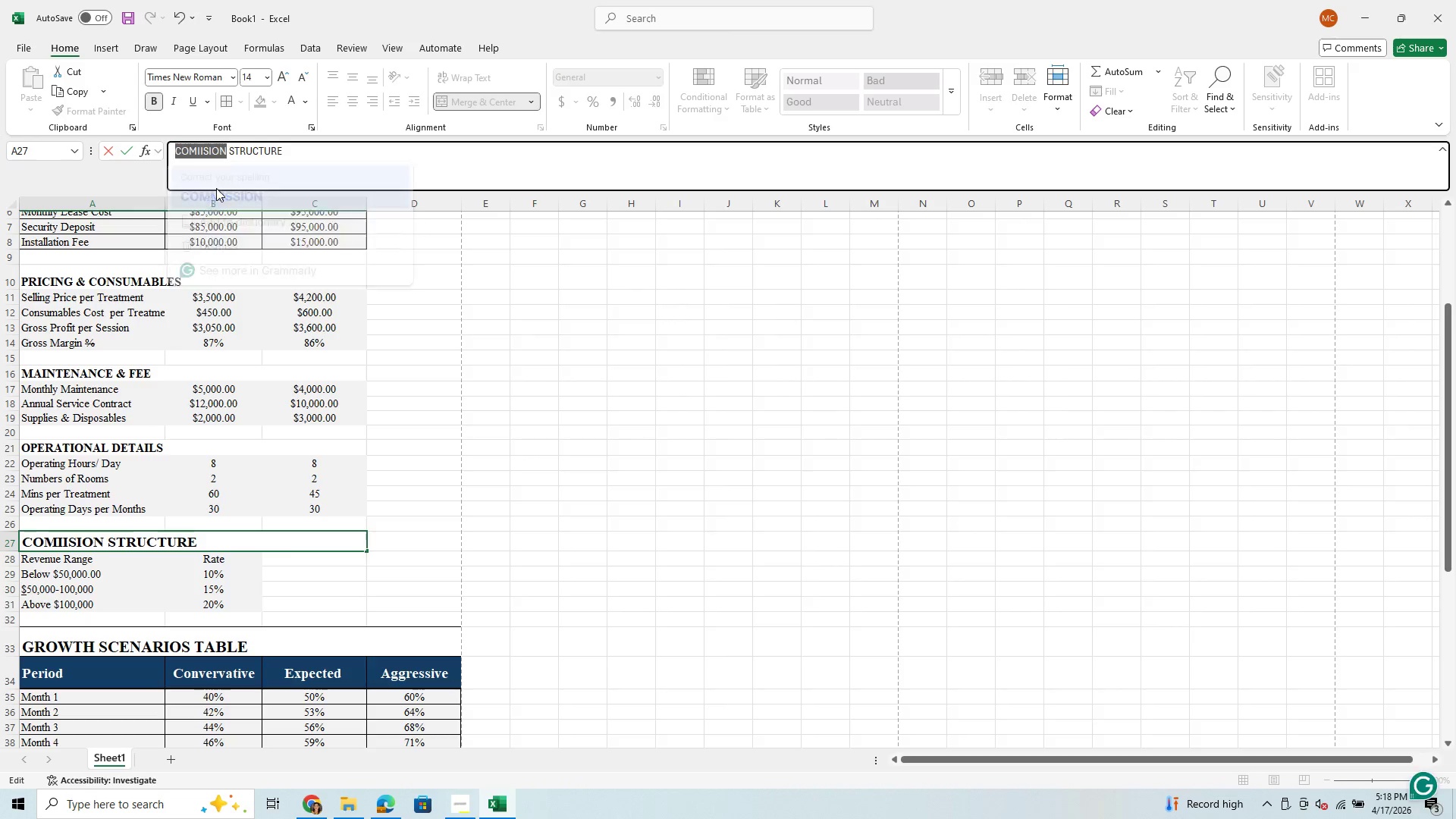 
key(Unknown)
 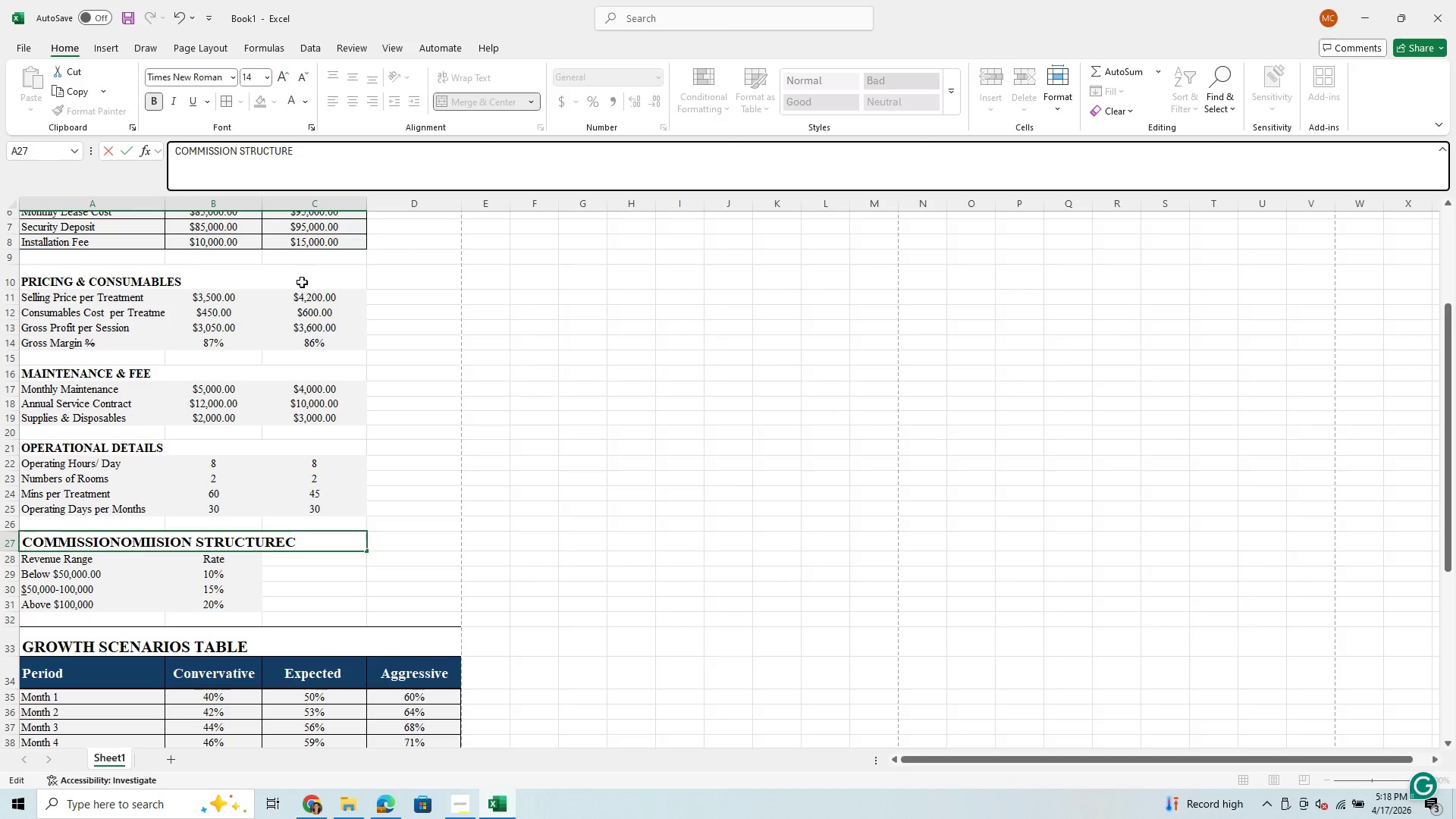 
key(Unknown)
 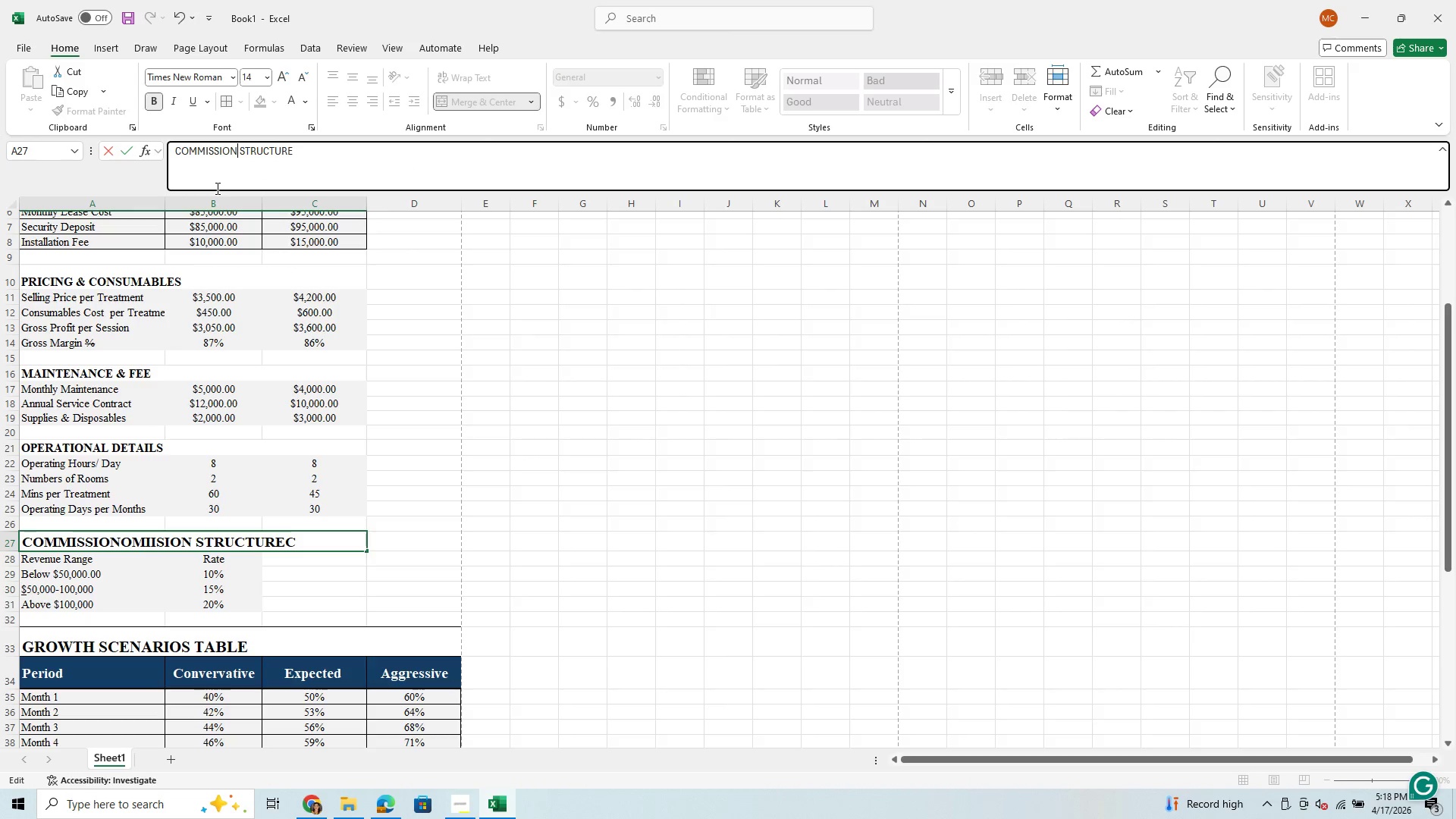 
key(Unknown)
 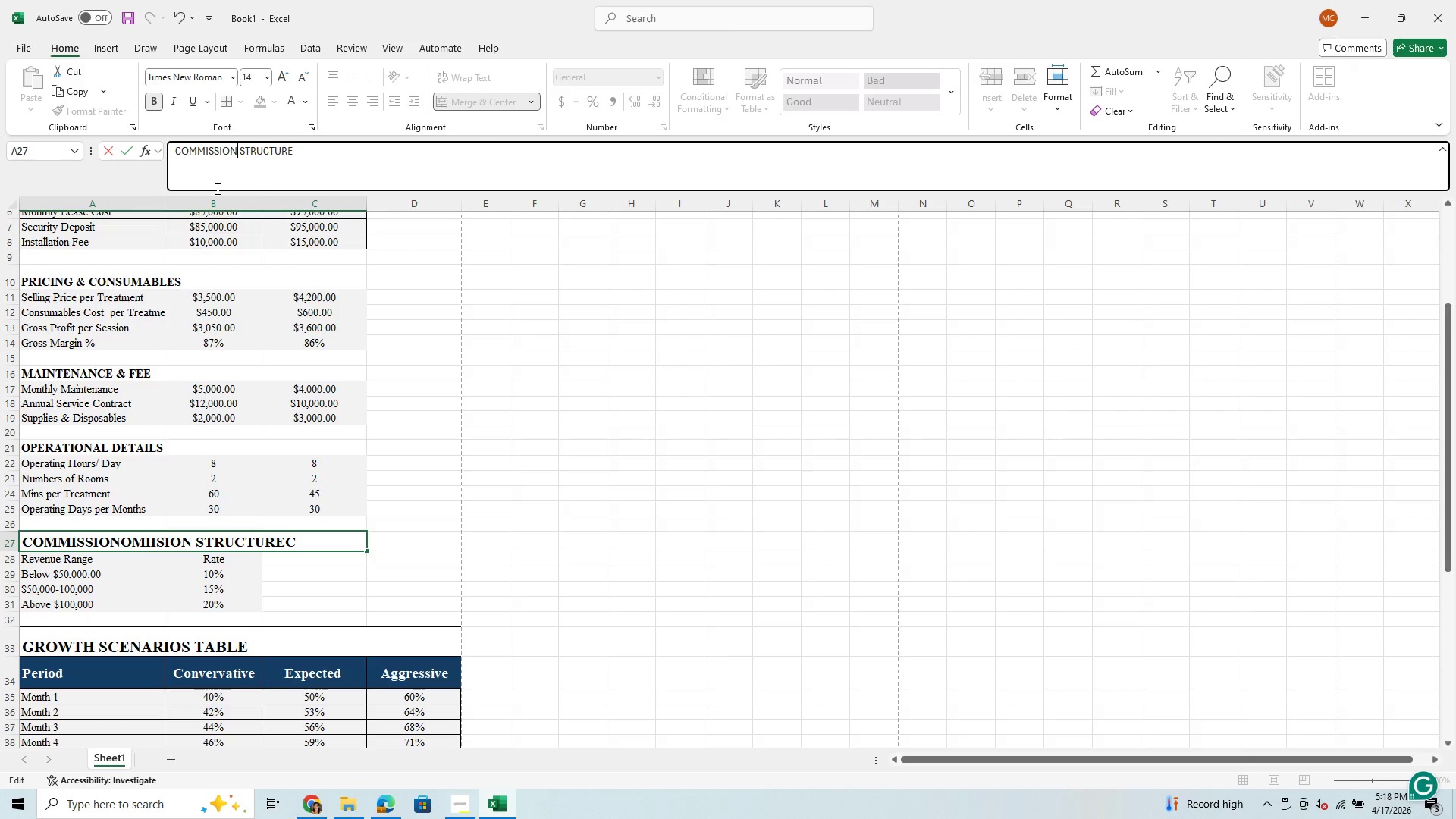 
key(Unknown)
 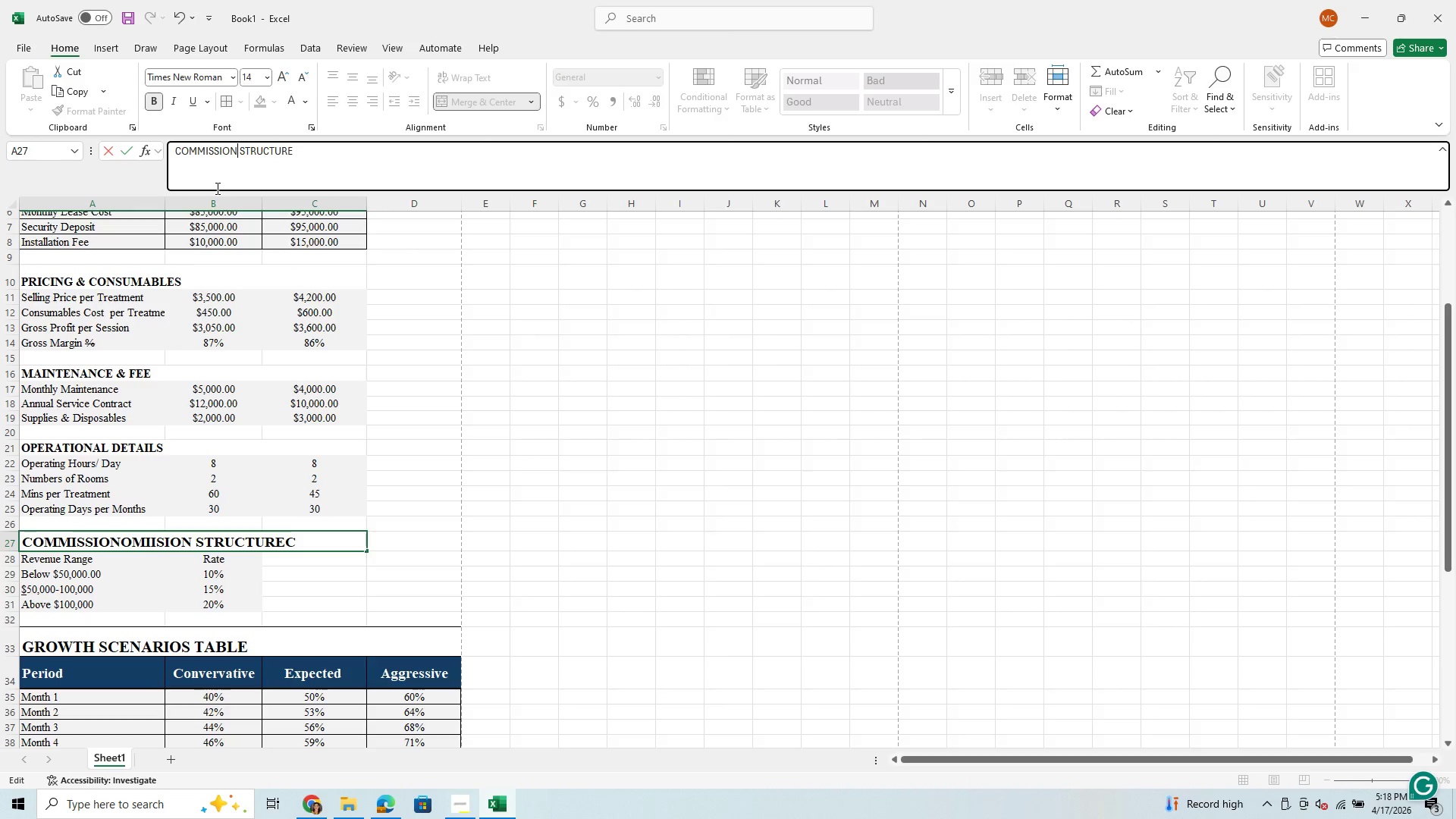 
key(Unknown)
 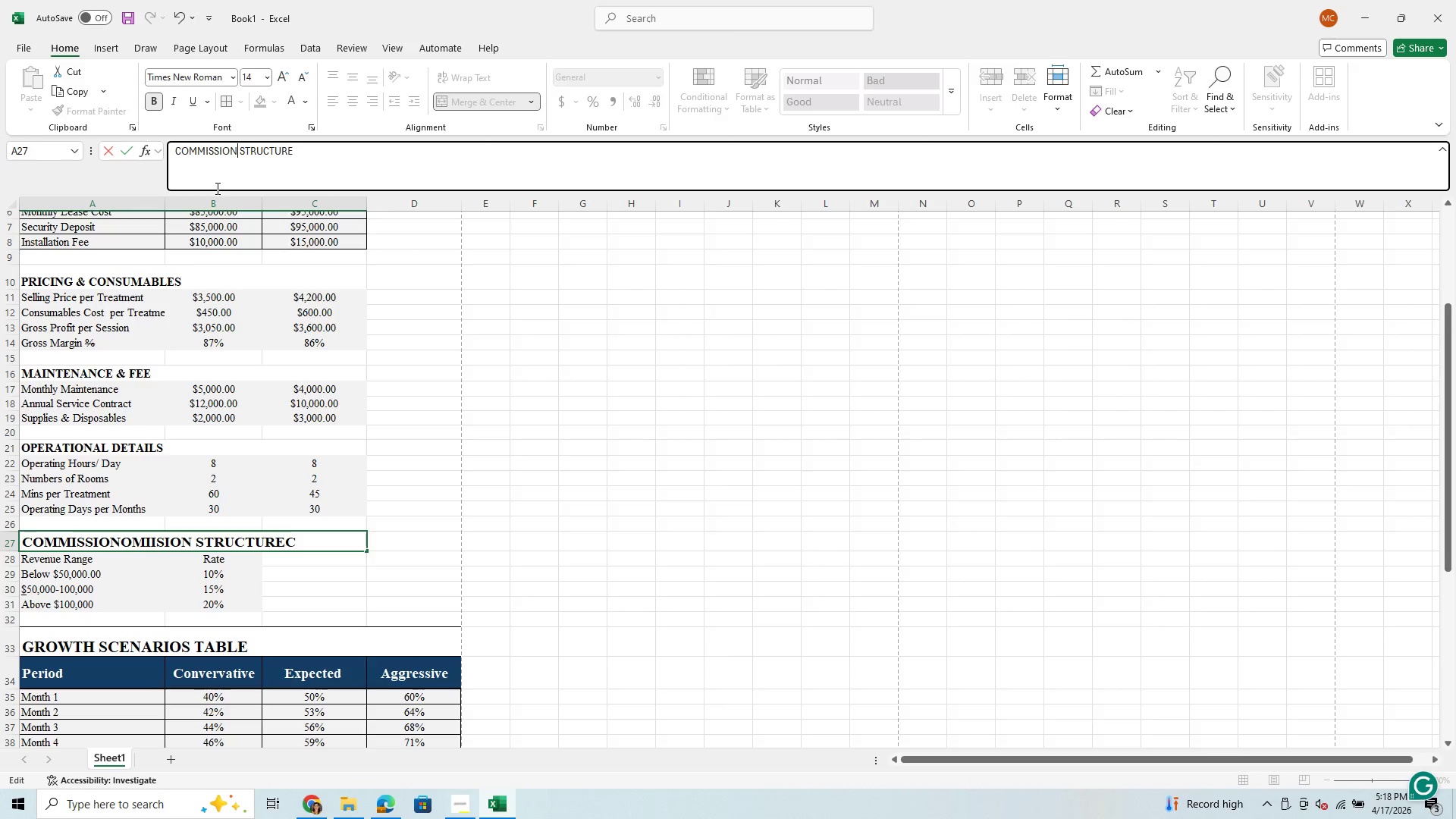 
key(Unknown)
 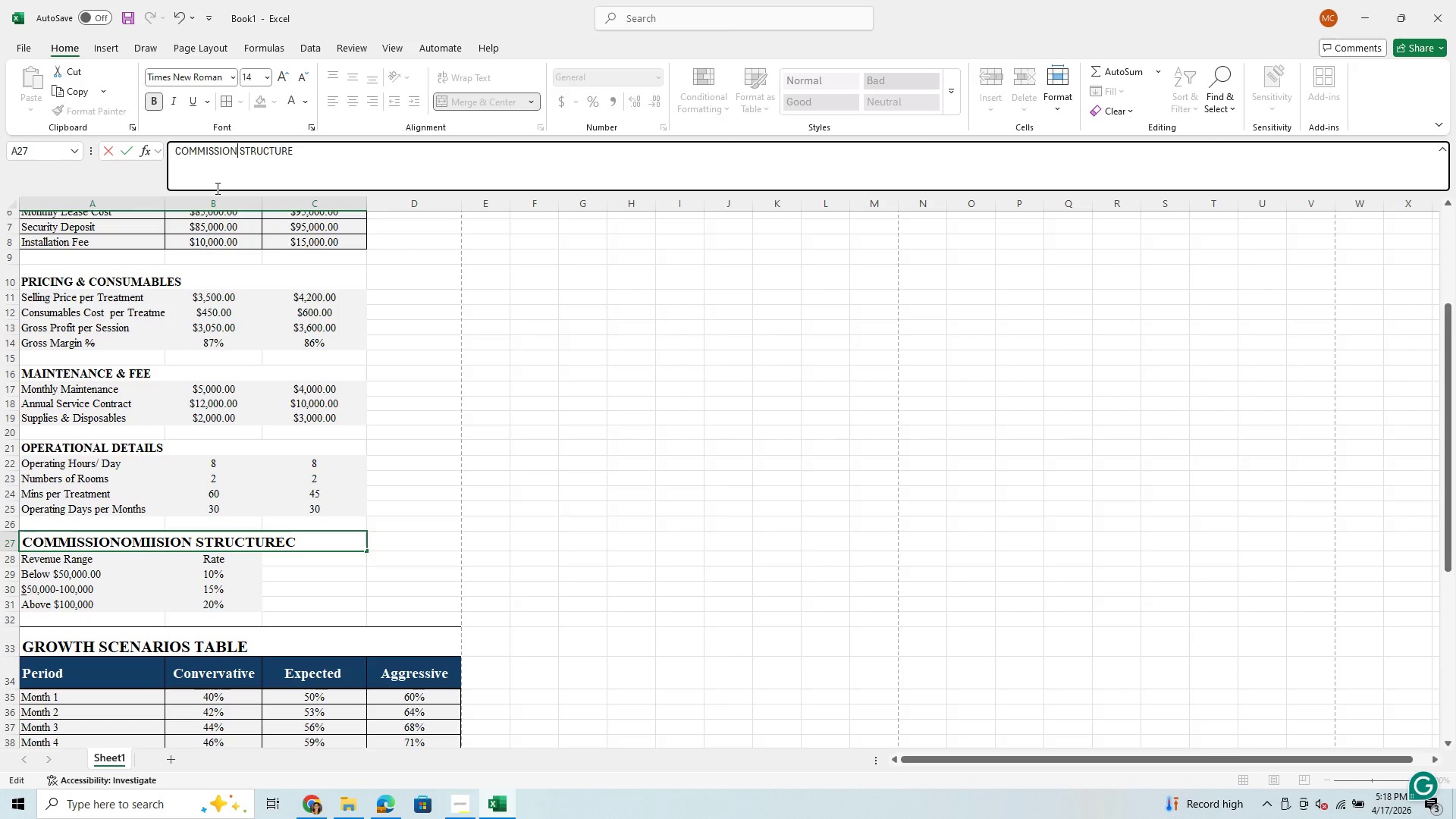 
key(Unknown)
 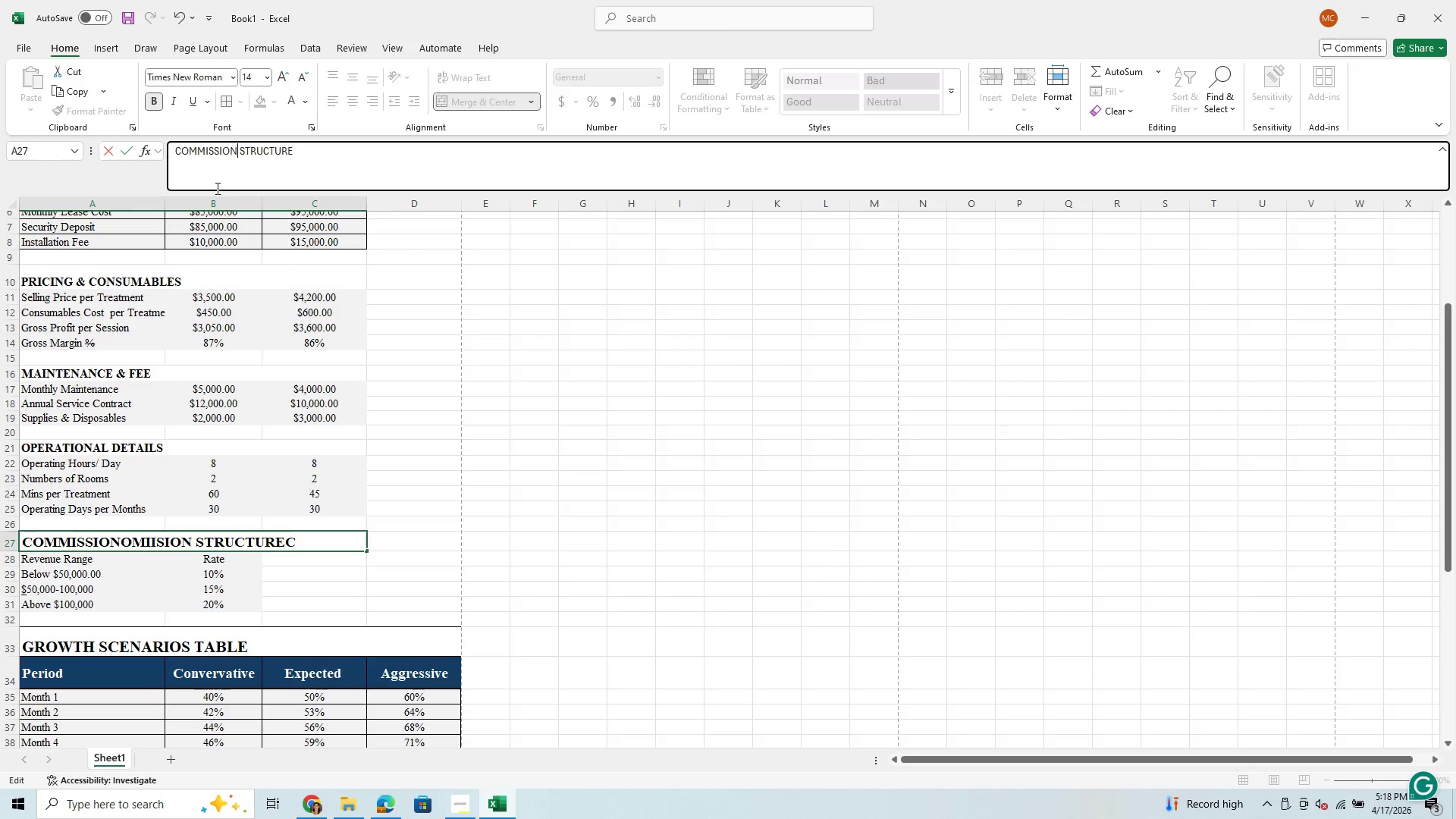 
key(Unknown)
 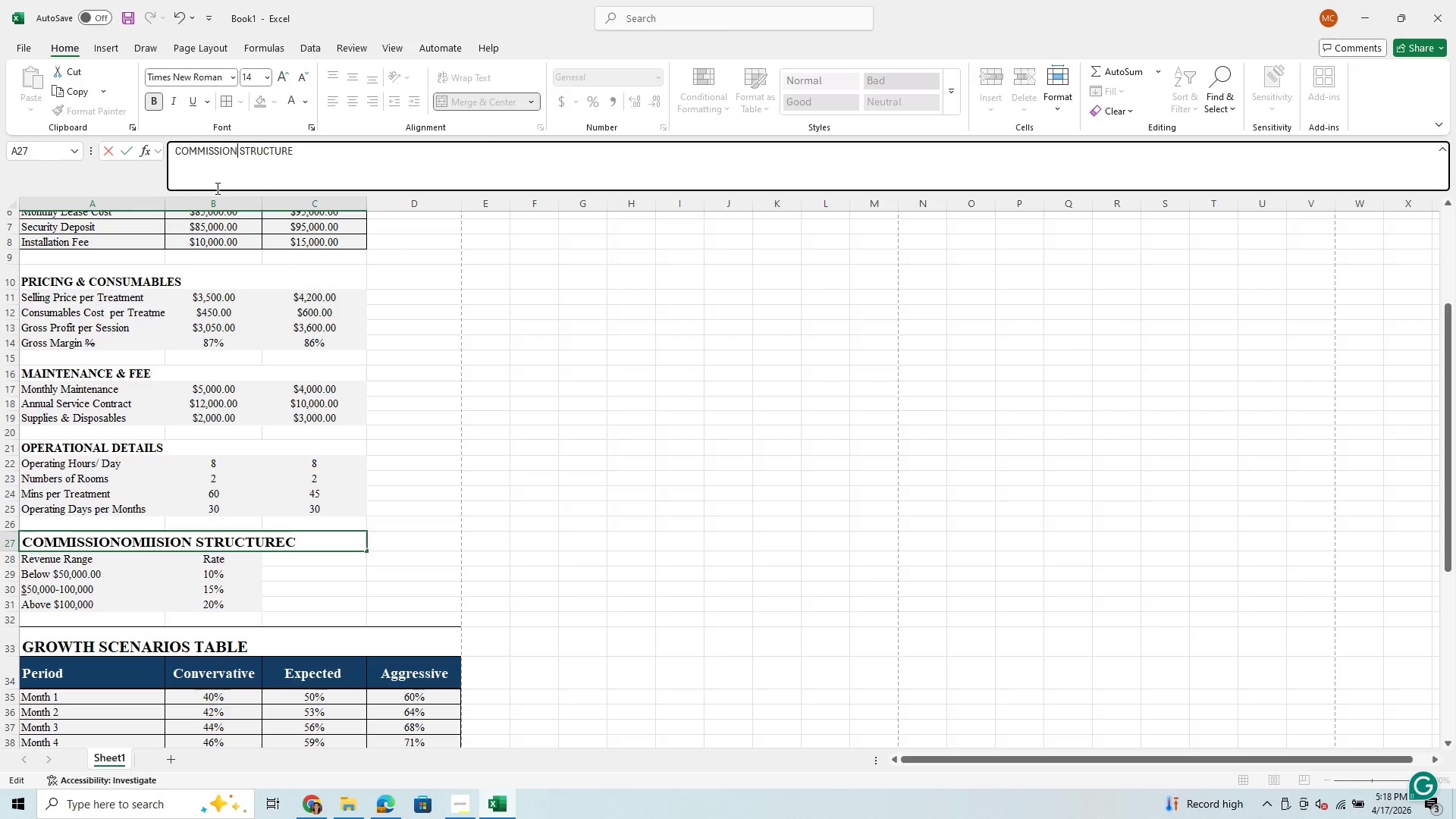 
key(Unknown)
 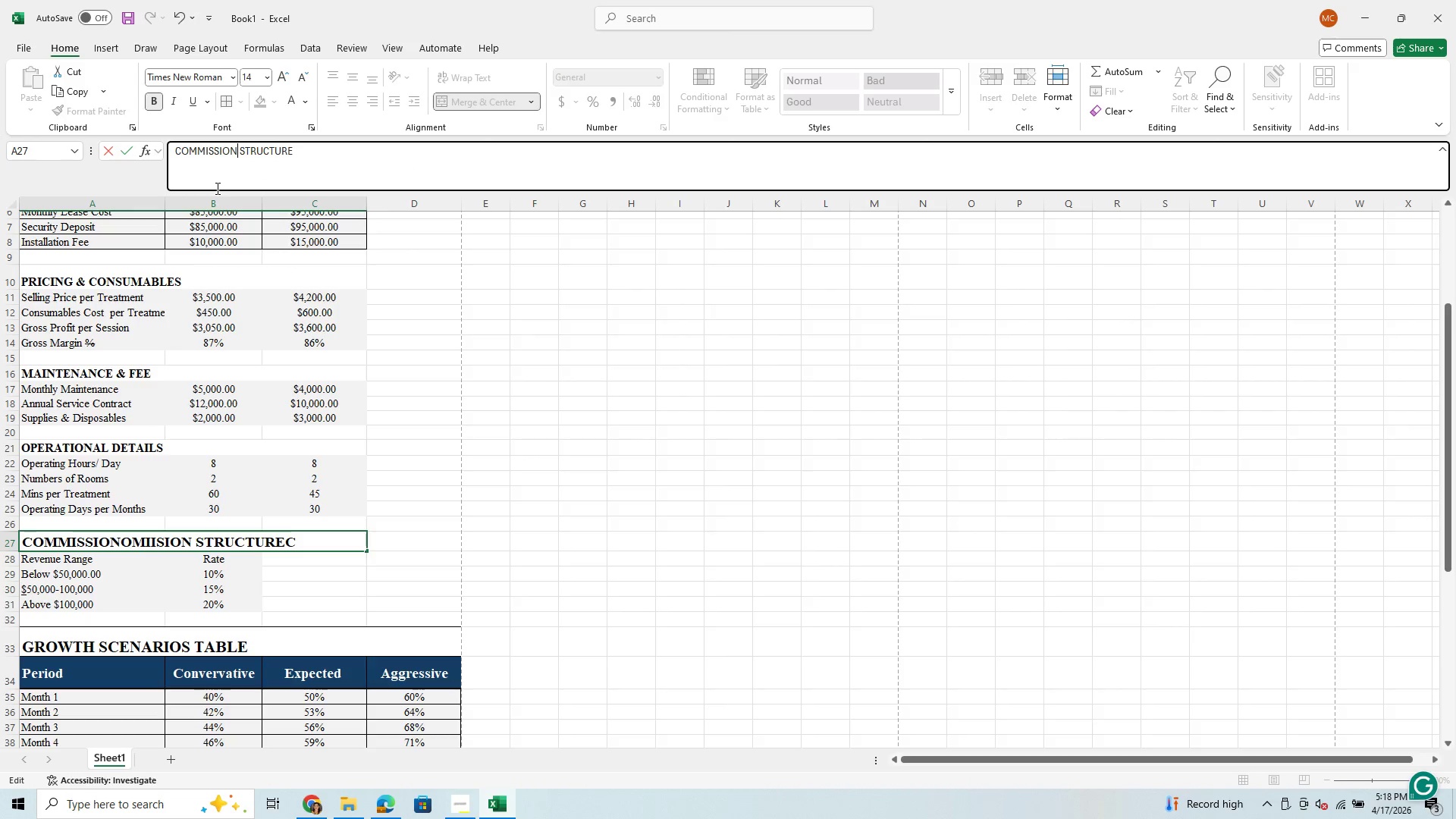 
wait(5.89)
 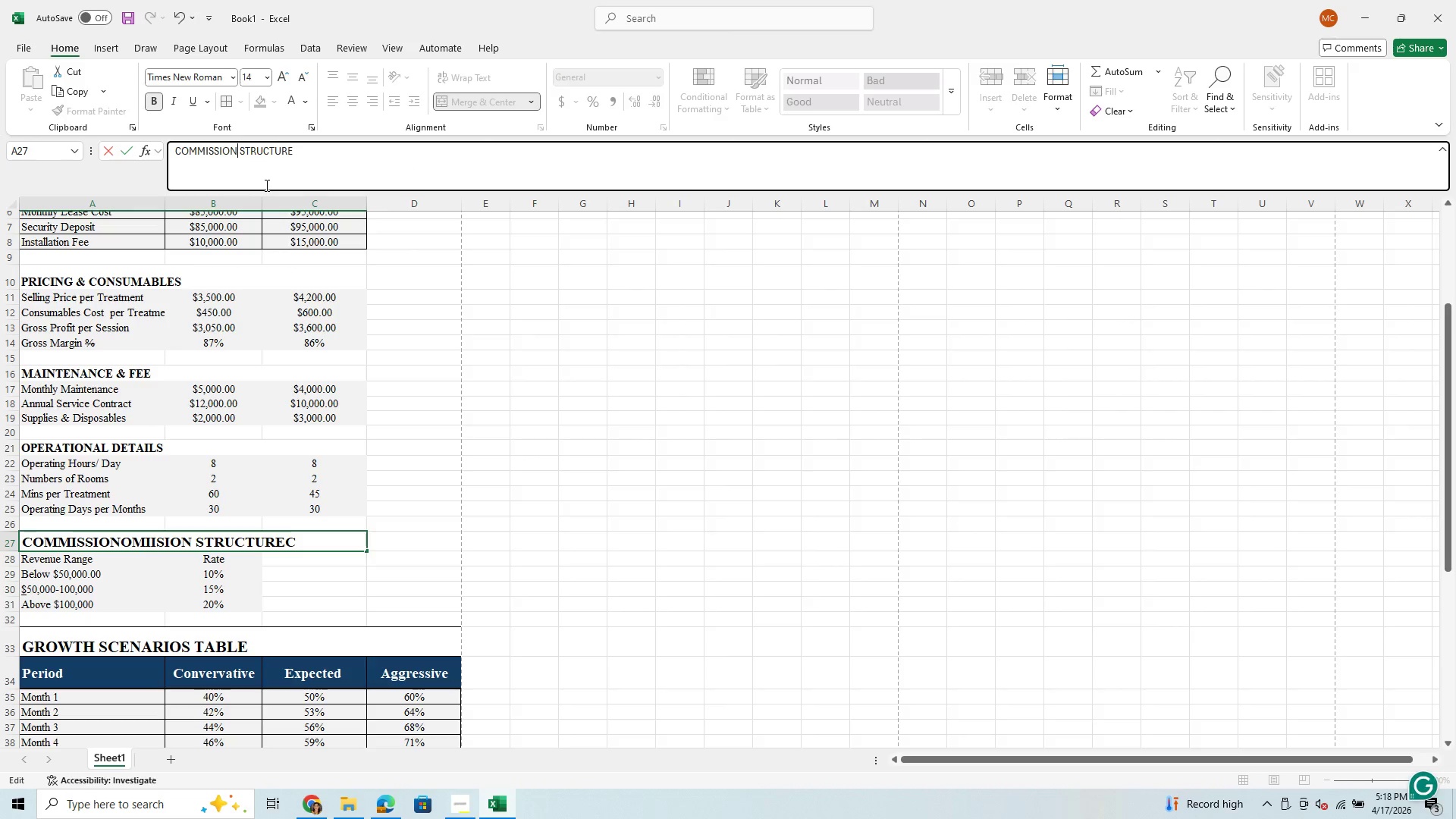 
scroll: coordinate [261, 423], scroll_direction: up, amount: 1.0
 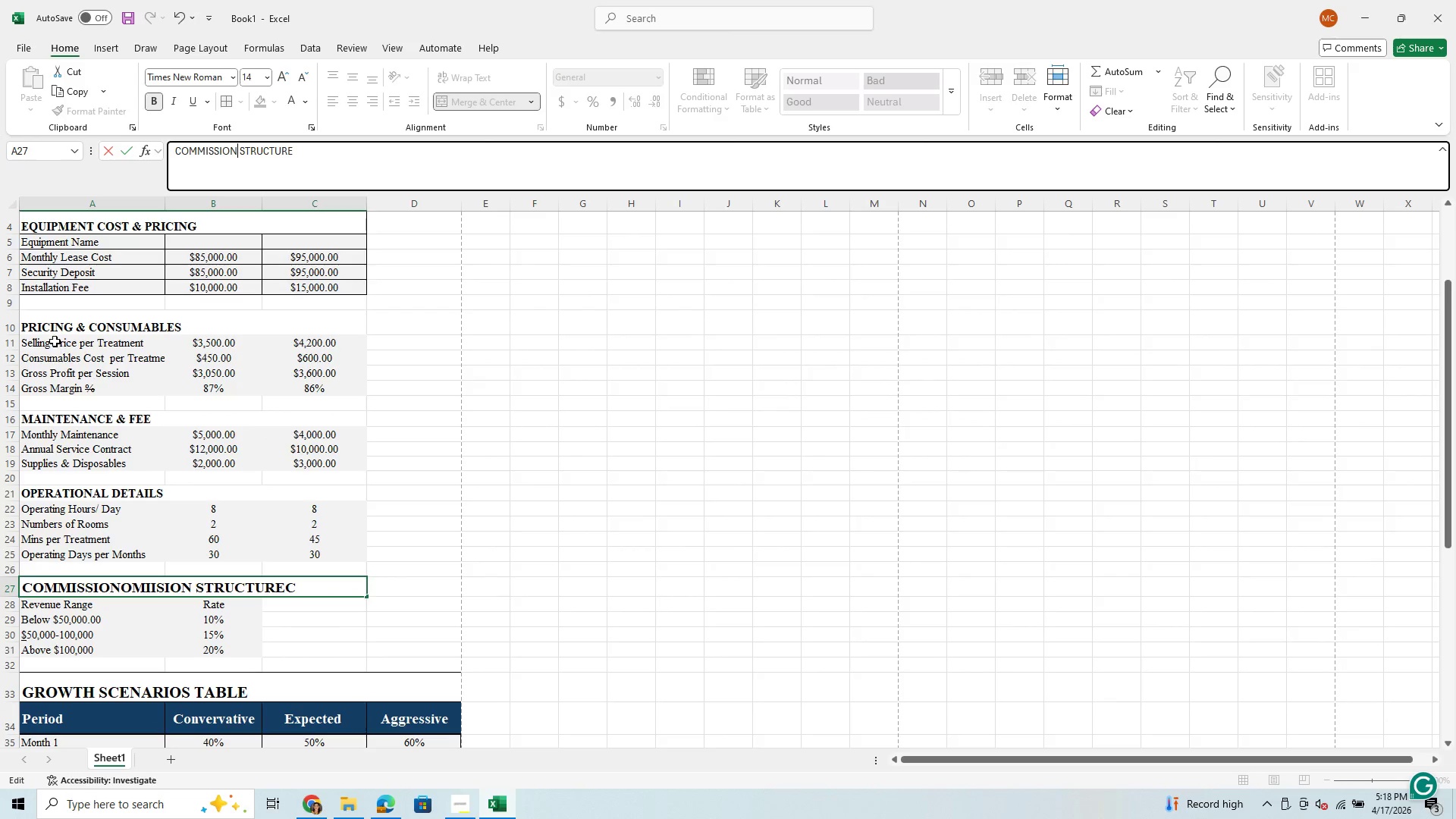 
left_click_drag(start_coordinate=[54, 329], to_coordinate=[259, 391])
 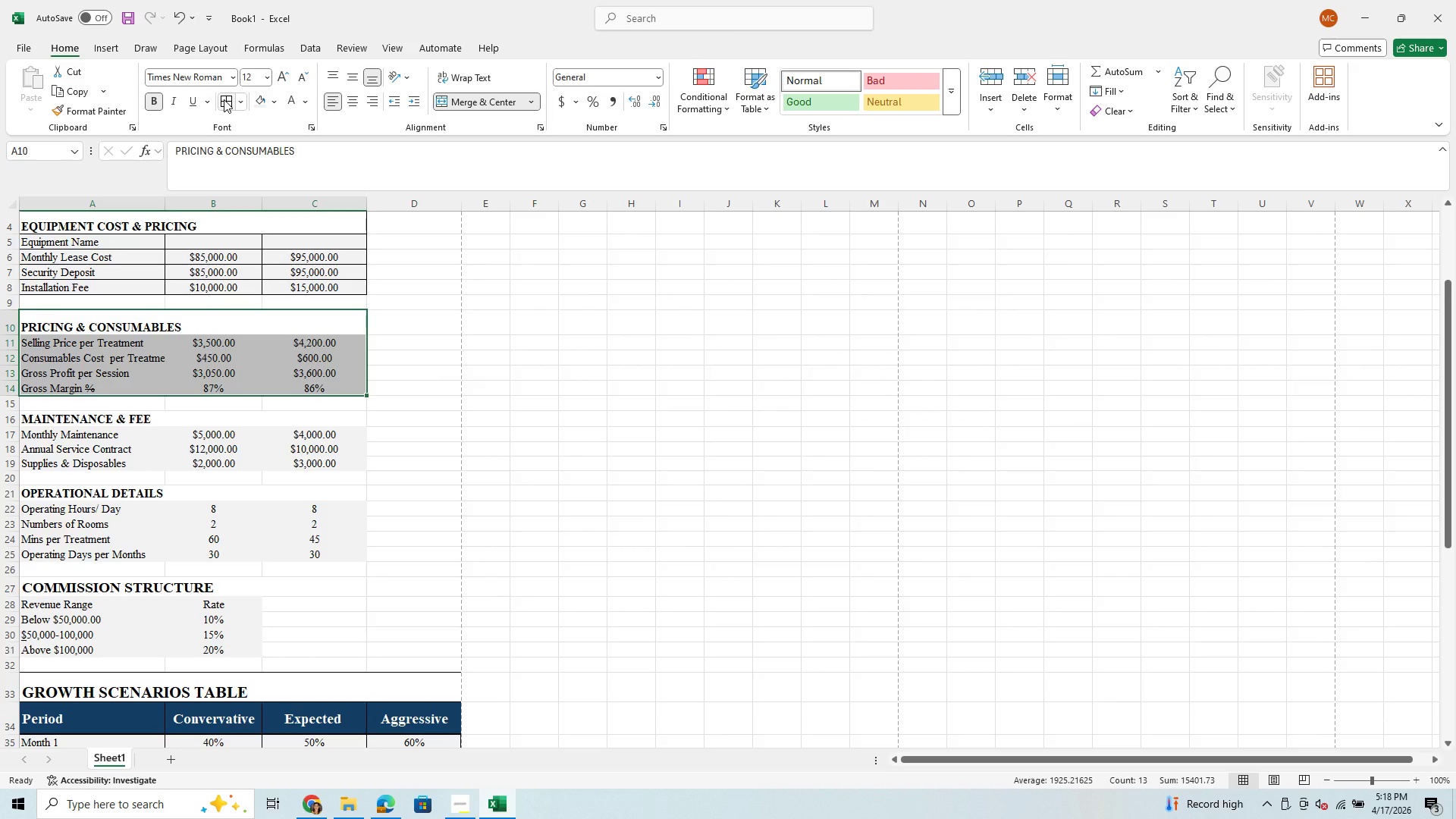 
left_click([224, 99])
 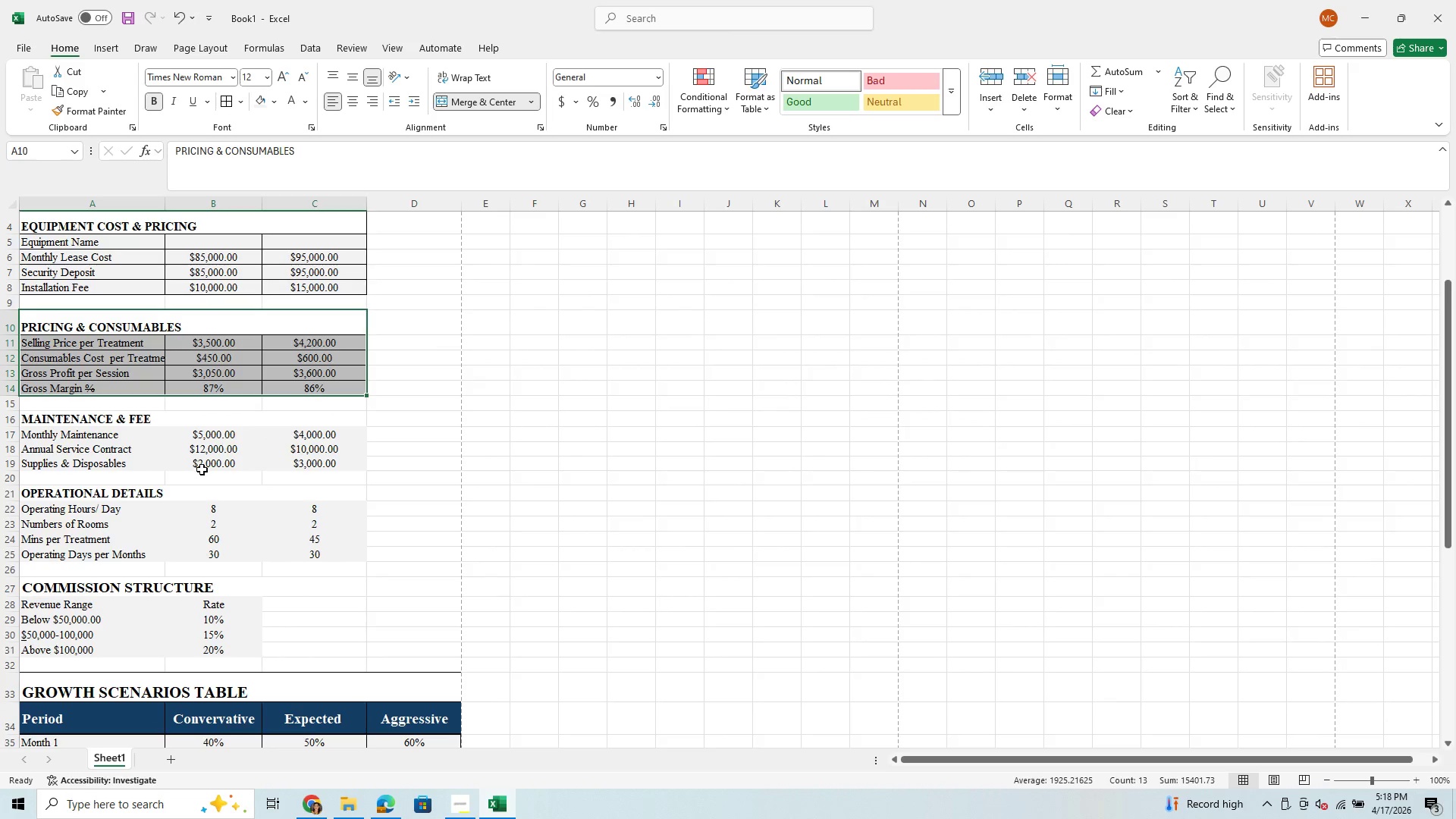 
scroll: coordinate [186, 484], scroll_direction: down, amount: 1.0
 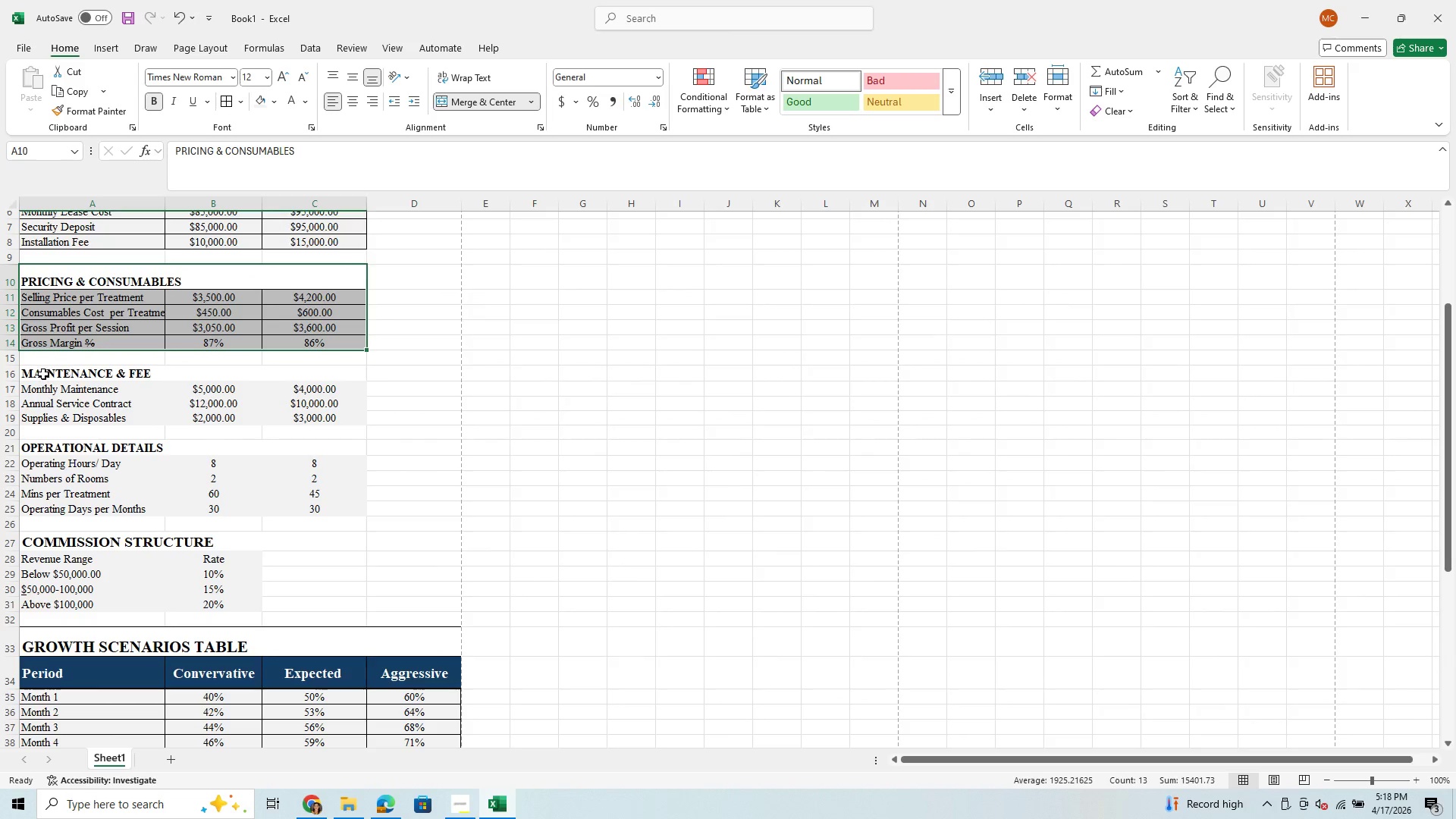 
left_click_drag(start_coordinate=[42, 377], to_coordinate=[203, 416])
 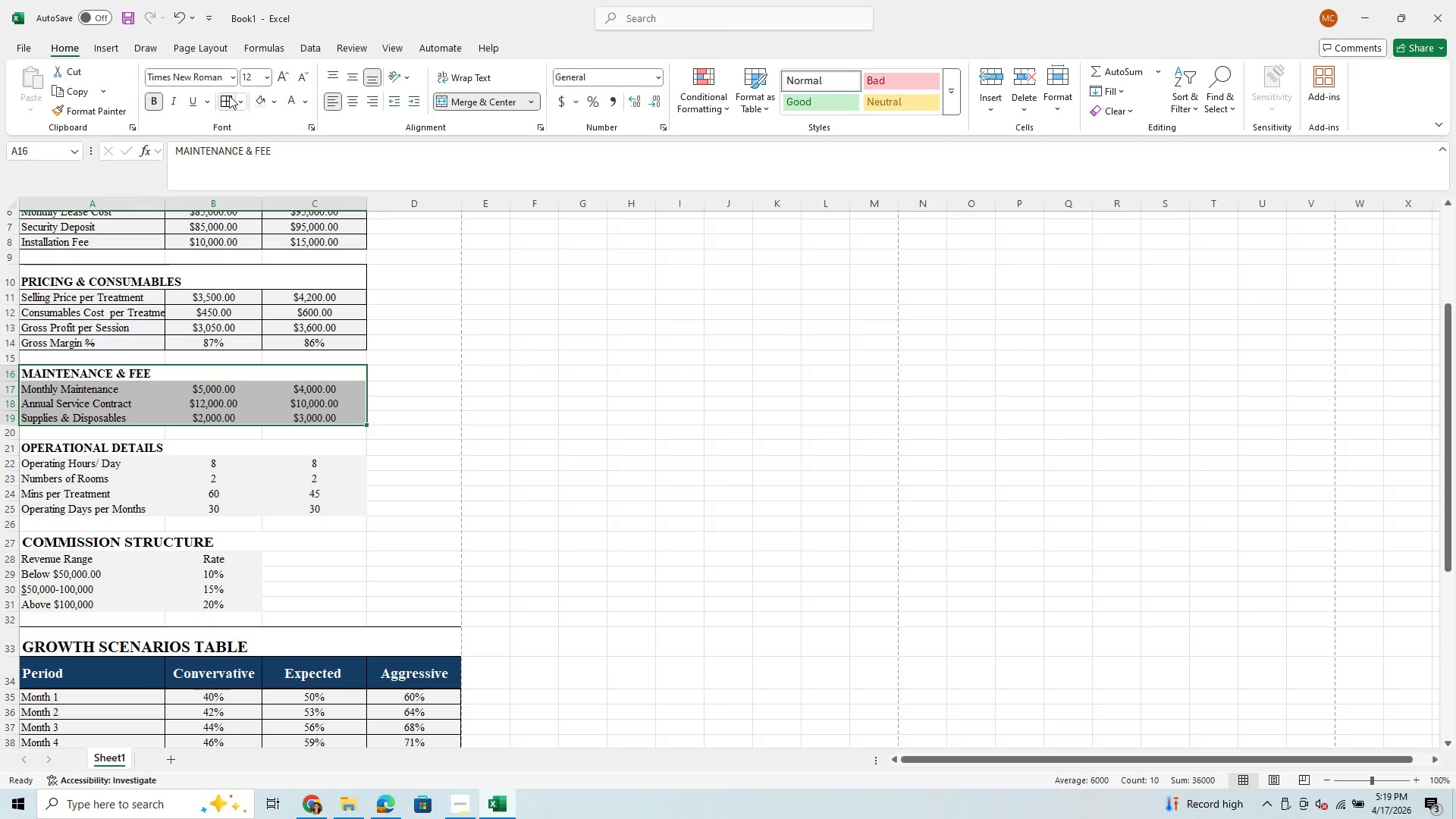 
left_click([230, 96])
 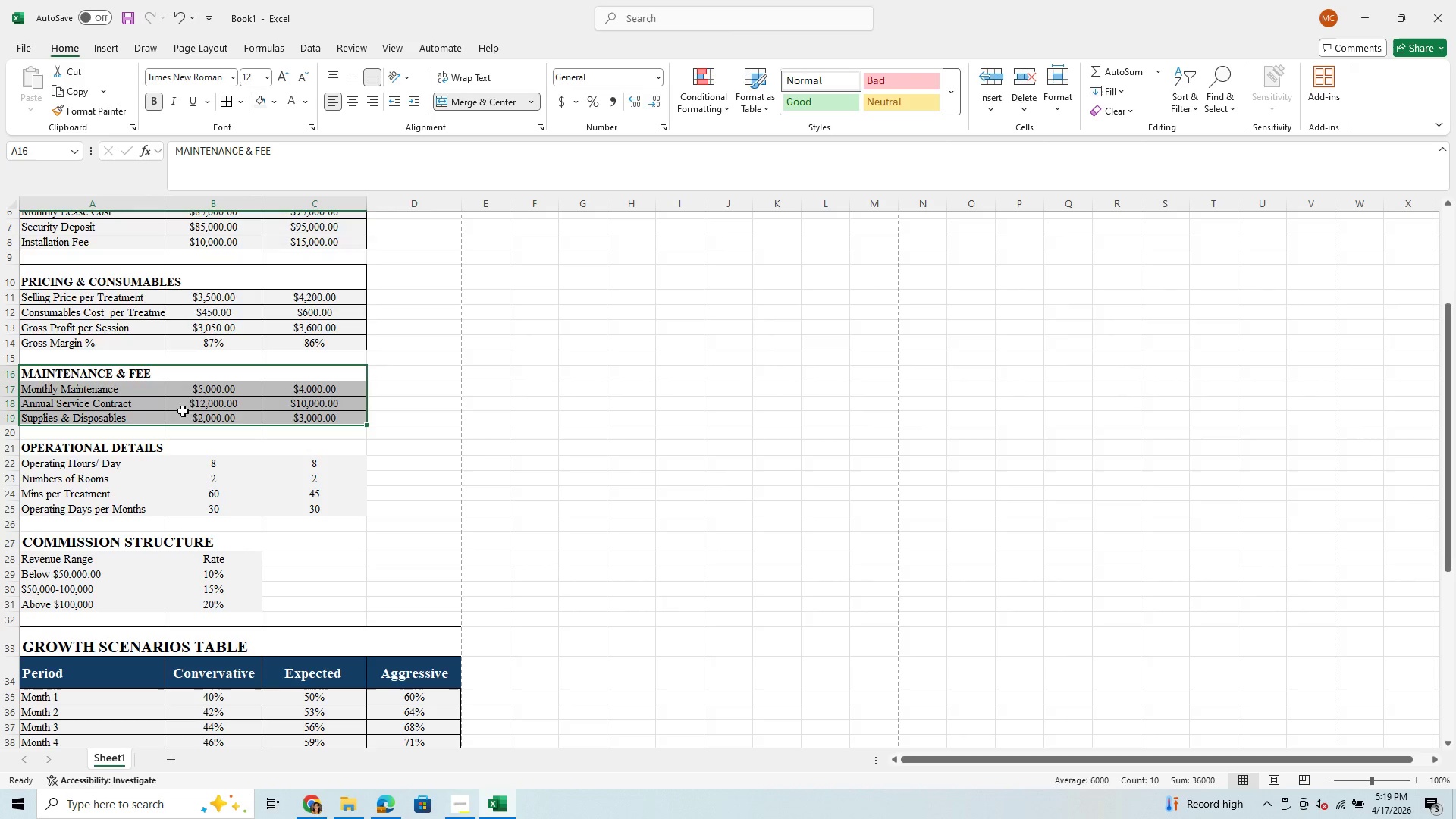 
scroll: coordinate [187, 425], scroll_direction: down, amount: 3.0
 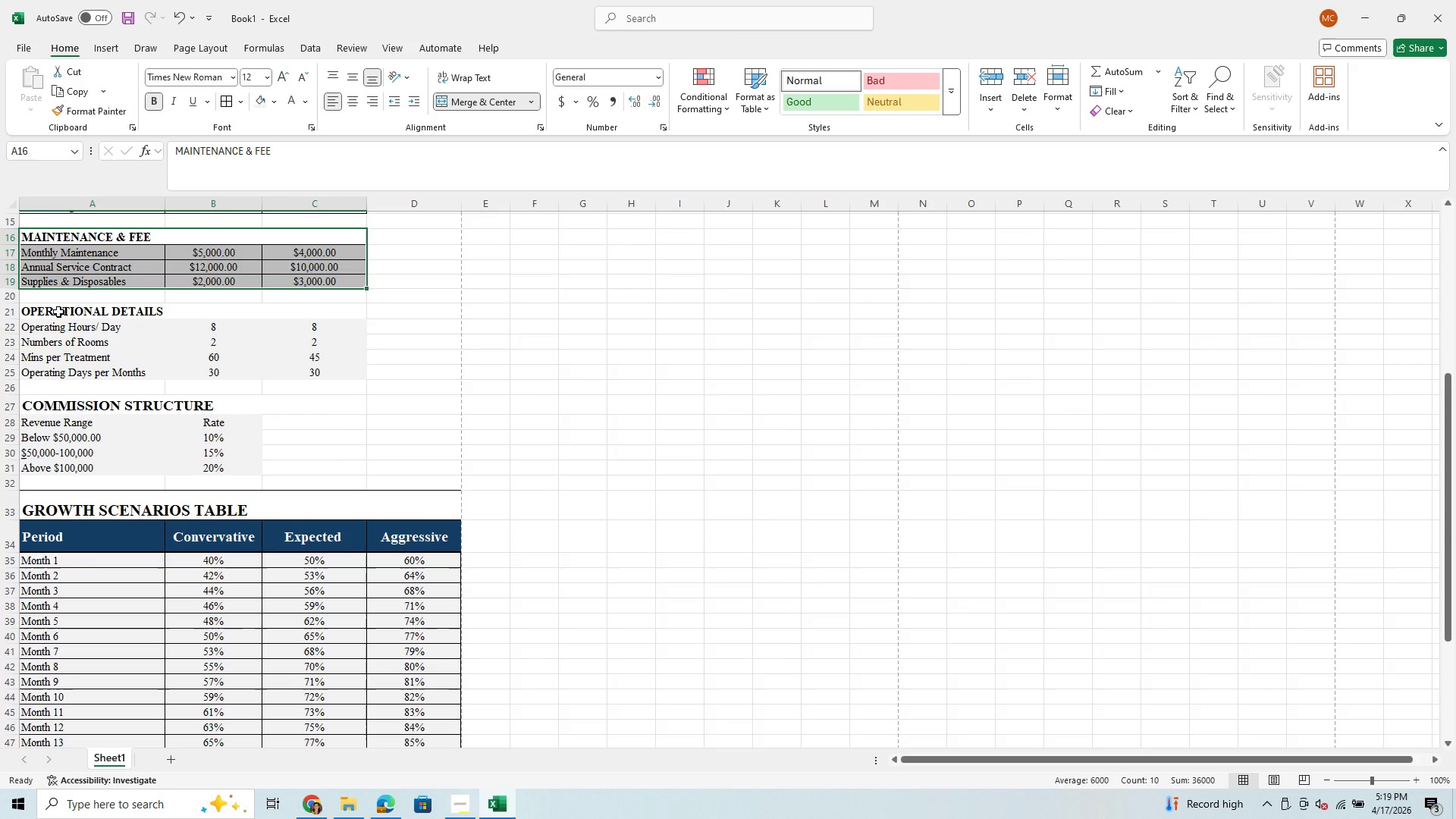 
left_click_drag(start_coordinate=[57, 315], to_coordinate=[234, 376])
 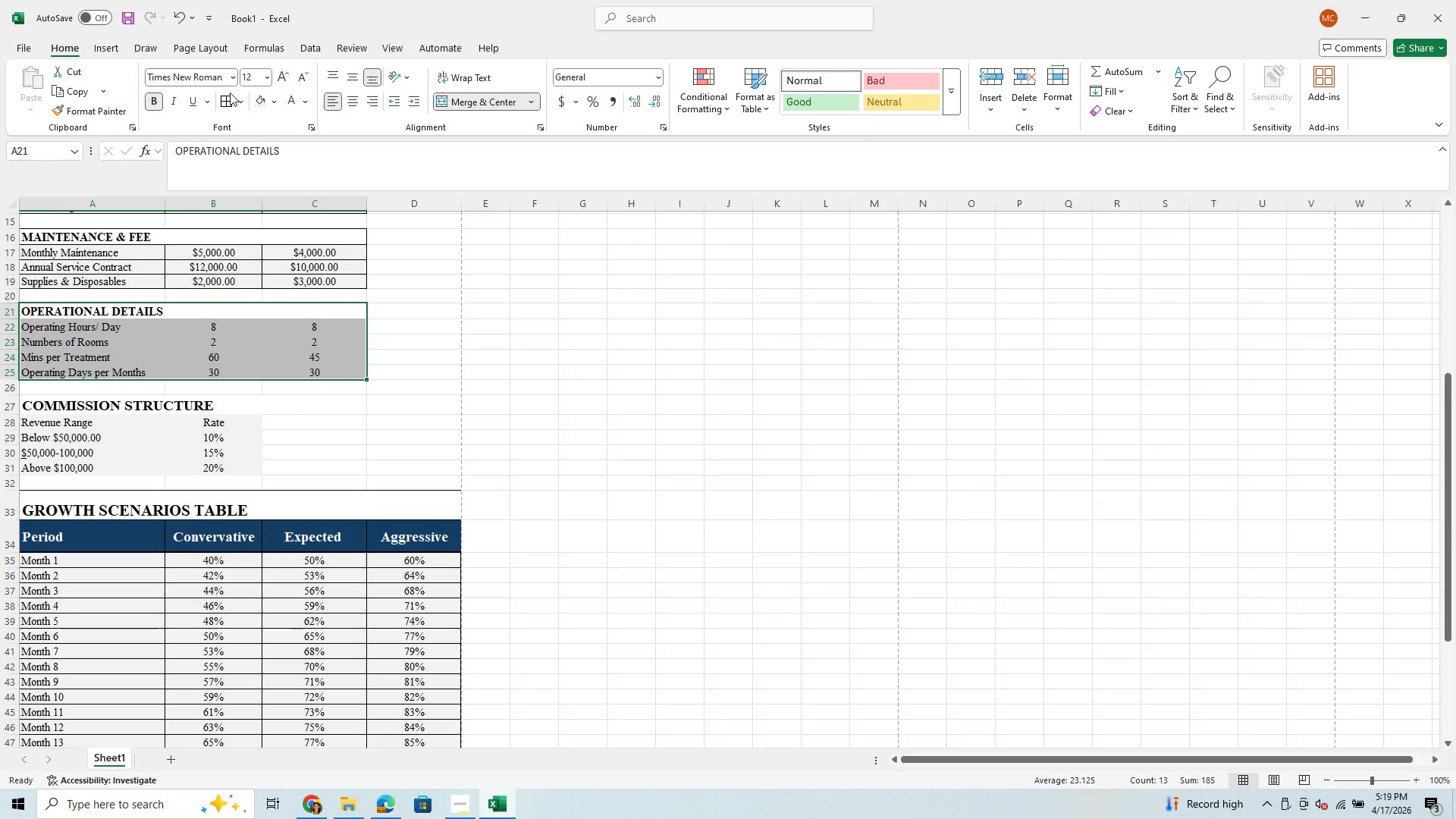 
left_click([227, 102])
 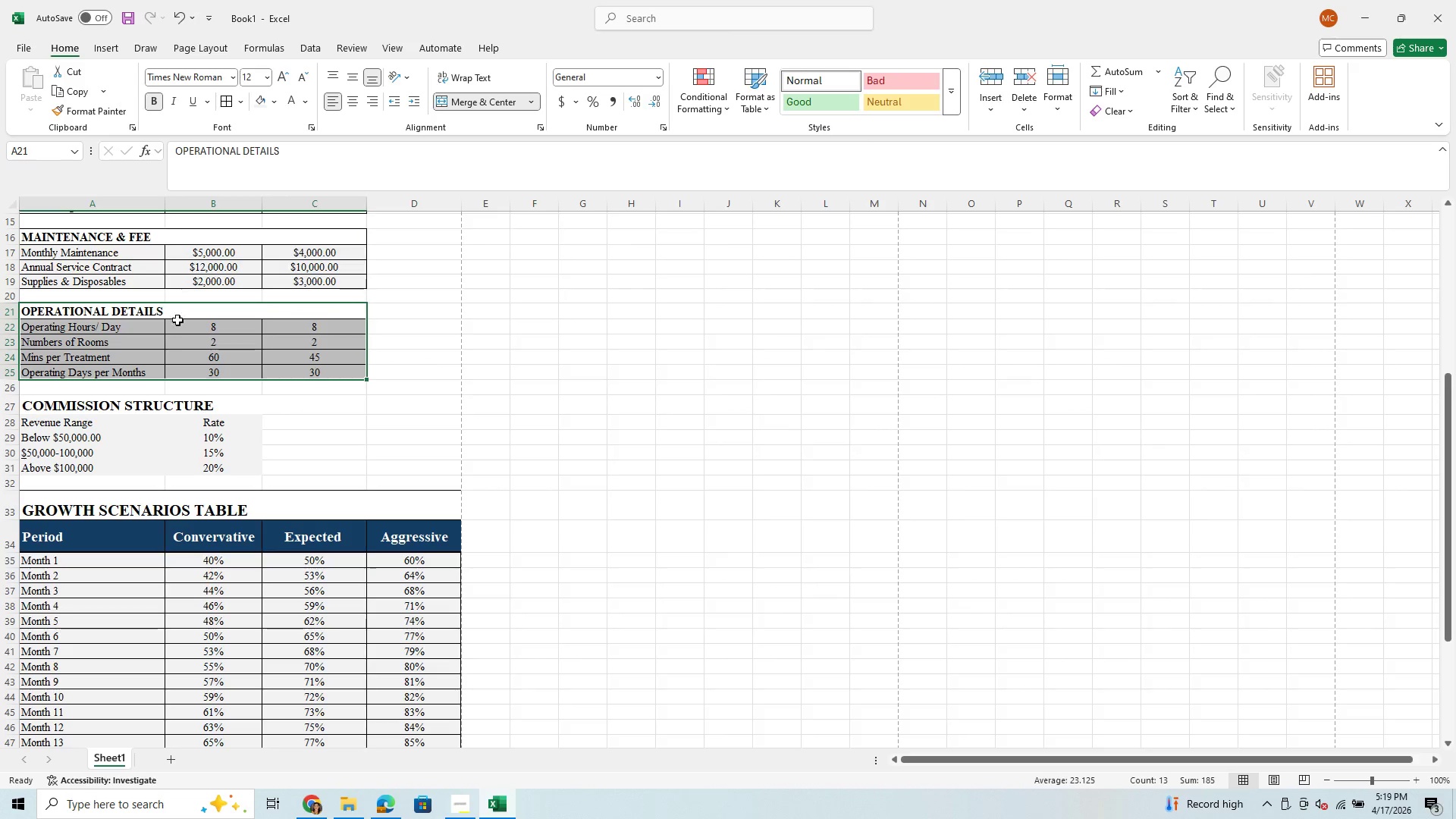 
scroll: coordinate [182, 354], scroll_direction: down, amount: 2.0
 